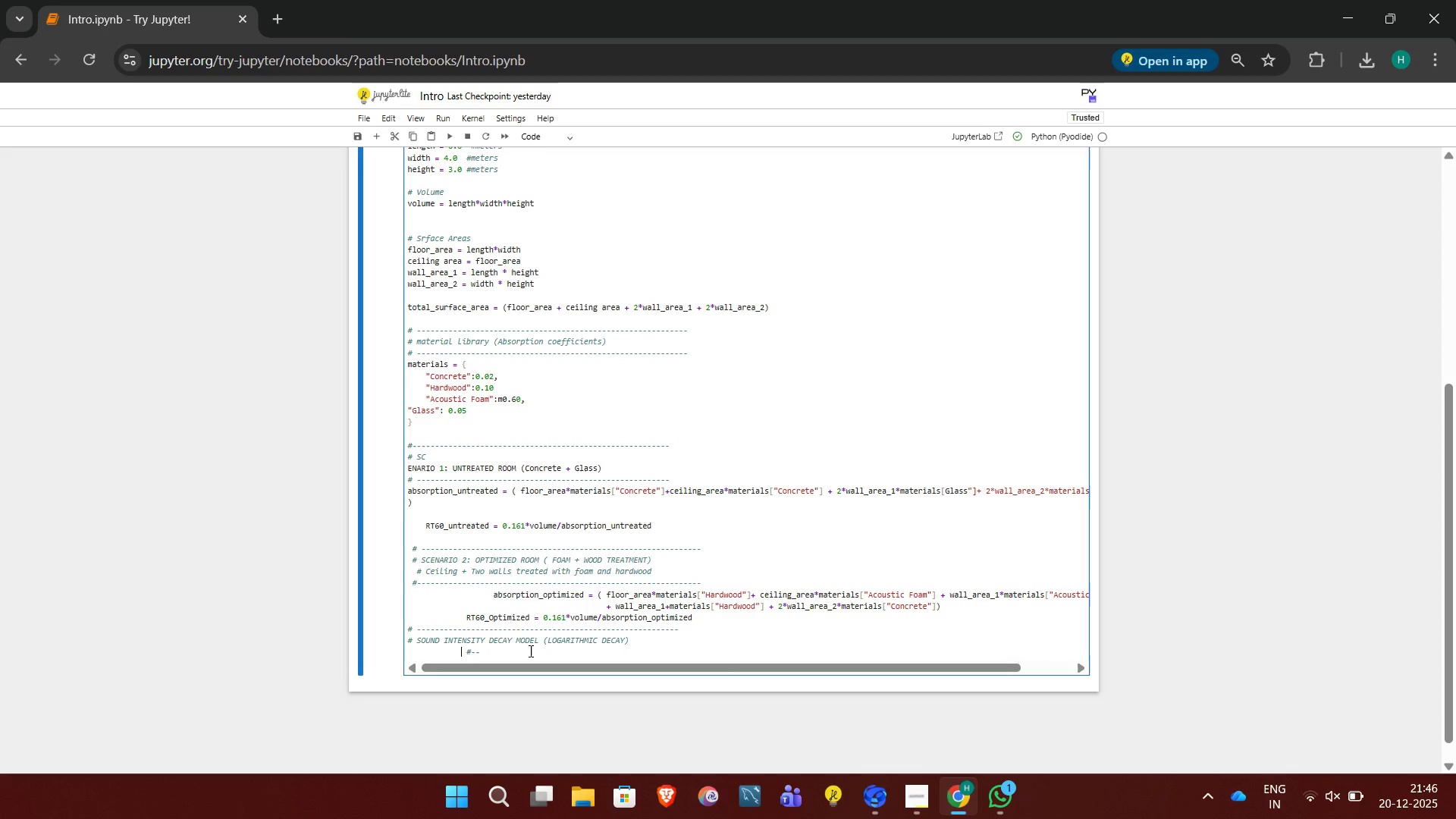 
key(Backspace)
 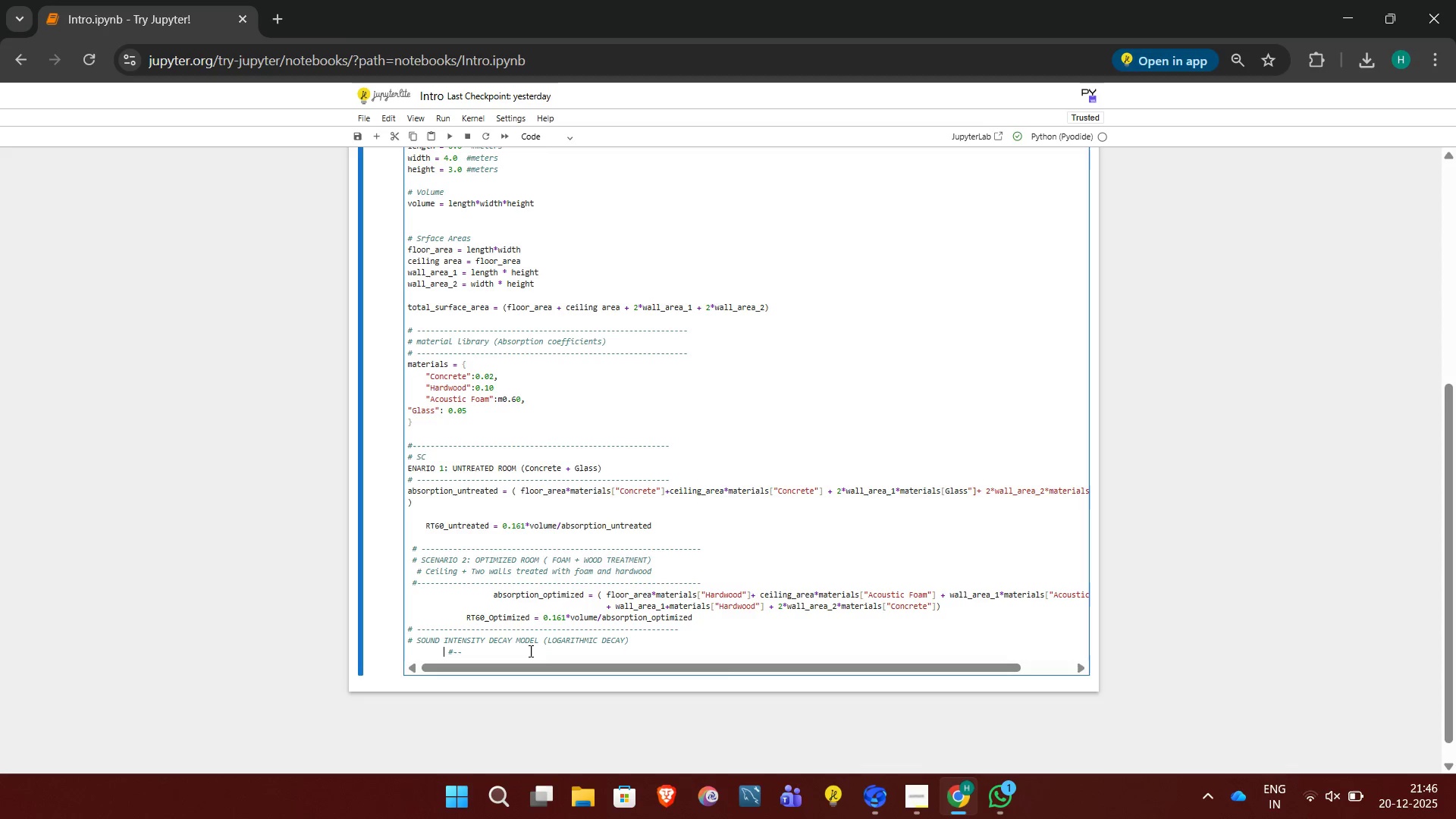 
key(Backspace)
 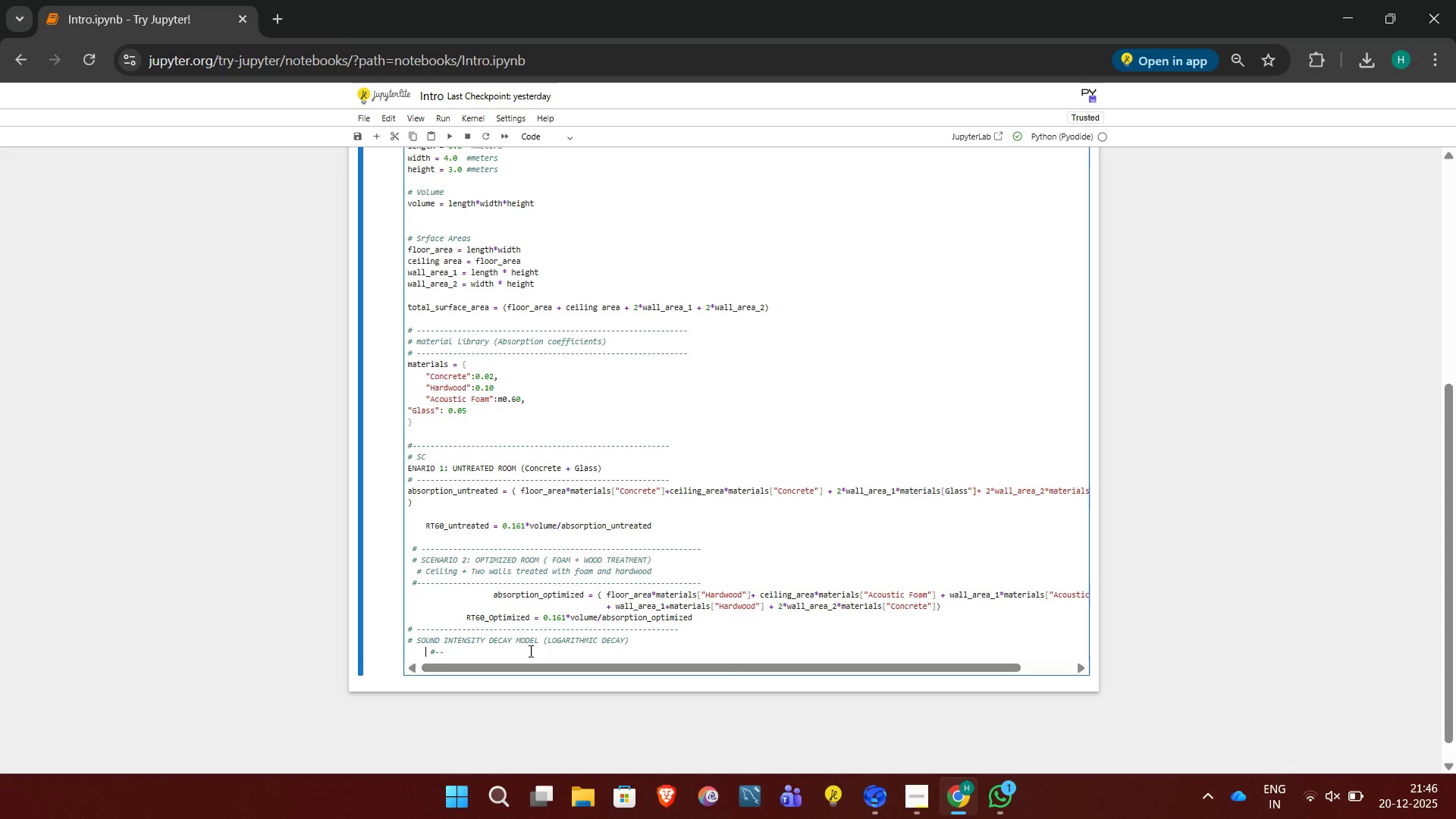 
key(Backspace)
 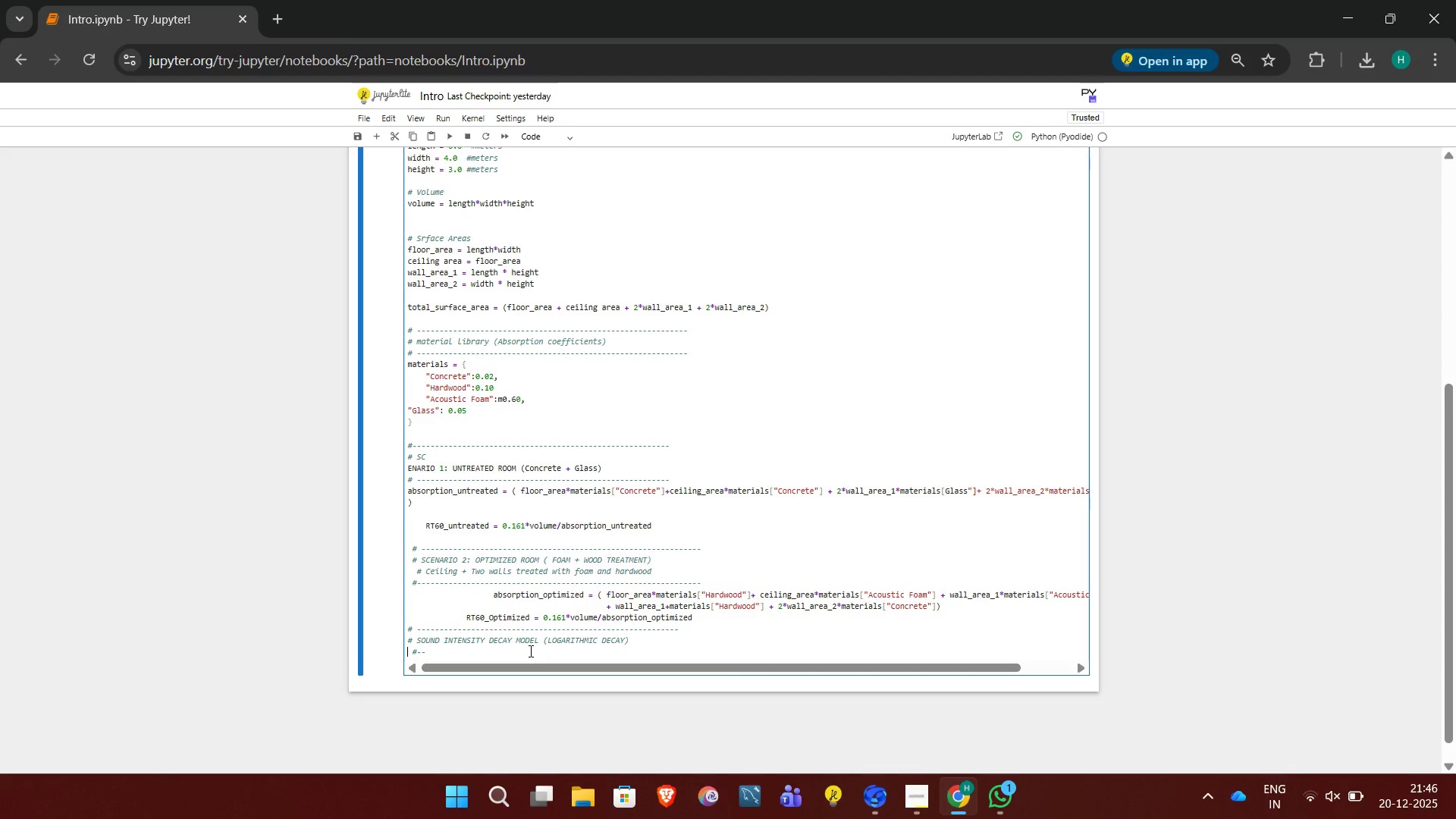 
key(Backspace)
 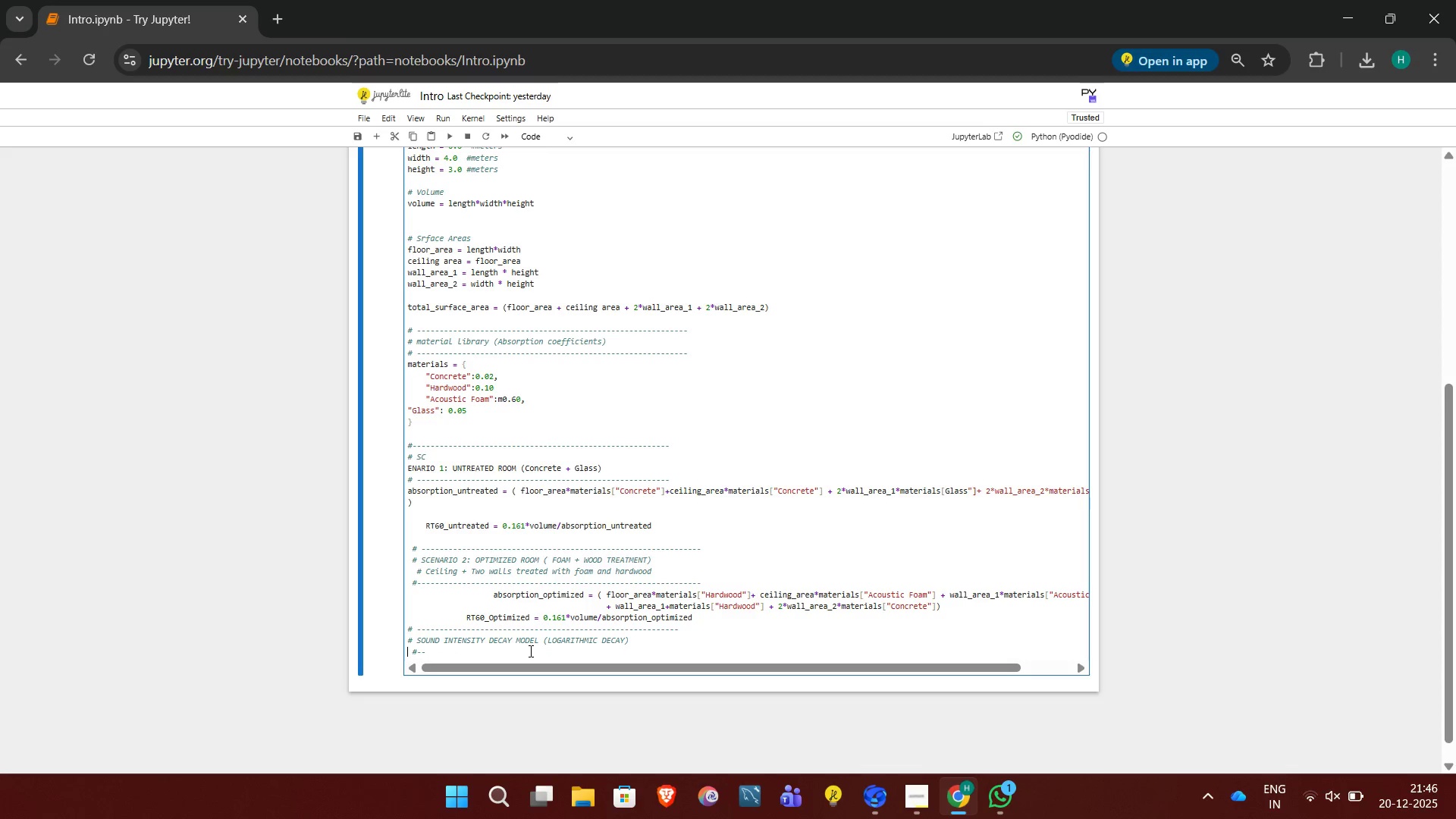 
key(Backspace)
 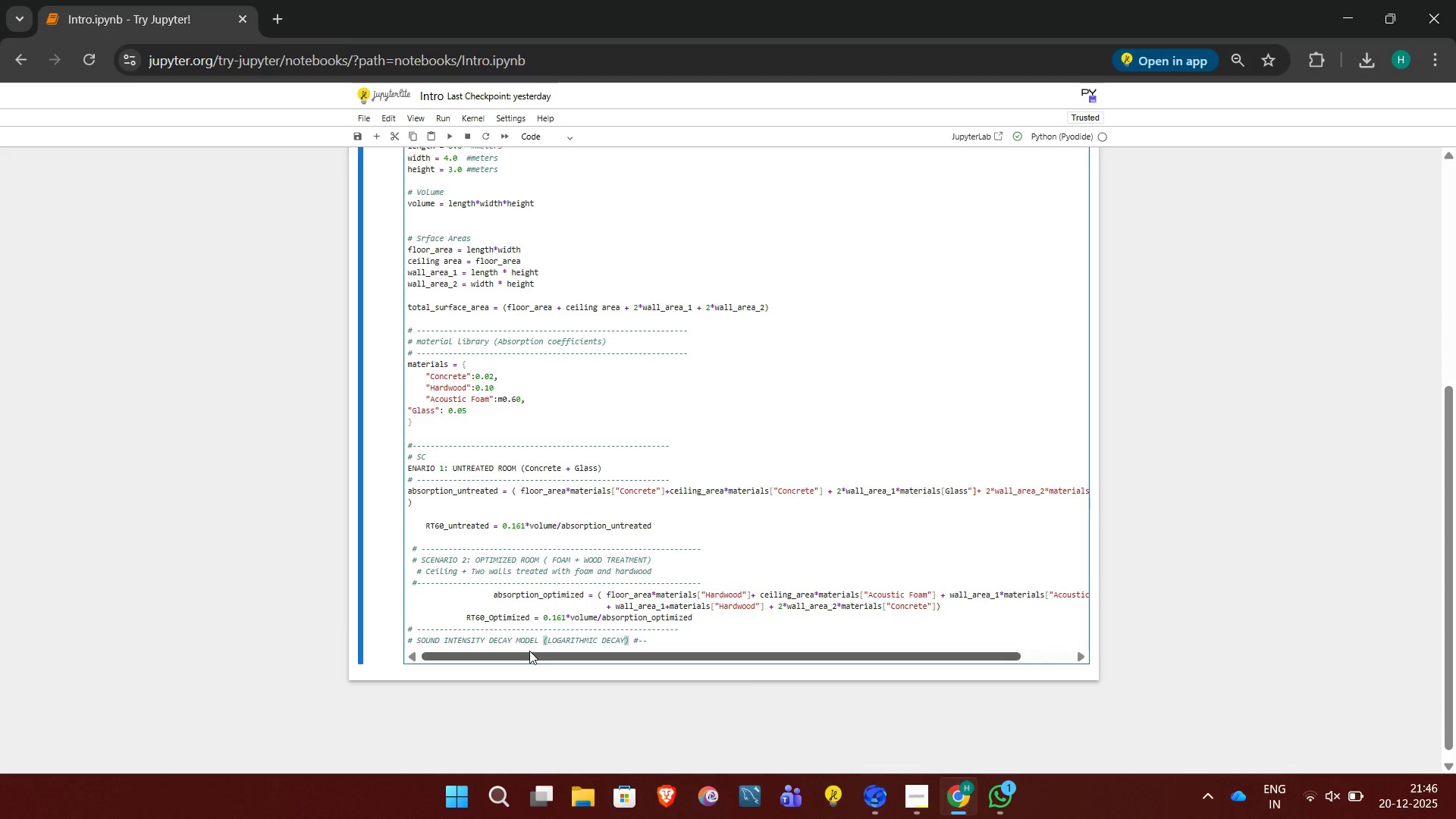 
key(Enter)
 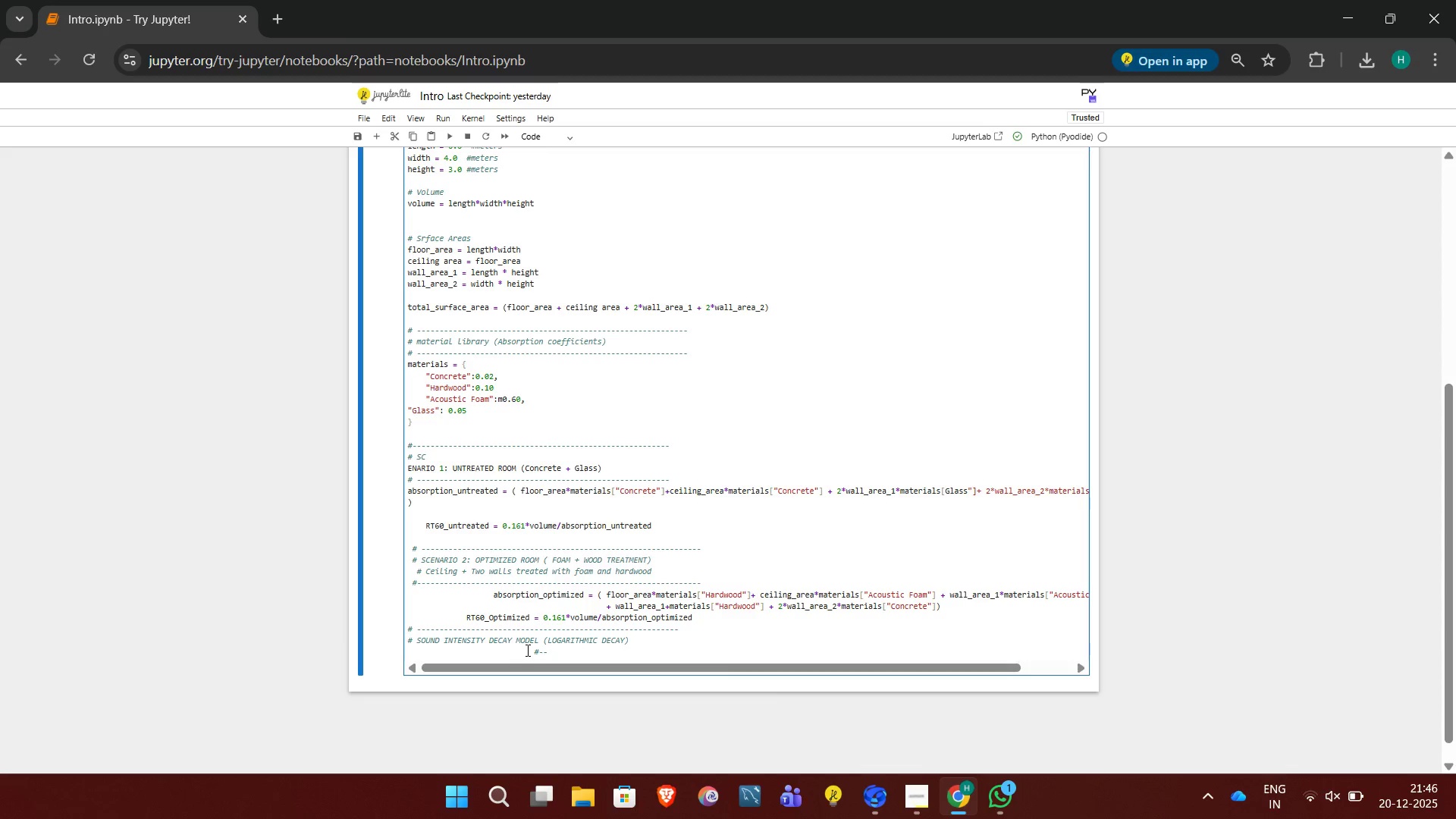 
key(Backspace)
 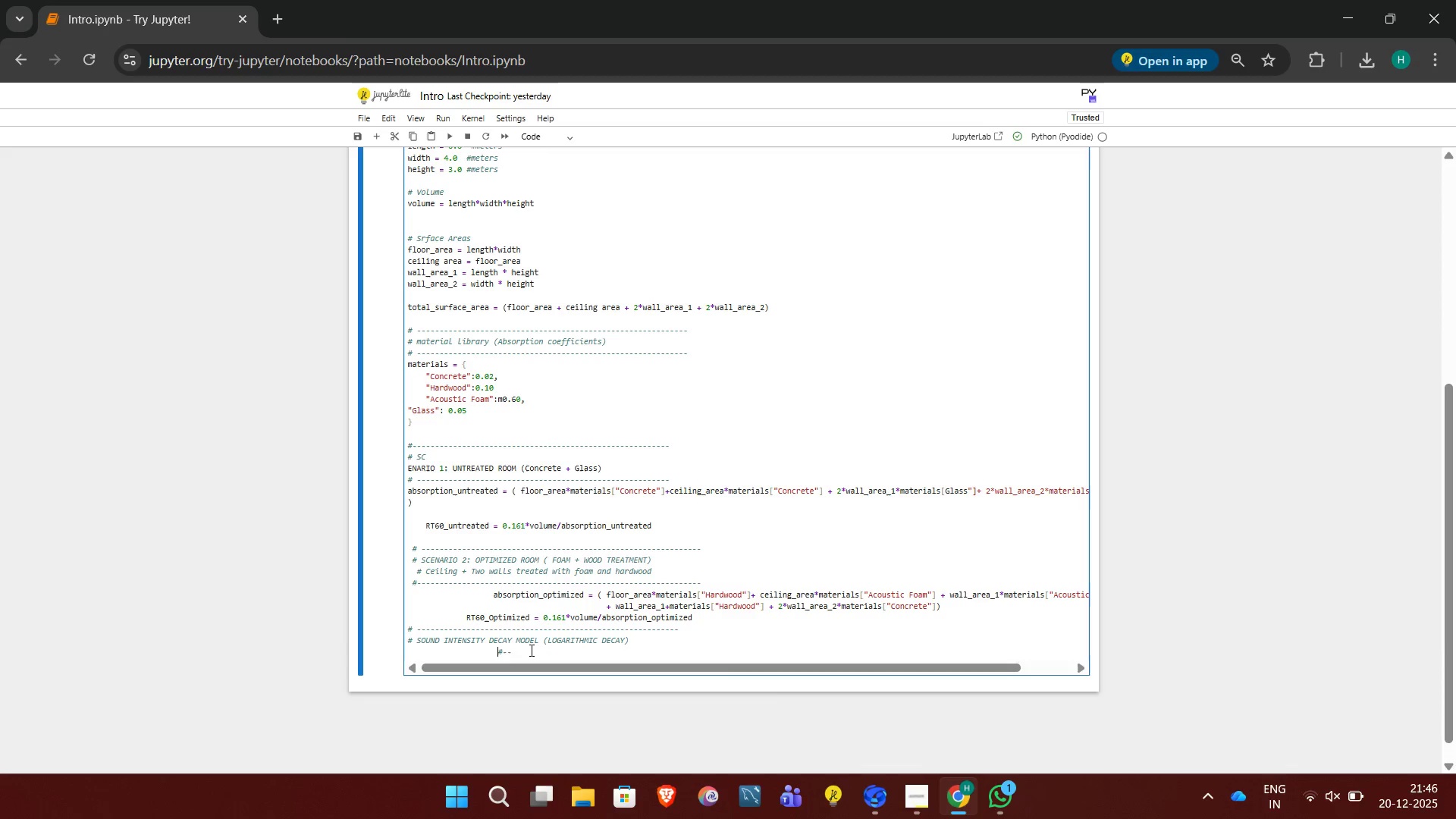 
key(Backspace)
 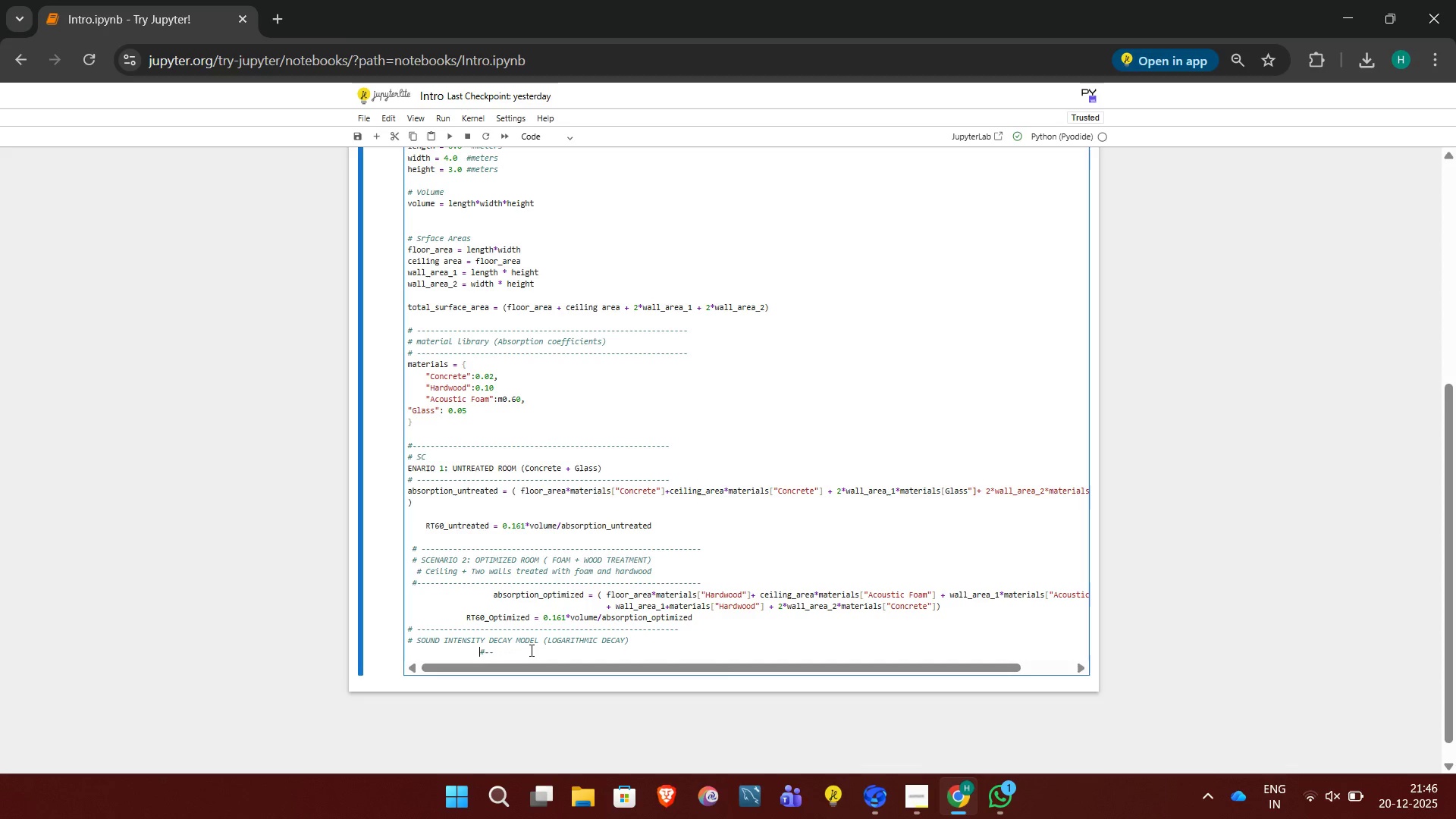 
key(Backspace)
 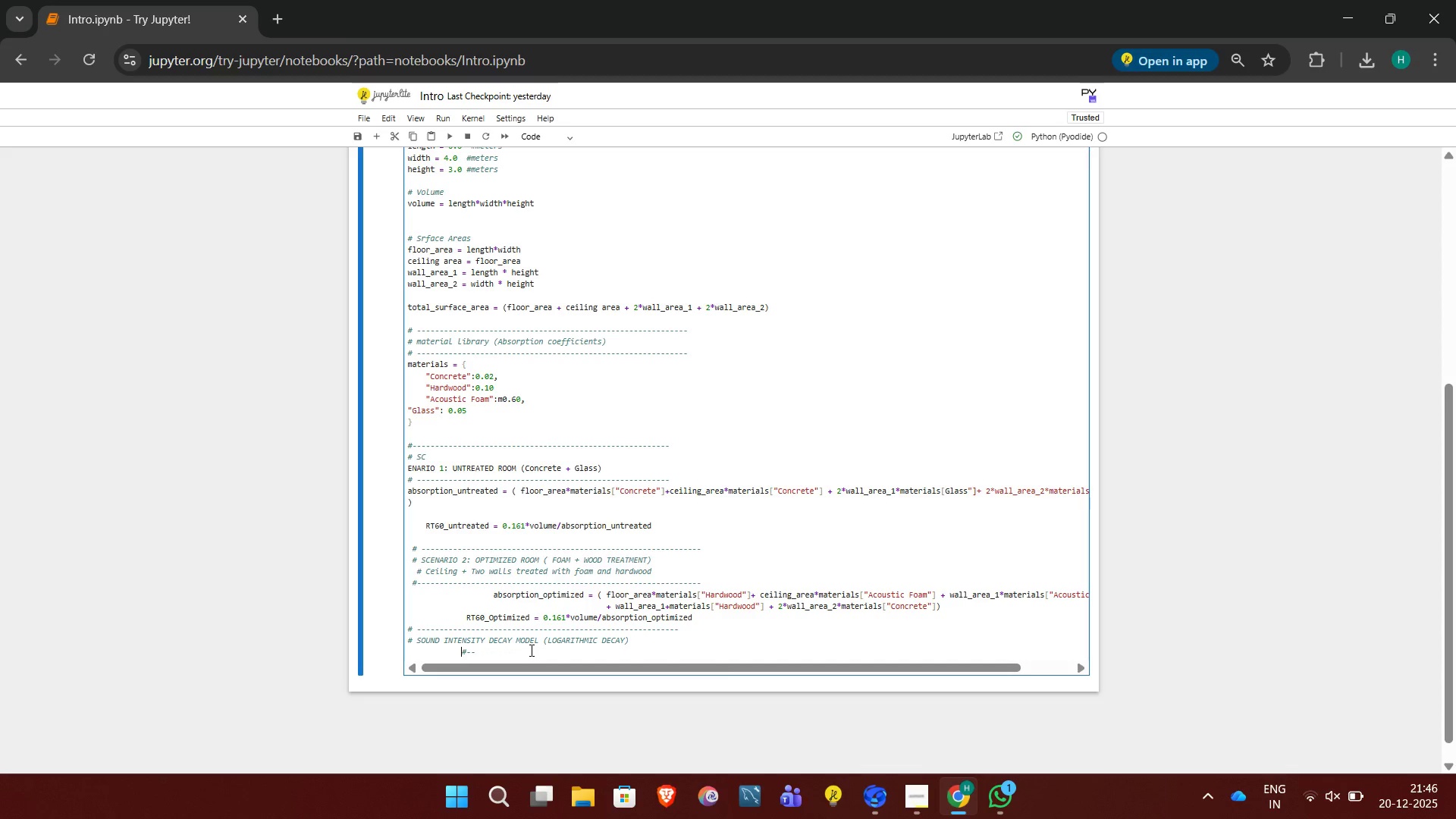 
key(Backspace)
 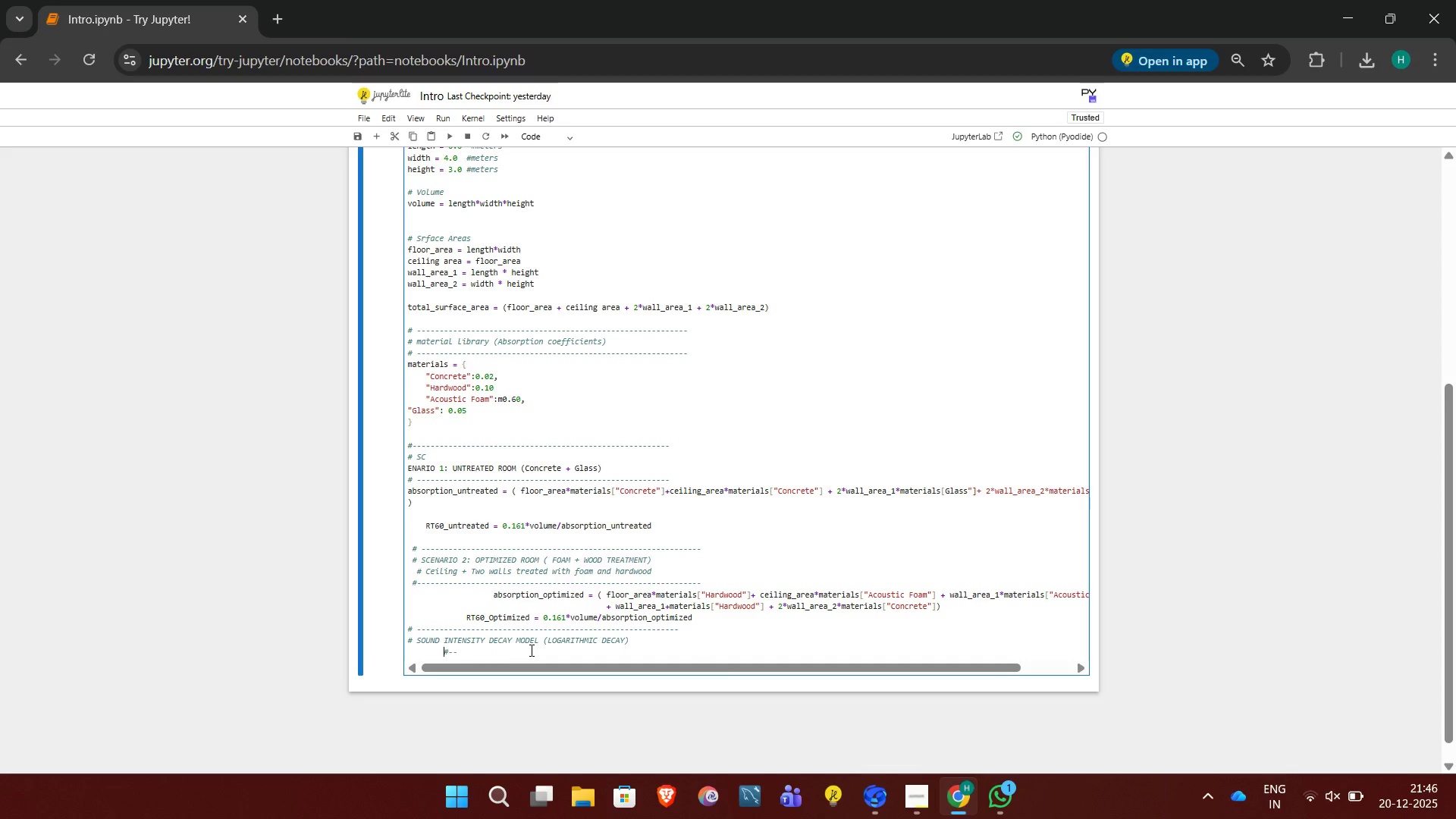 
key(Backspace)
 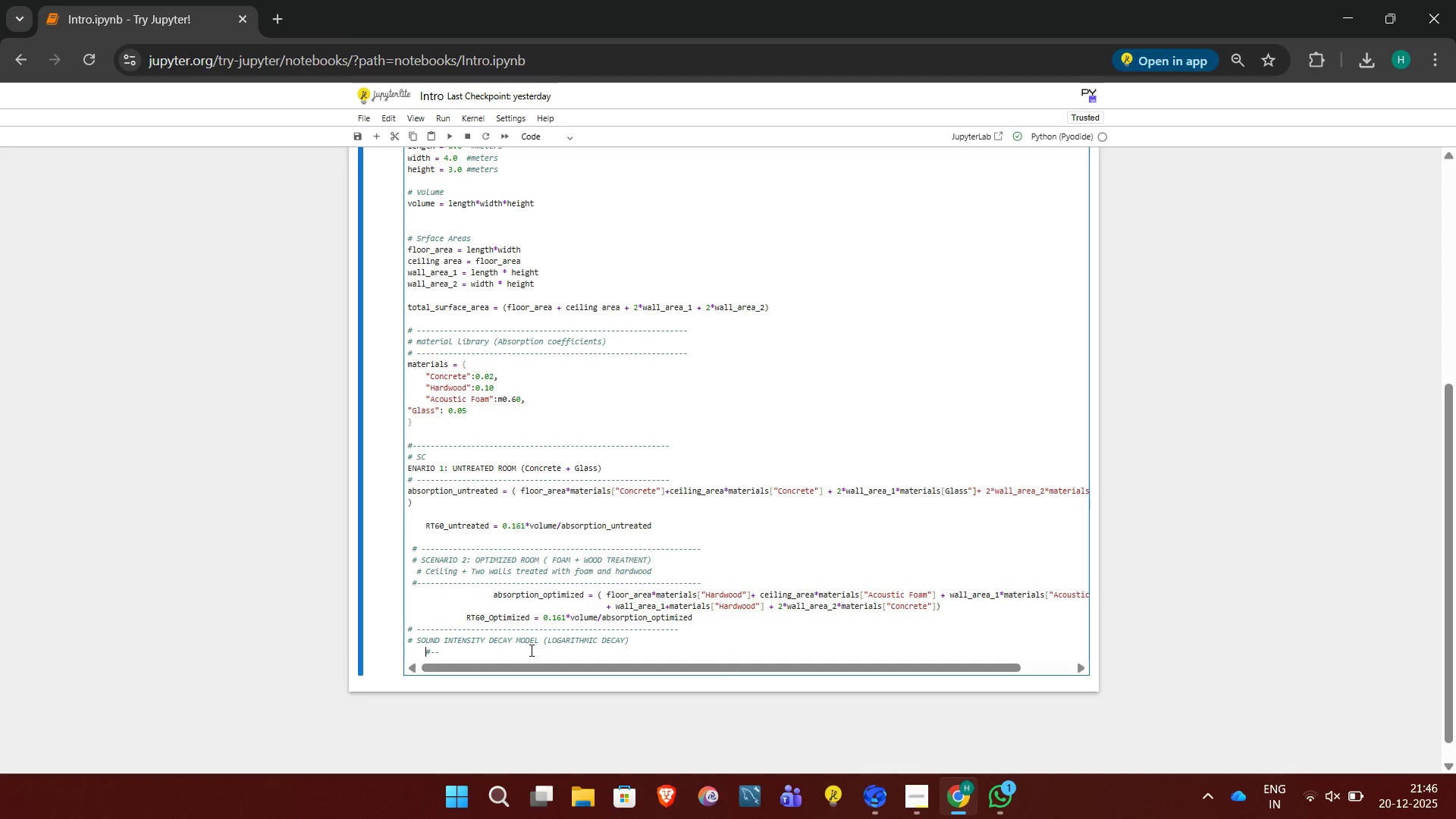 
key(Backspace)
 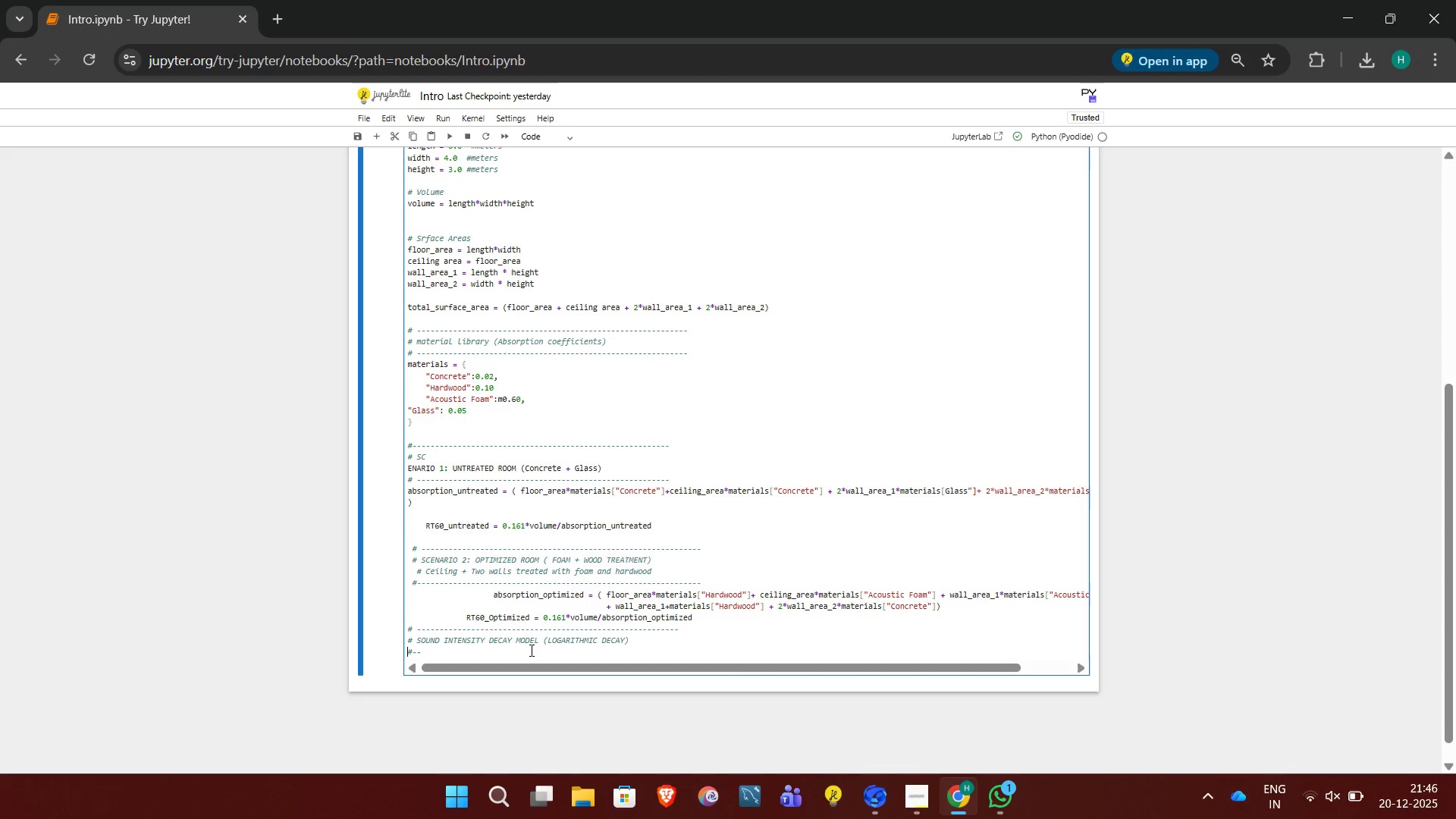 
key(Backspace)
 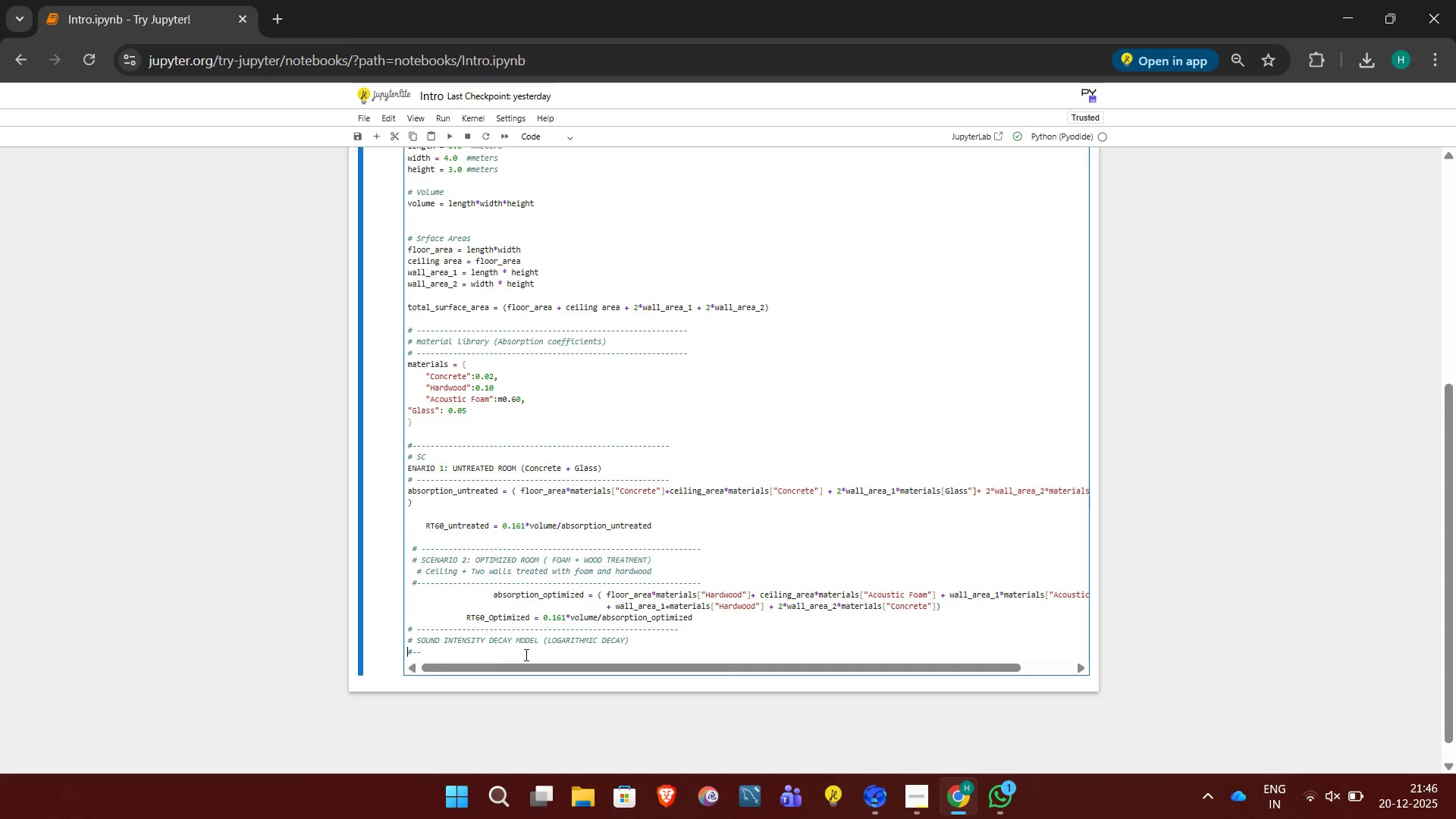 
left_click([520, 657])
 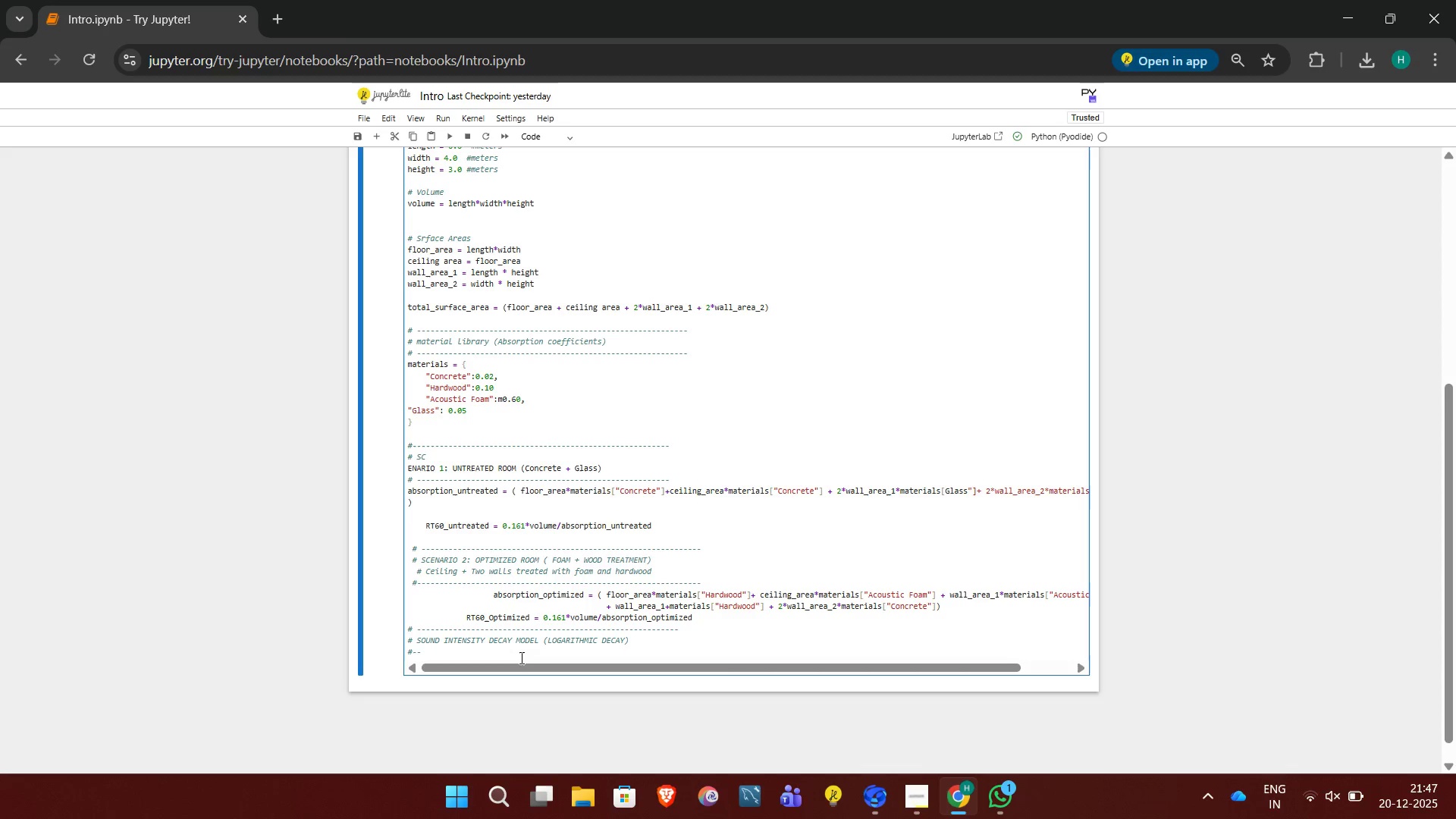 
key(Minus)
 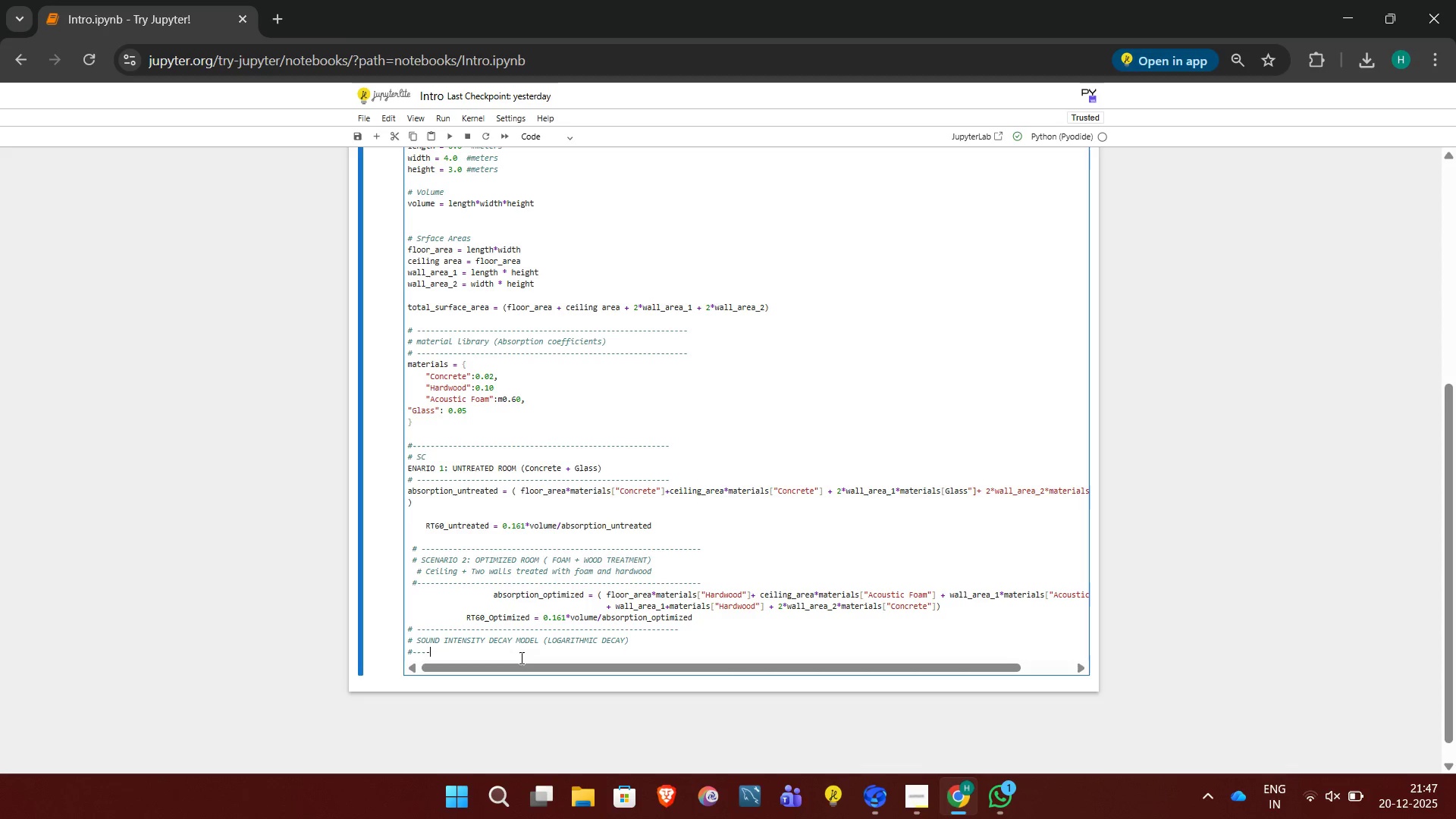 
key(Minus)
 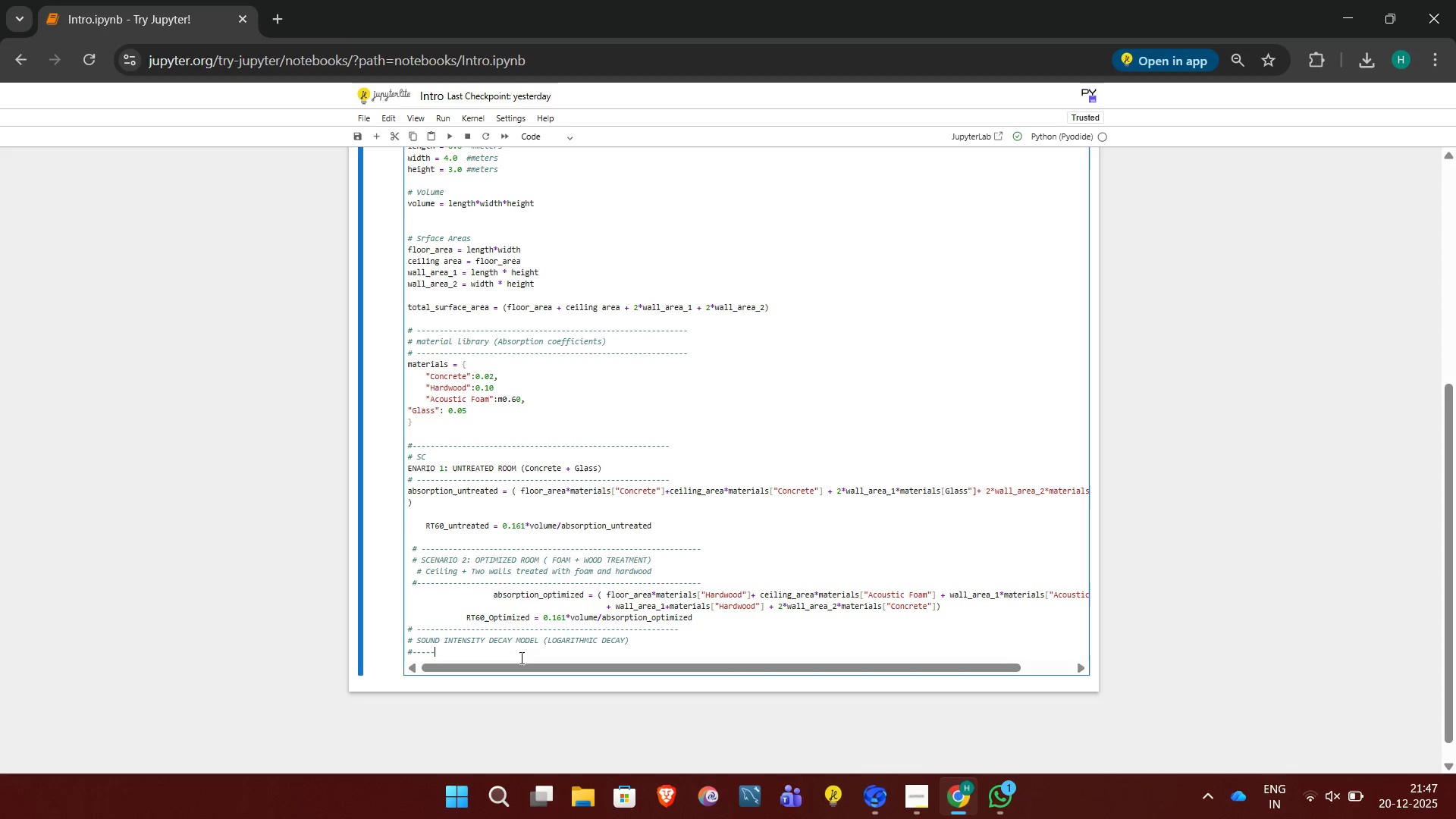 
key(Minus)
 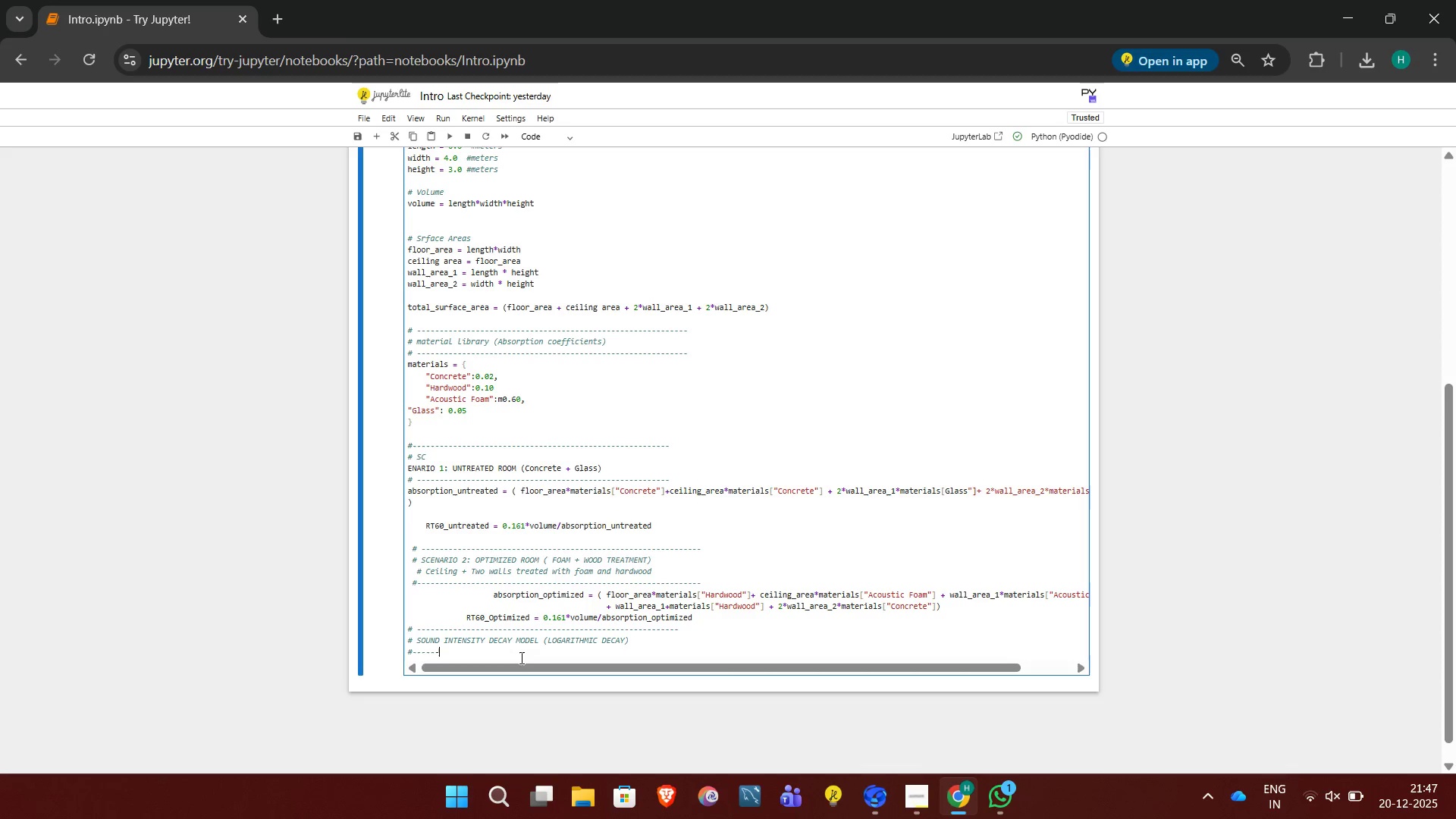 
key(Minus)
 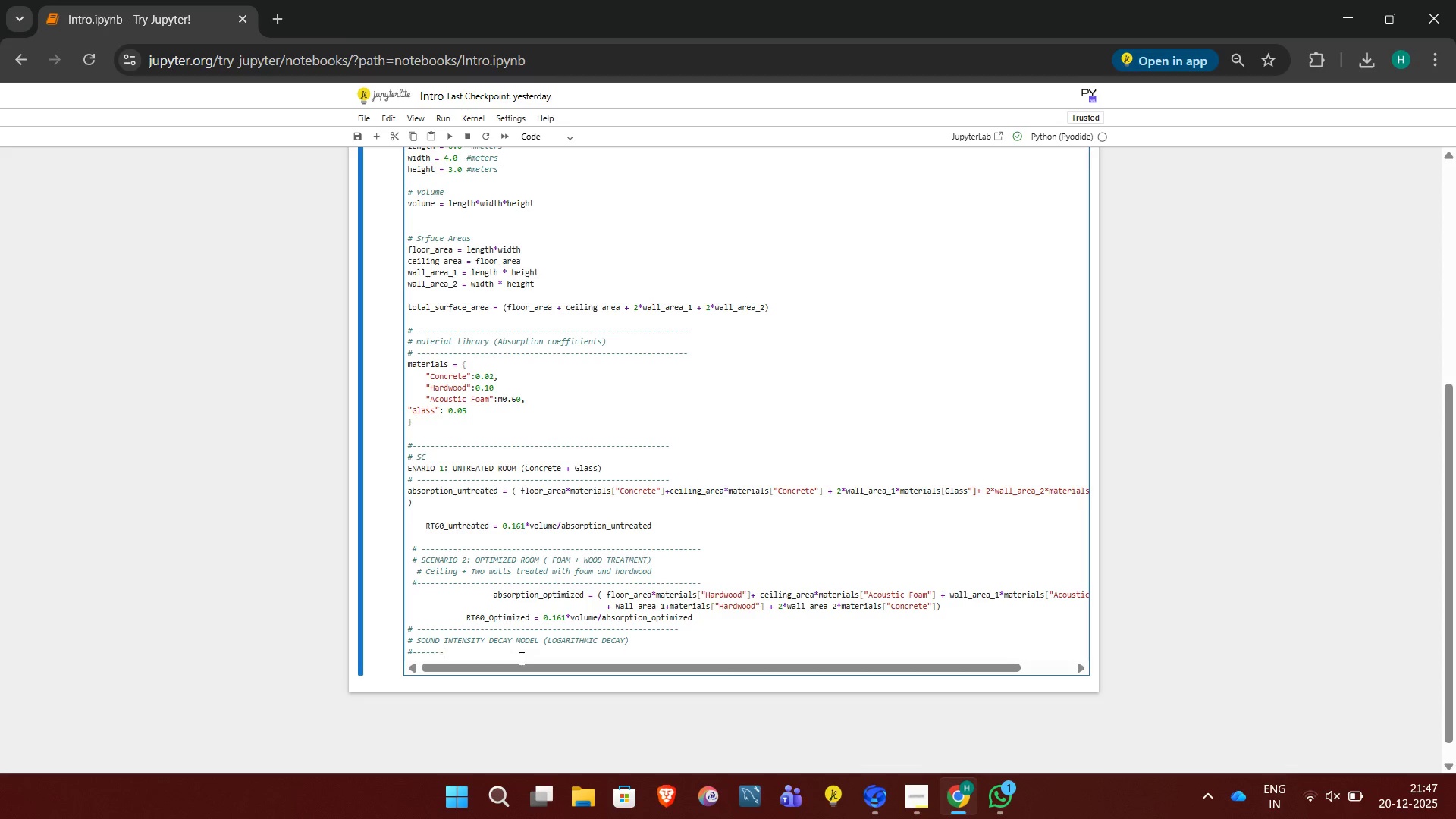 
key(Minus)
 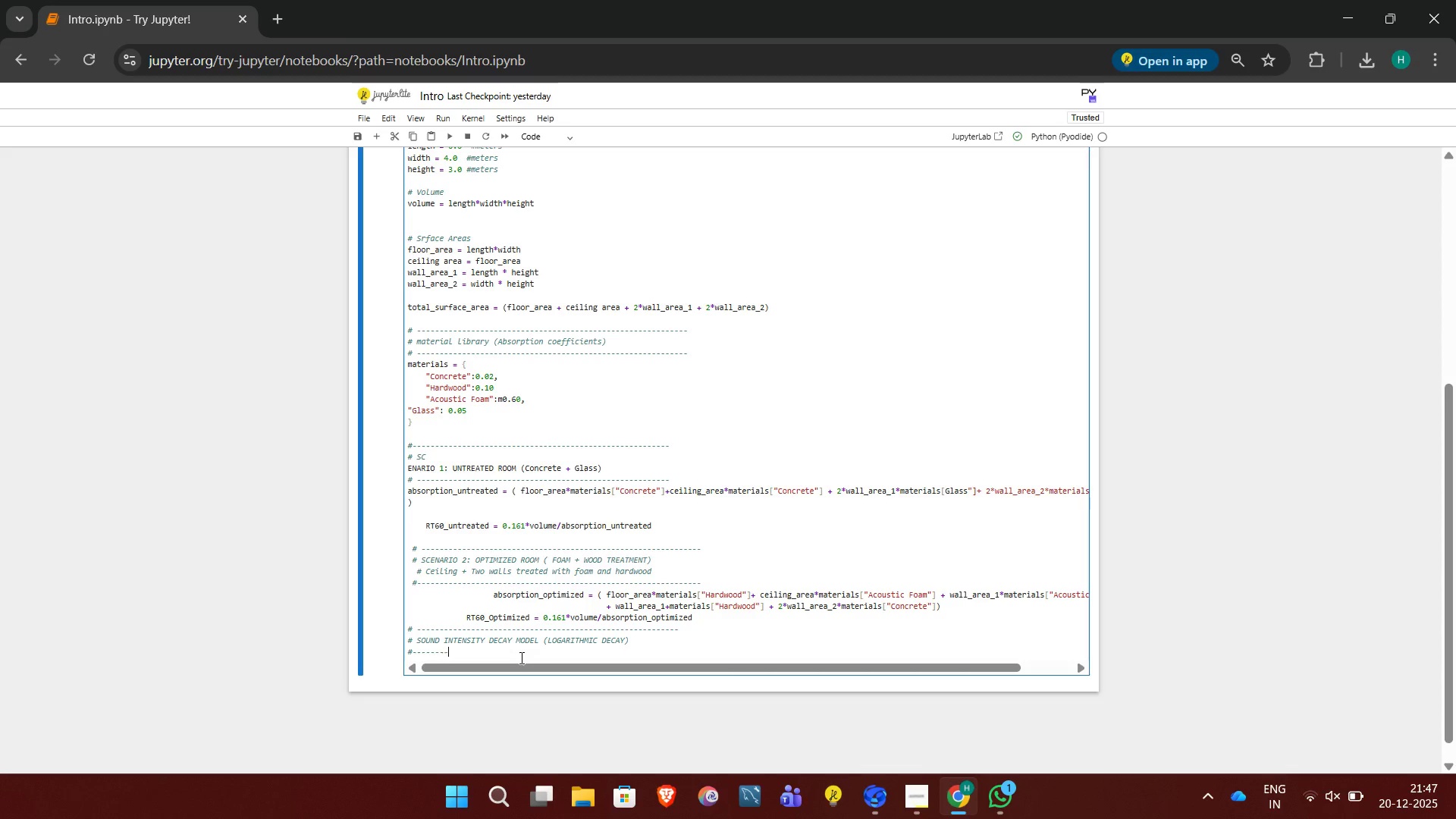 
key(Minus)
 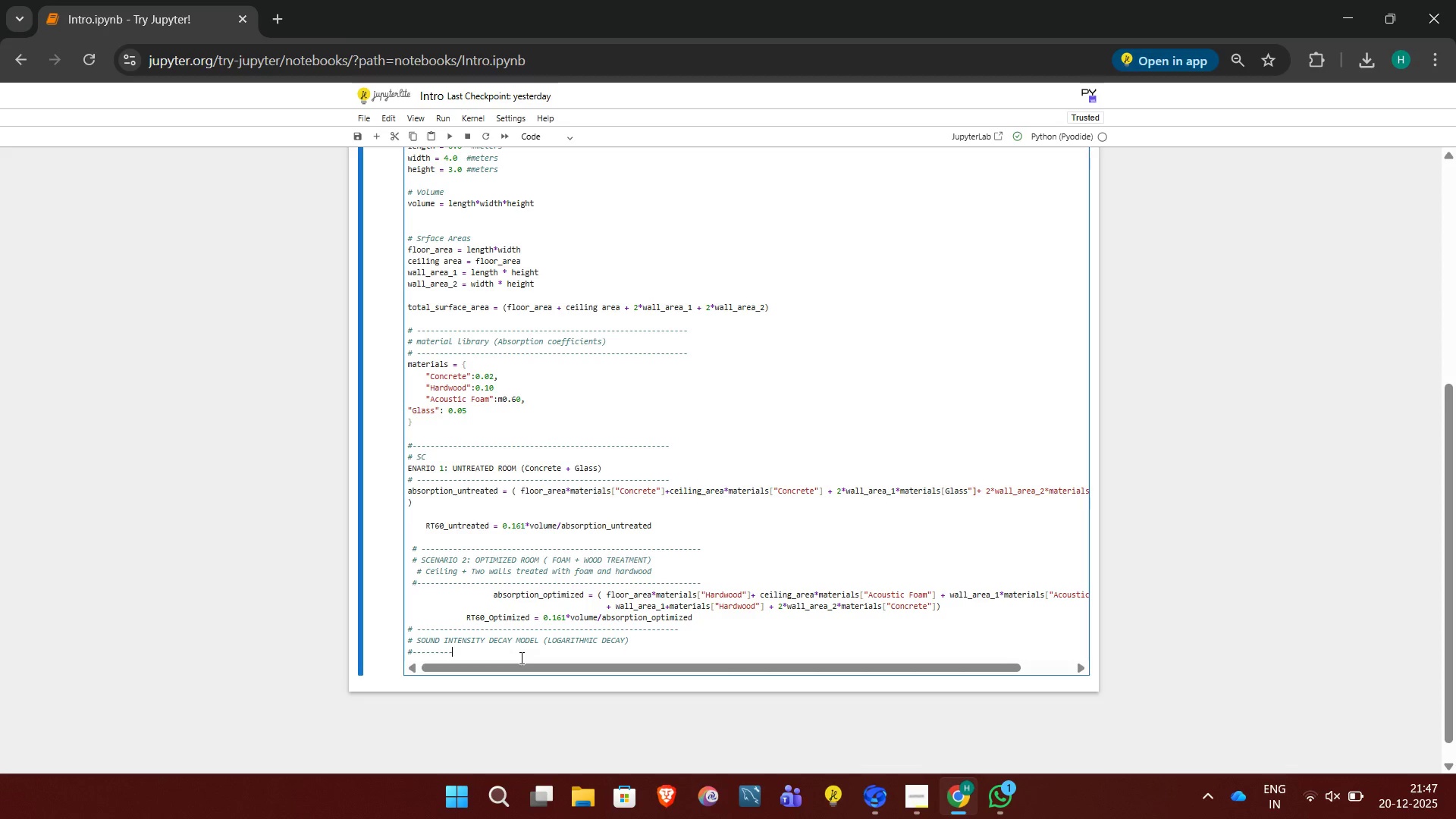 
key(Minus)
 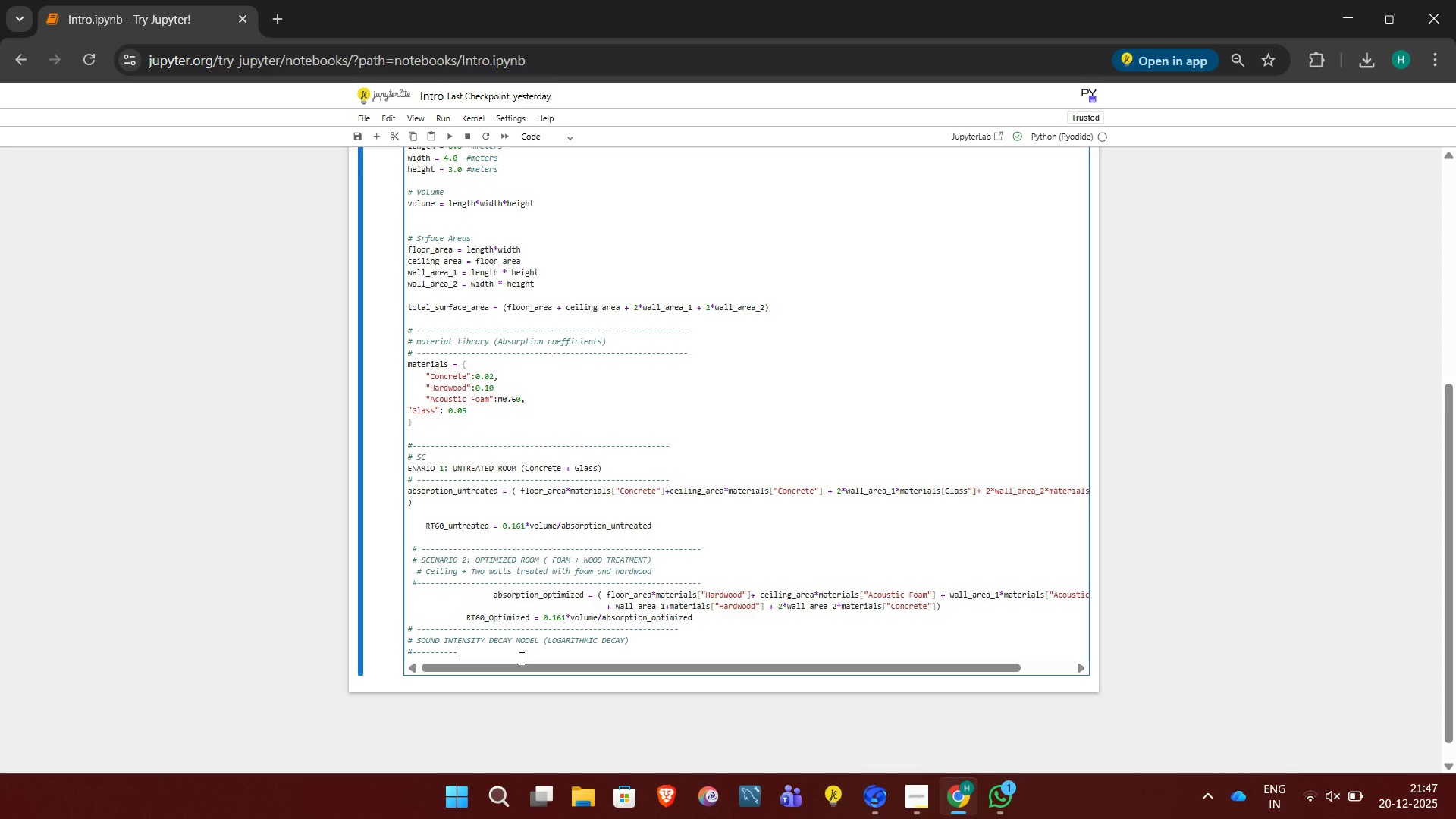 
key(Minus)
 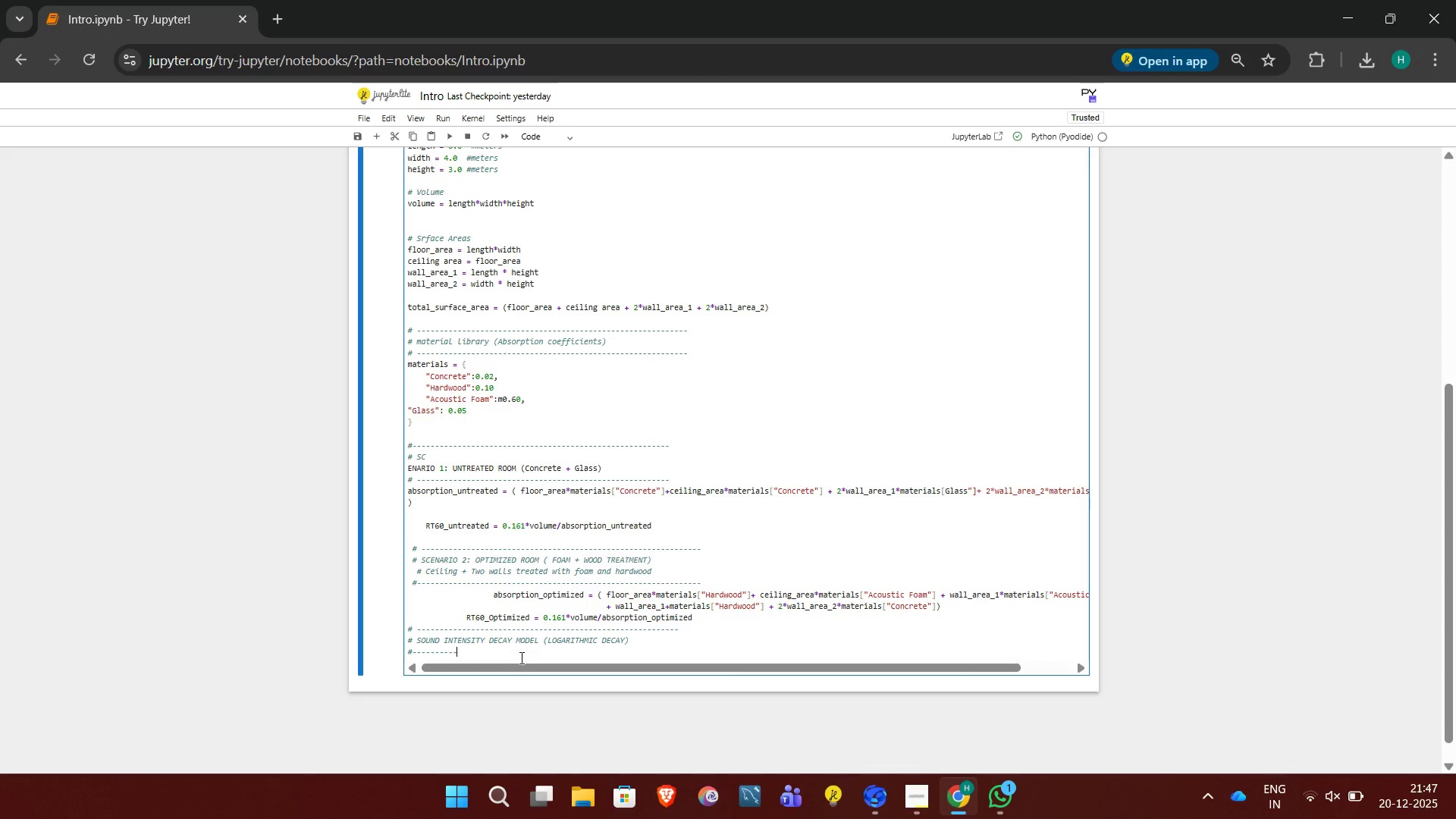 
key(Minus)
 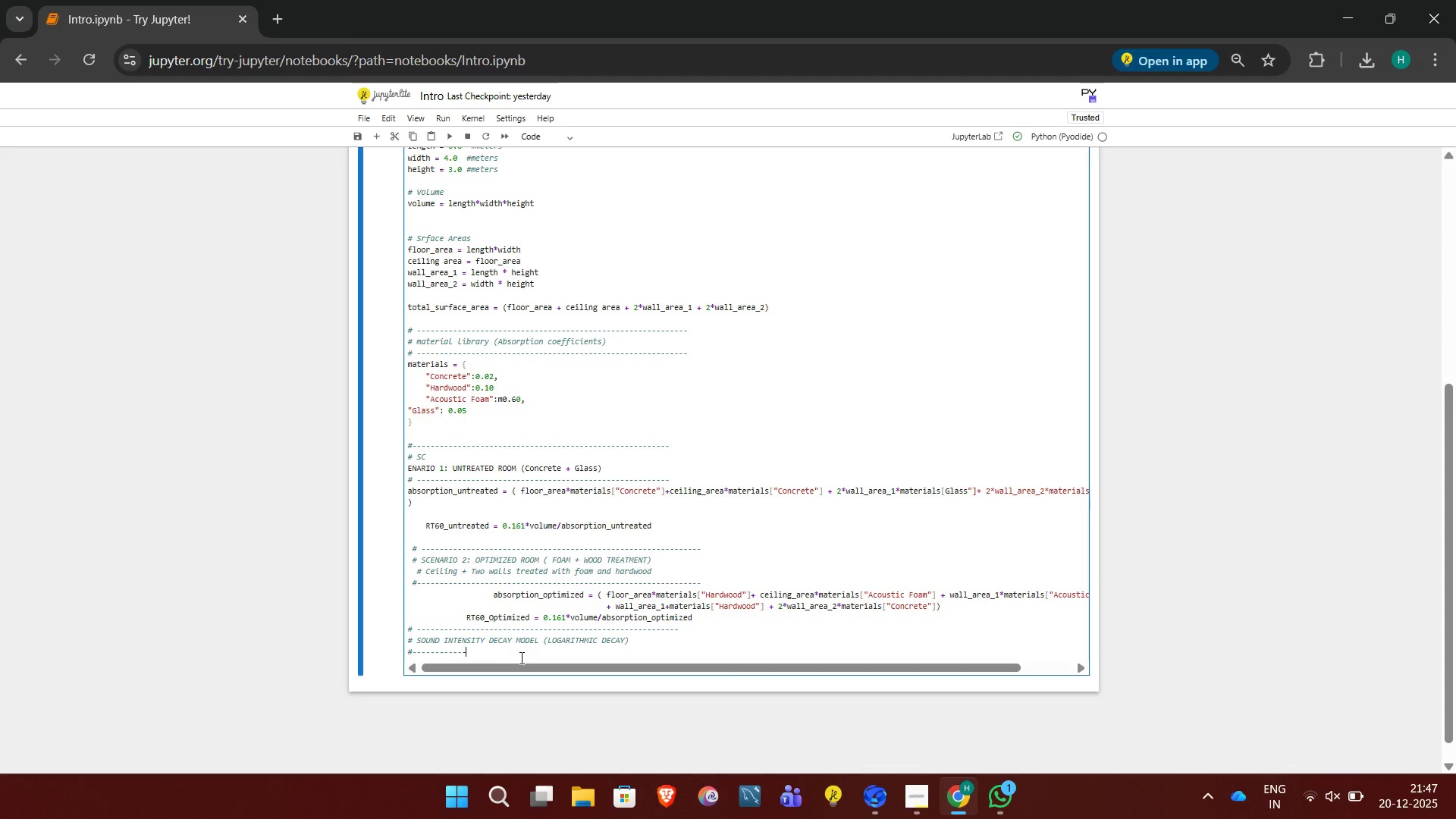 
key(Minus)
 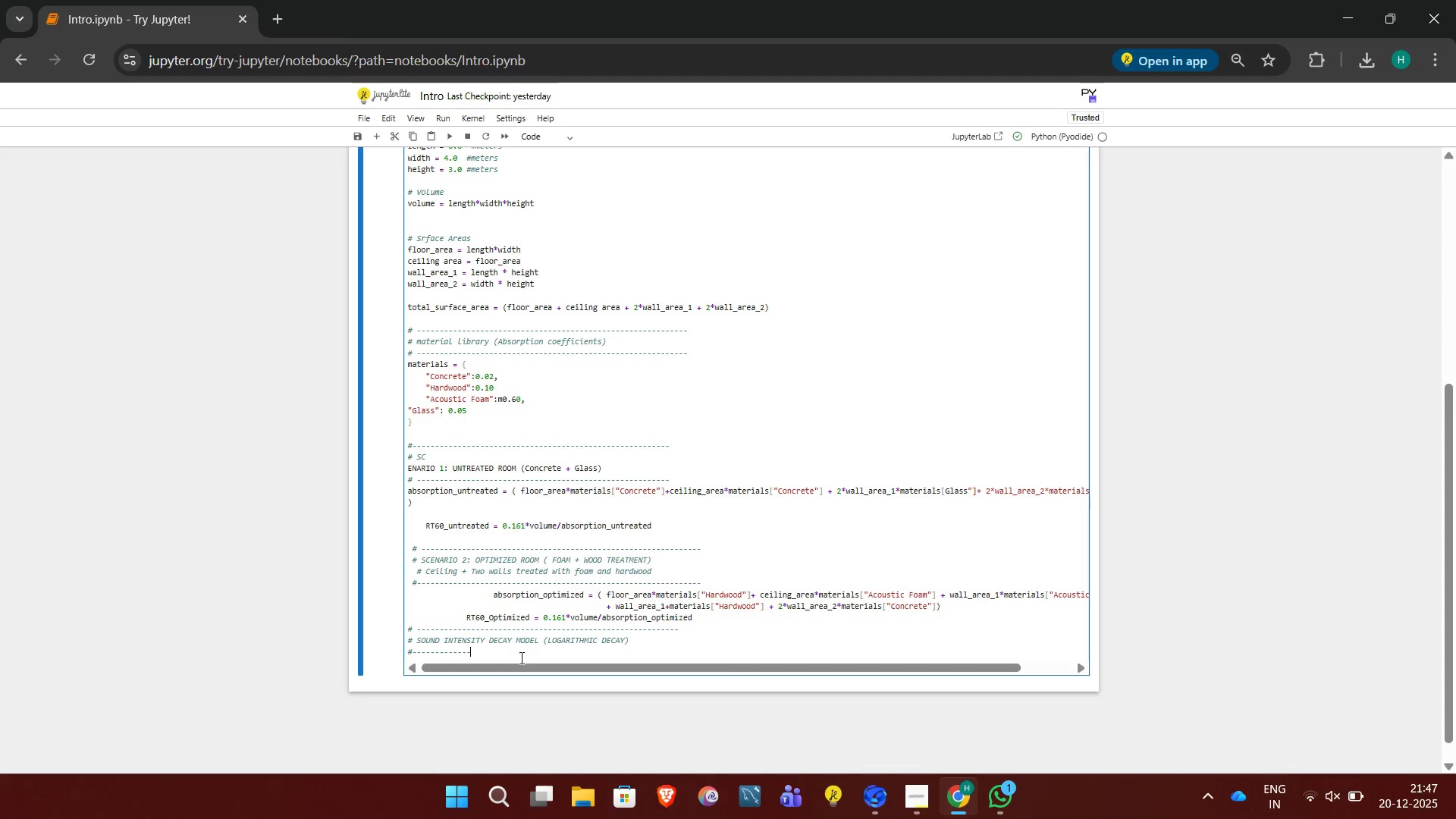 
key(Minus)
 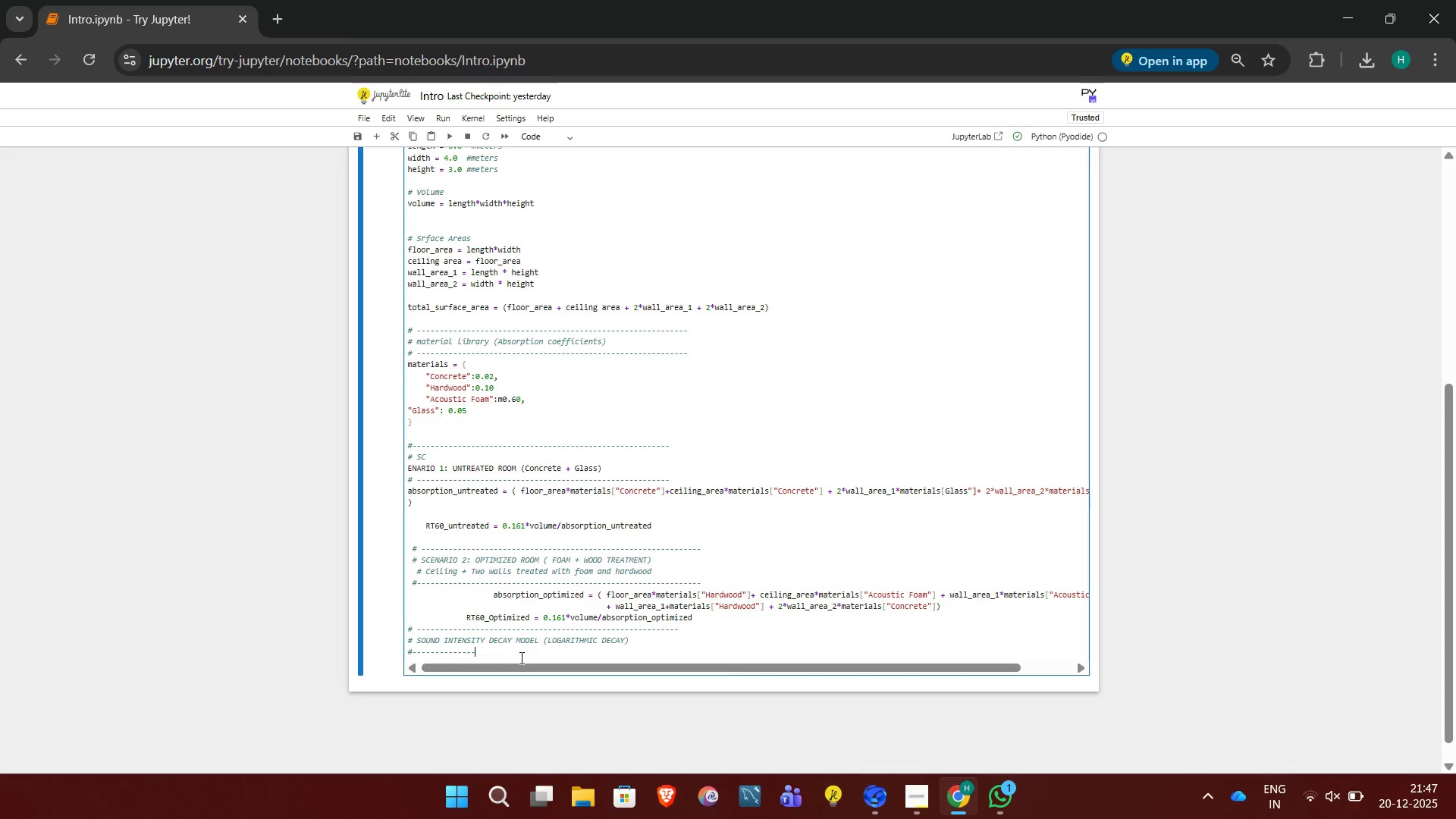 
key(Minus)
 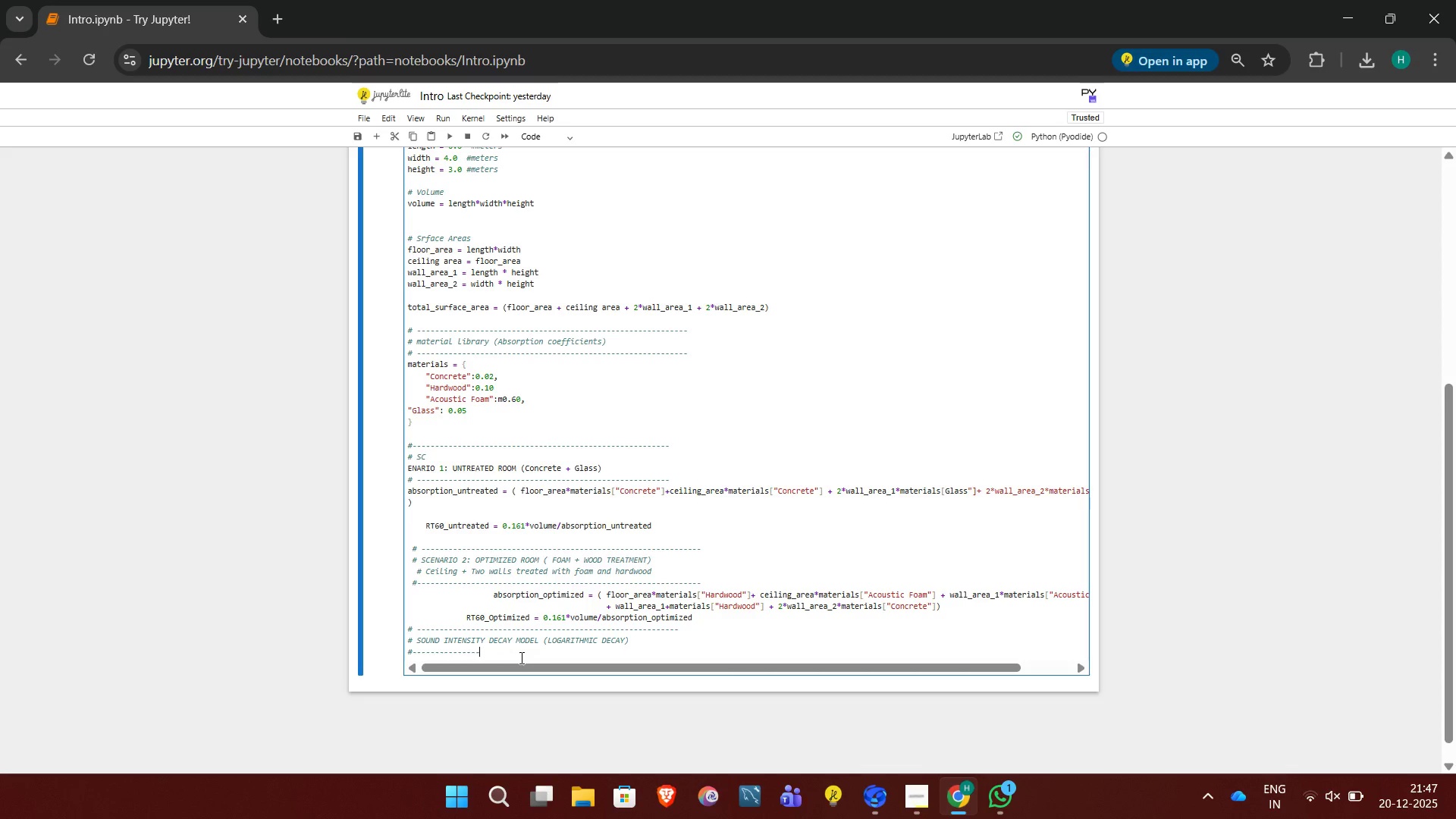 
key(Minus)
 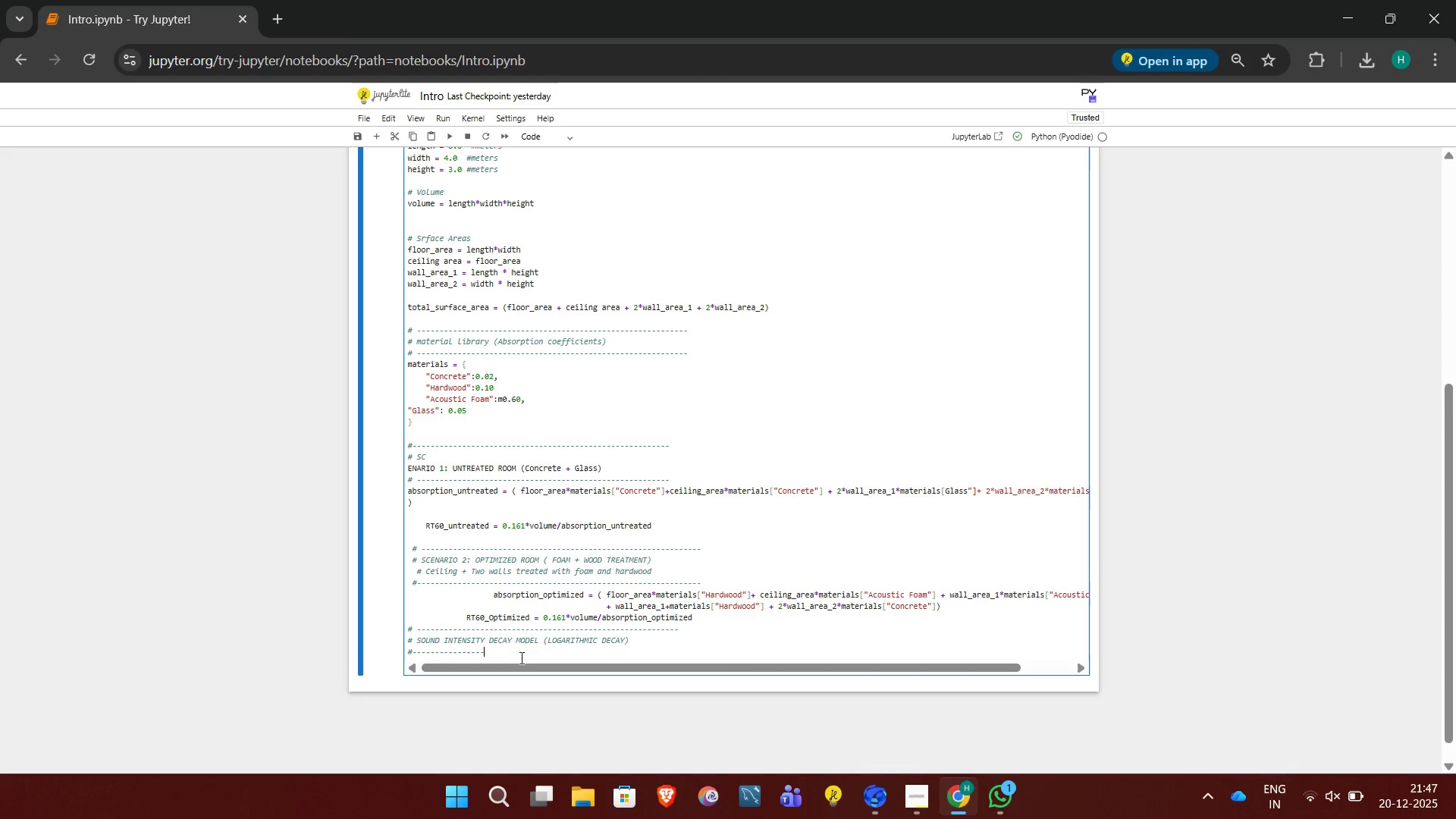 
key(Minus)
 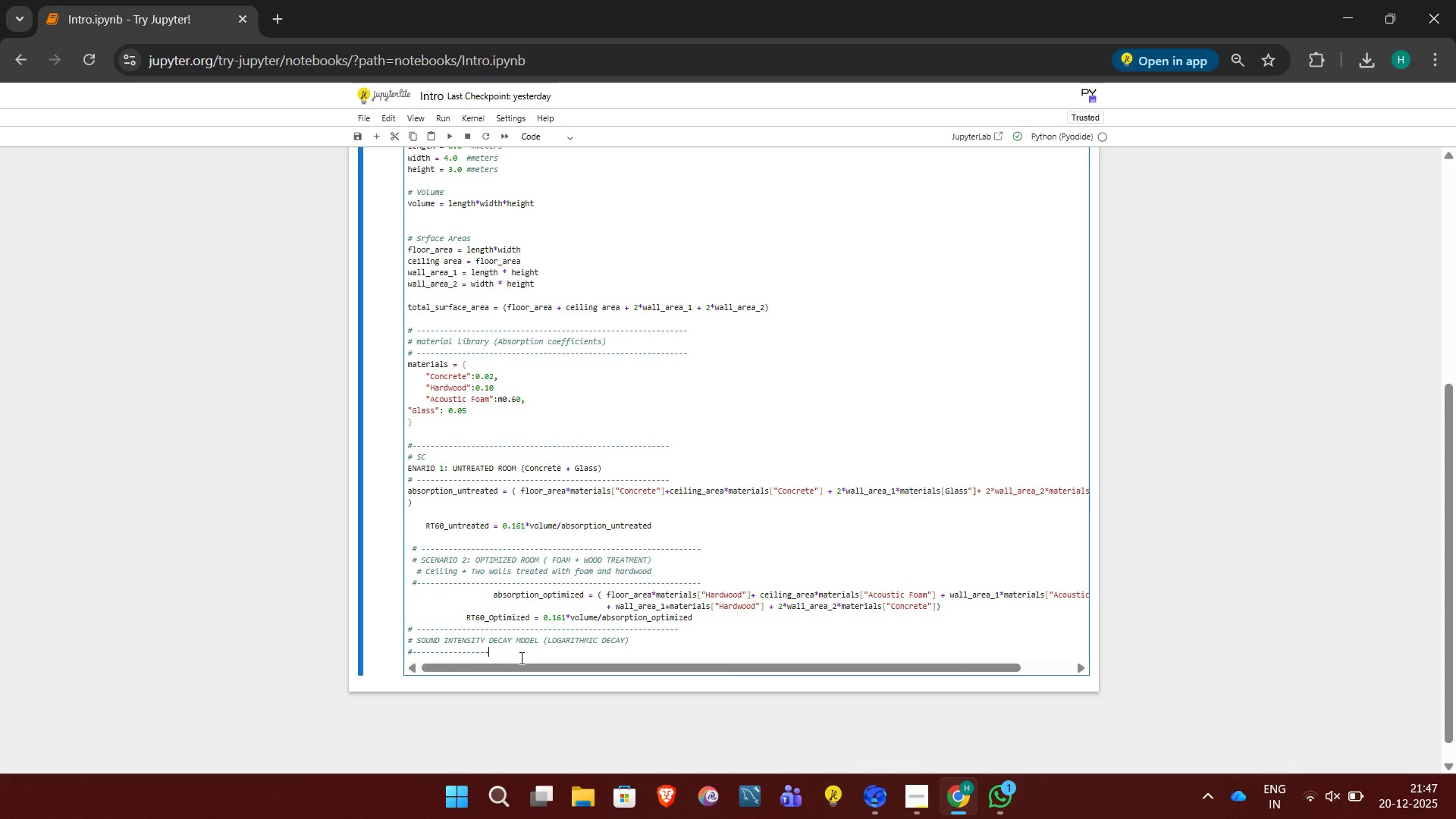 
key(Minus)
 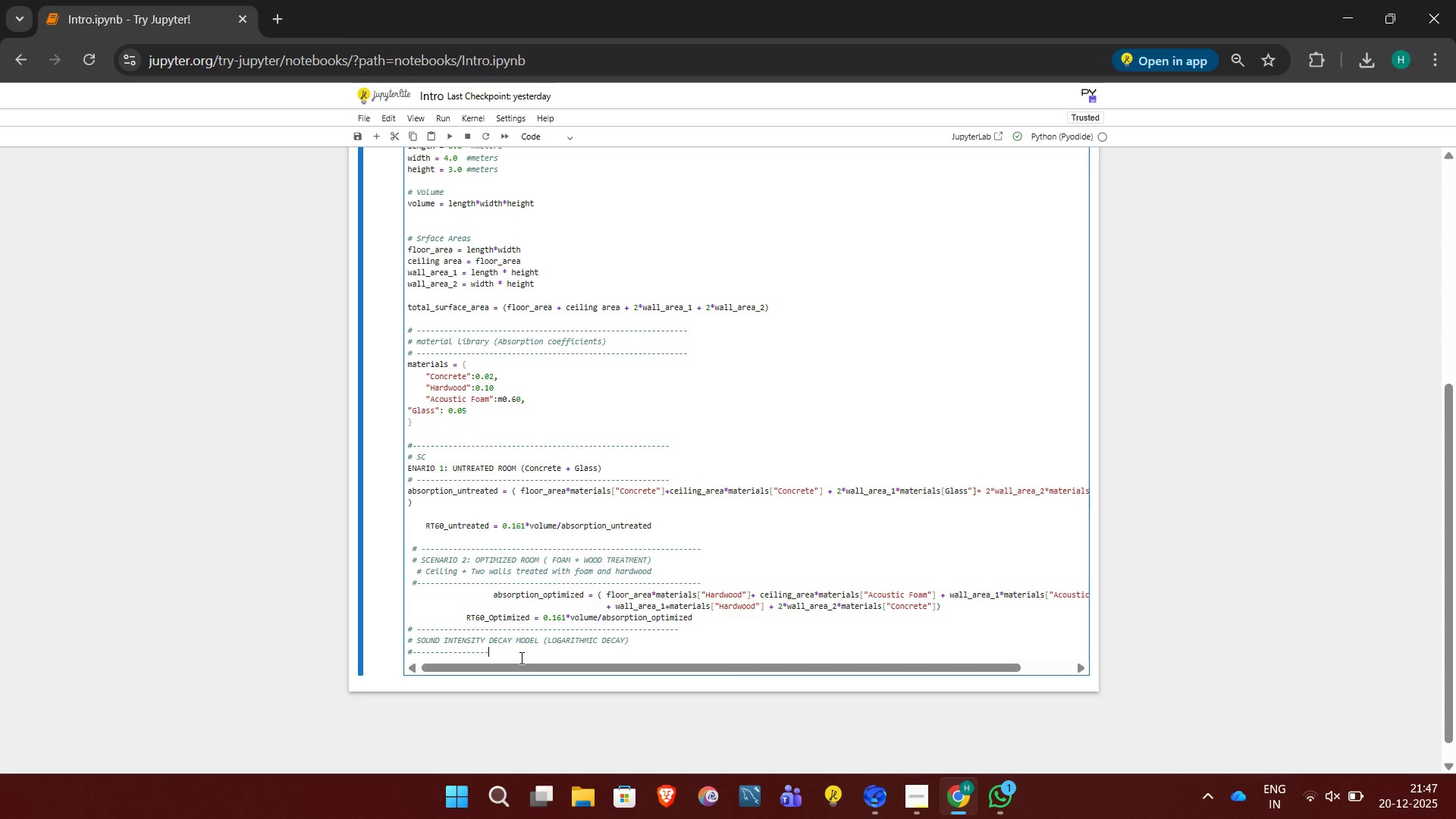 
key(Minus)
 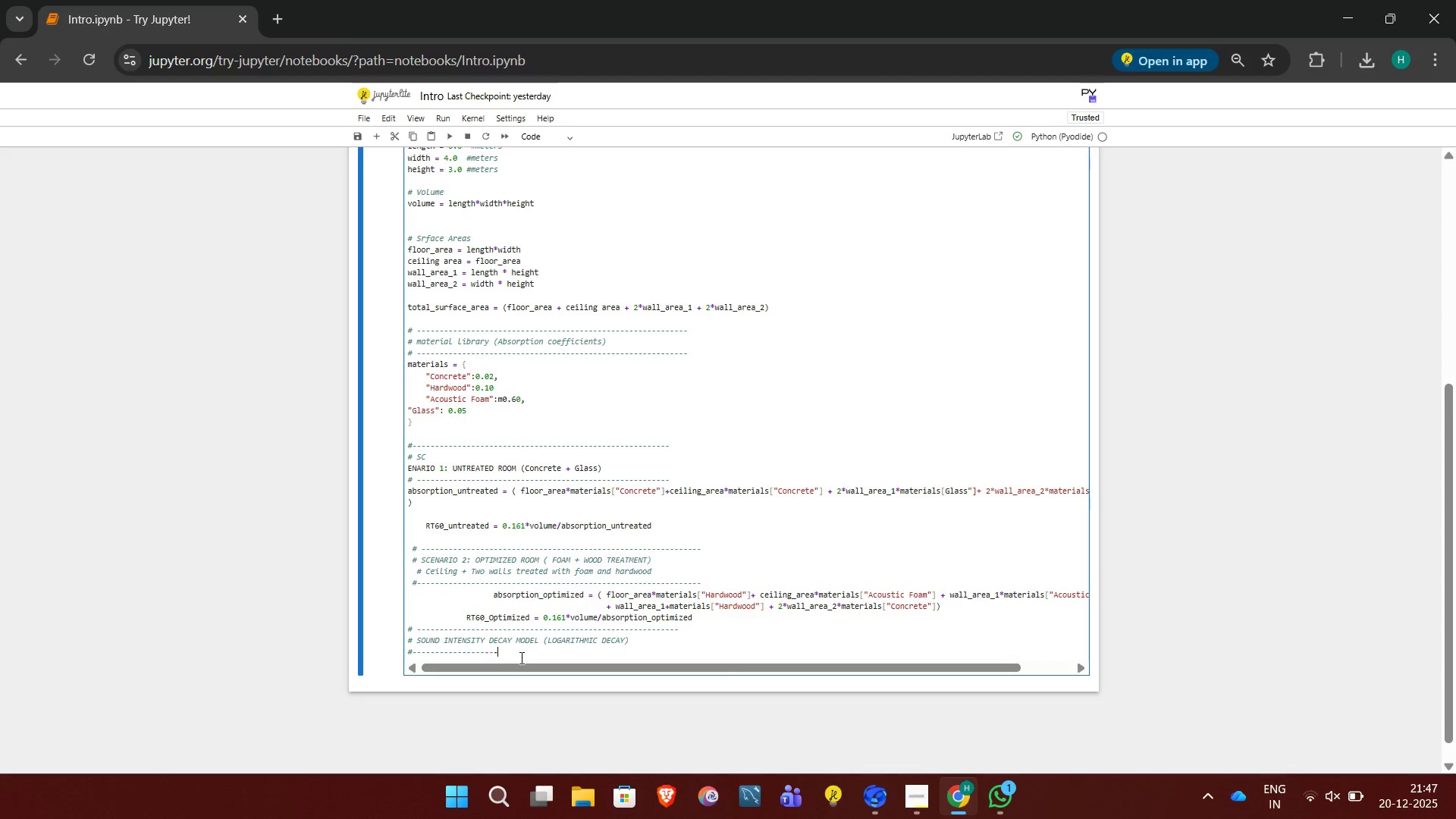 
key(Minus)
 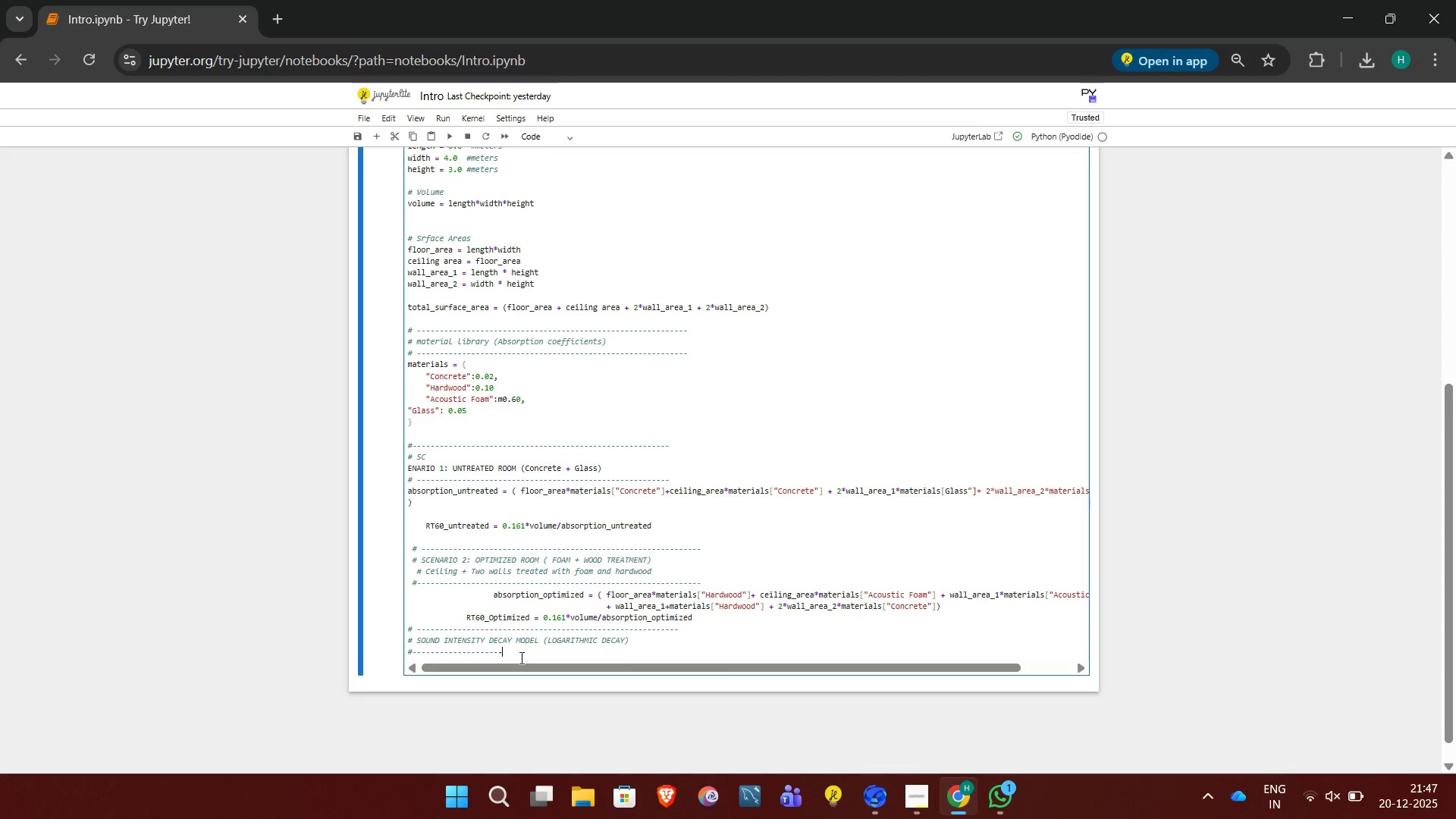 
key(Minus)
 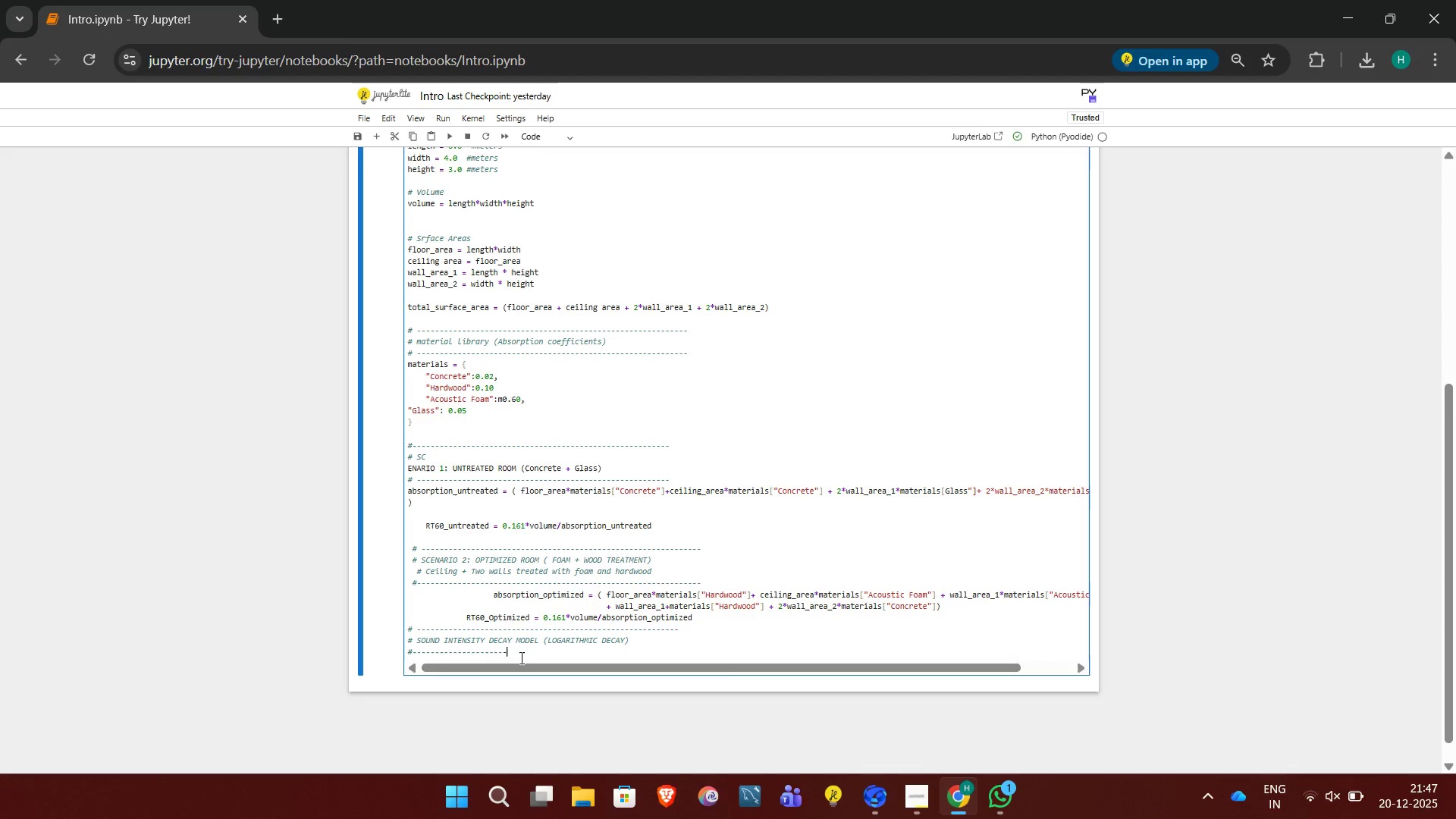 
key(Minus)
 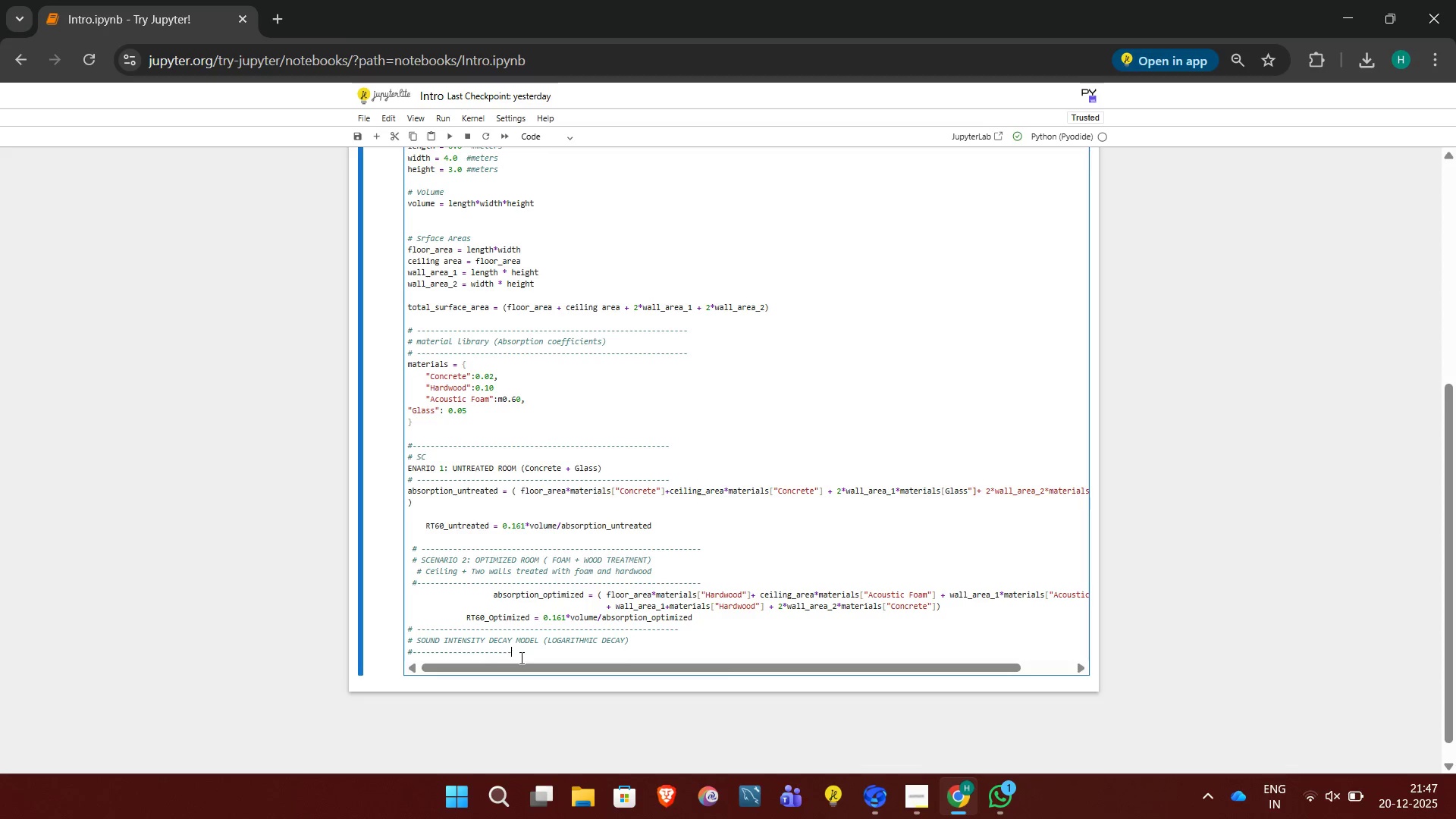 
key(Minus)
 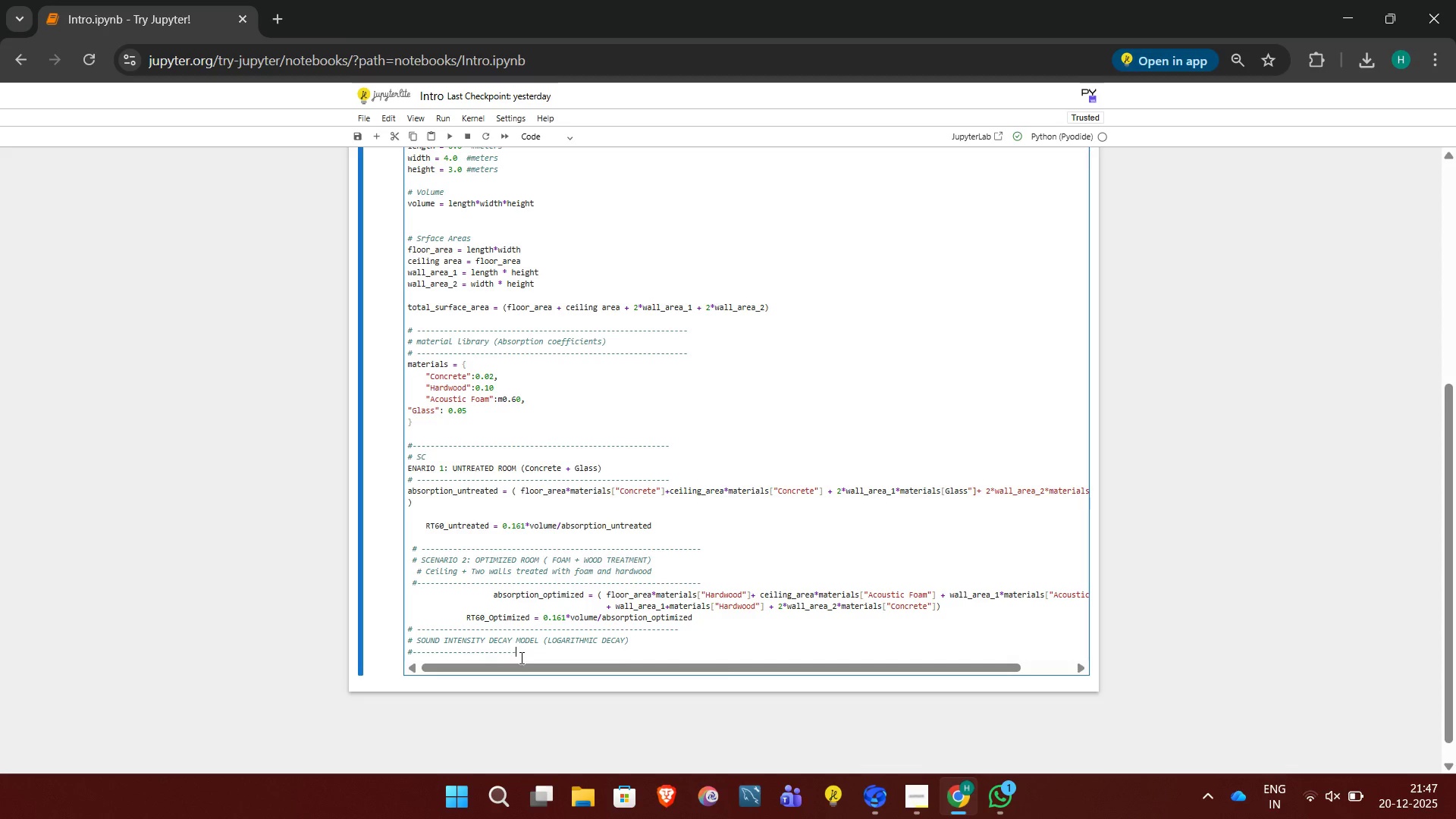 
key(Minus)
 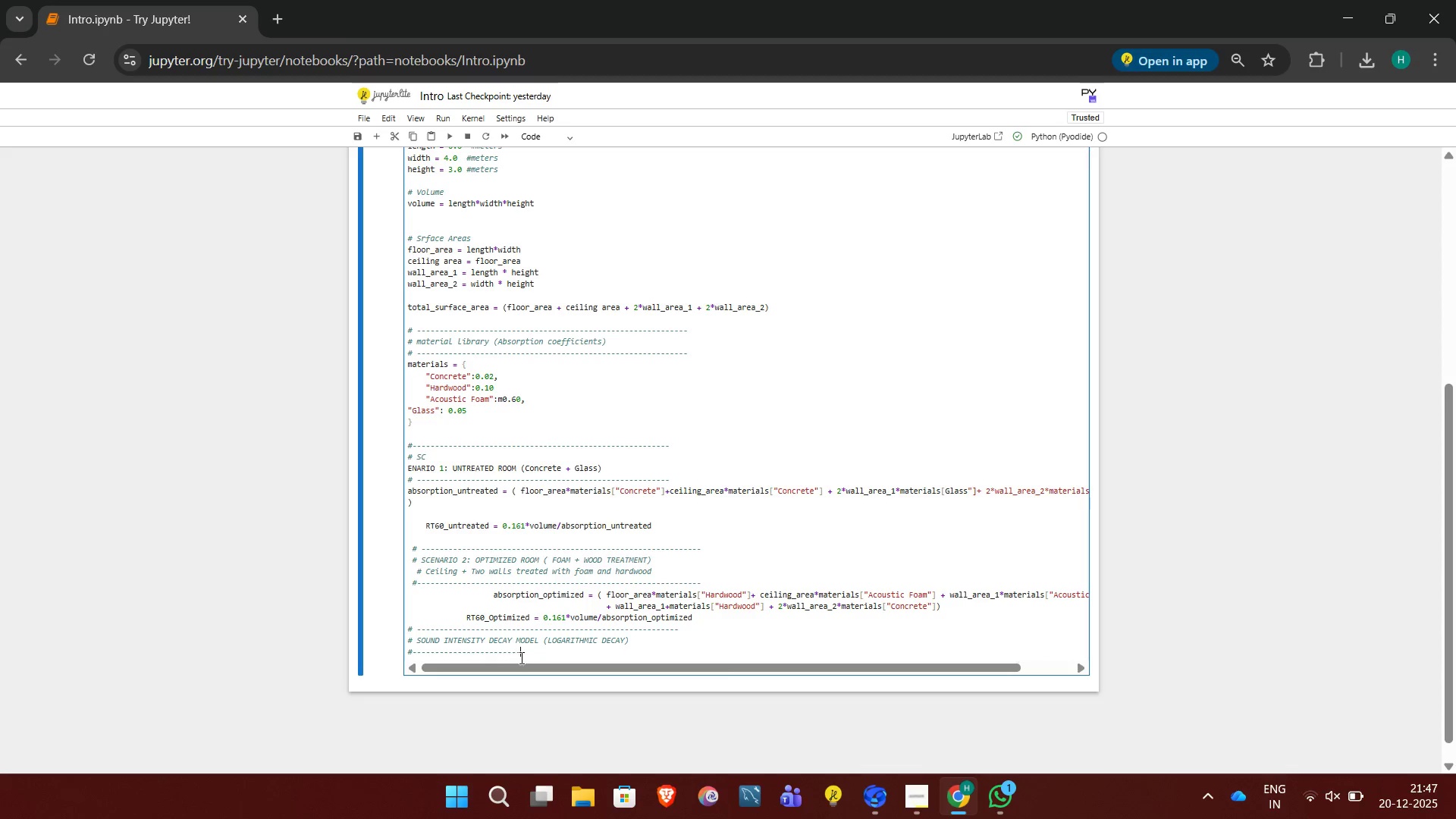 
key(Minus)
 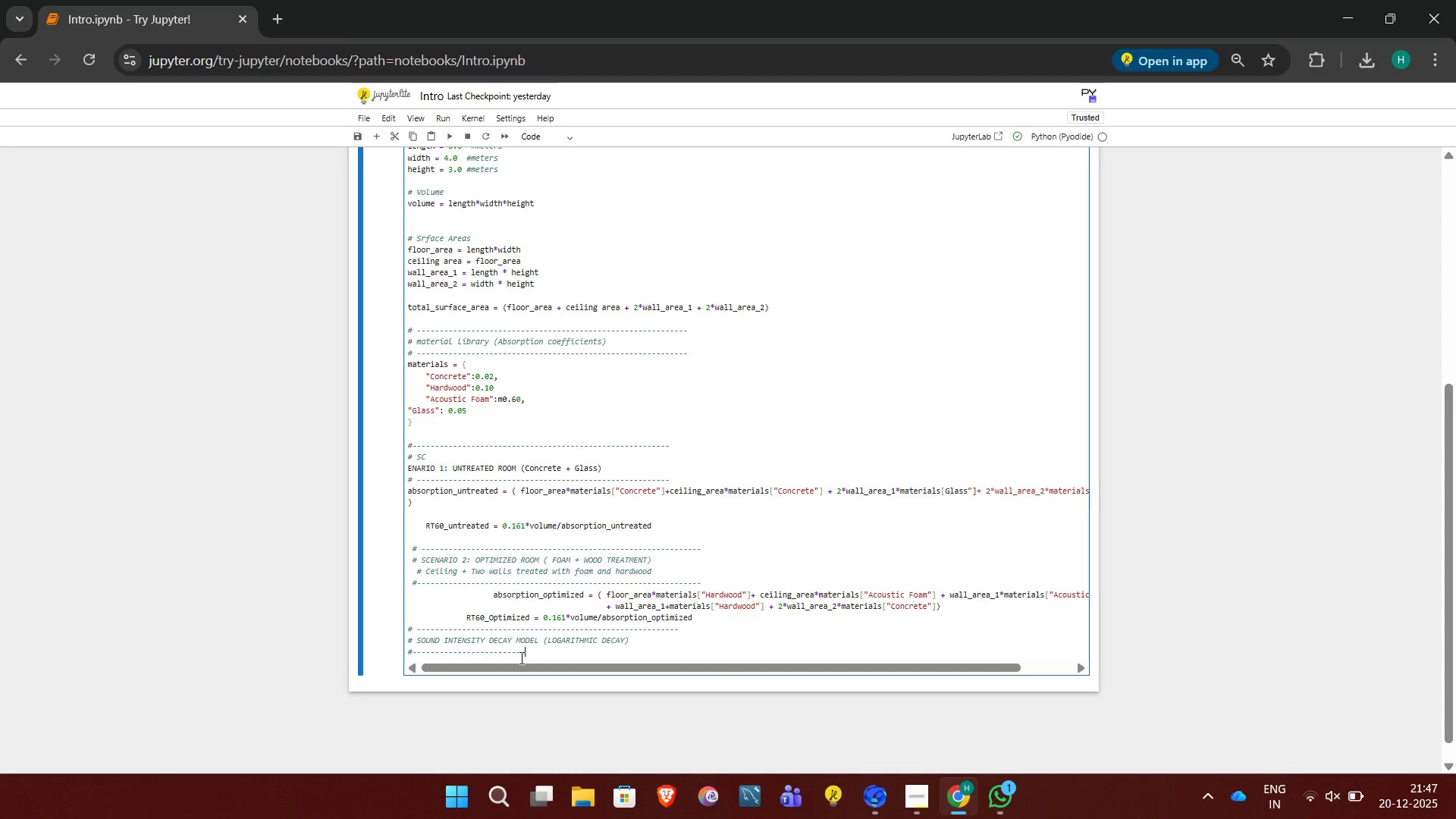 
key(Minus)
 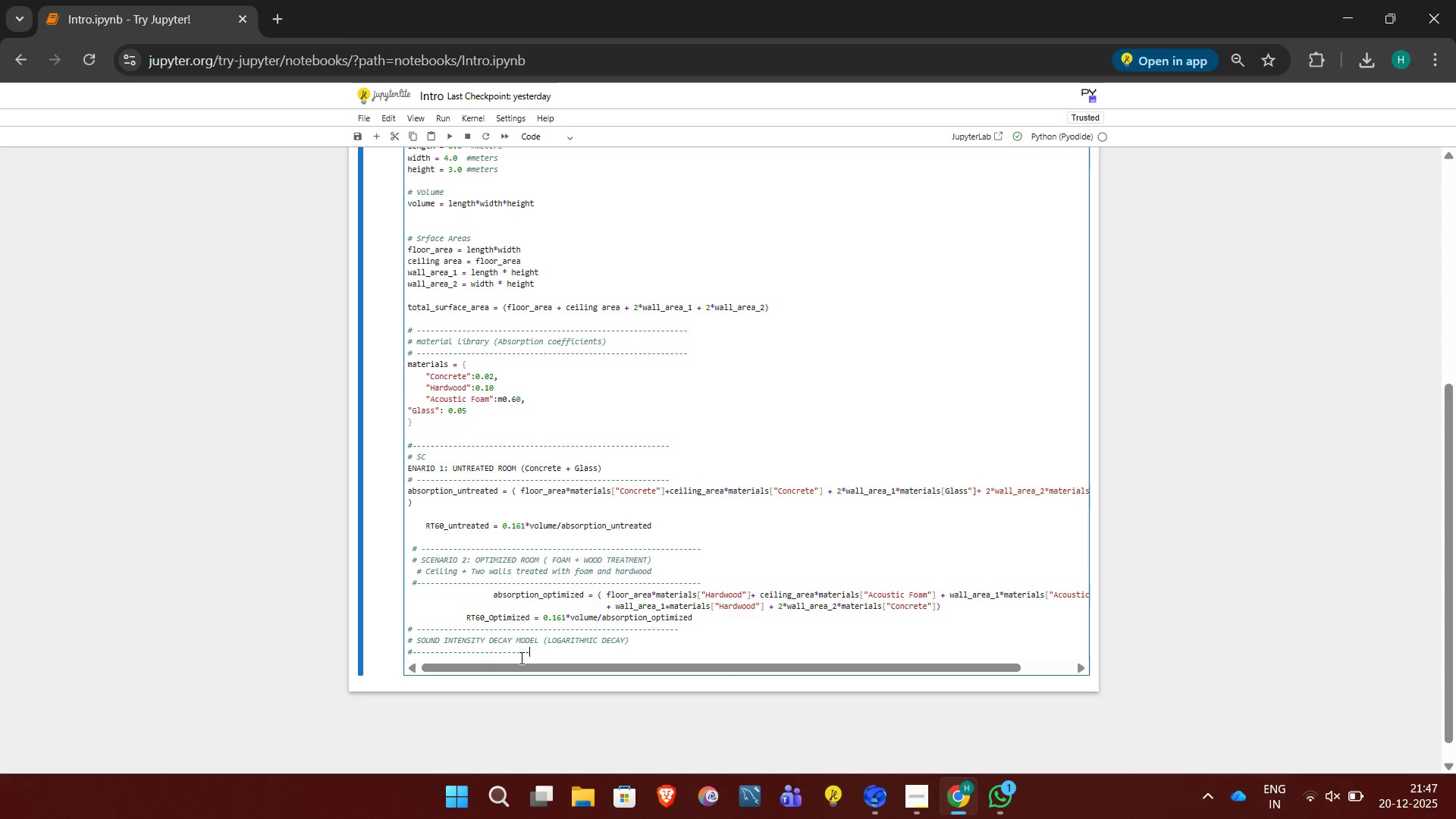 
key(Minus)
 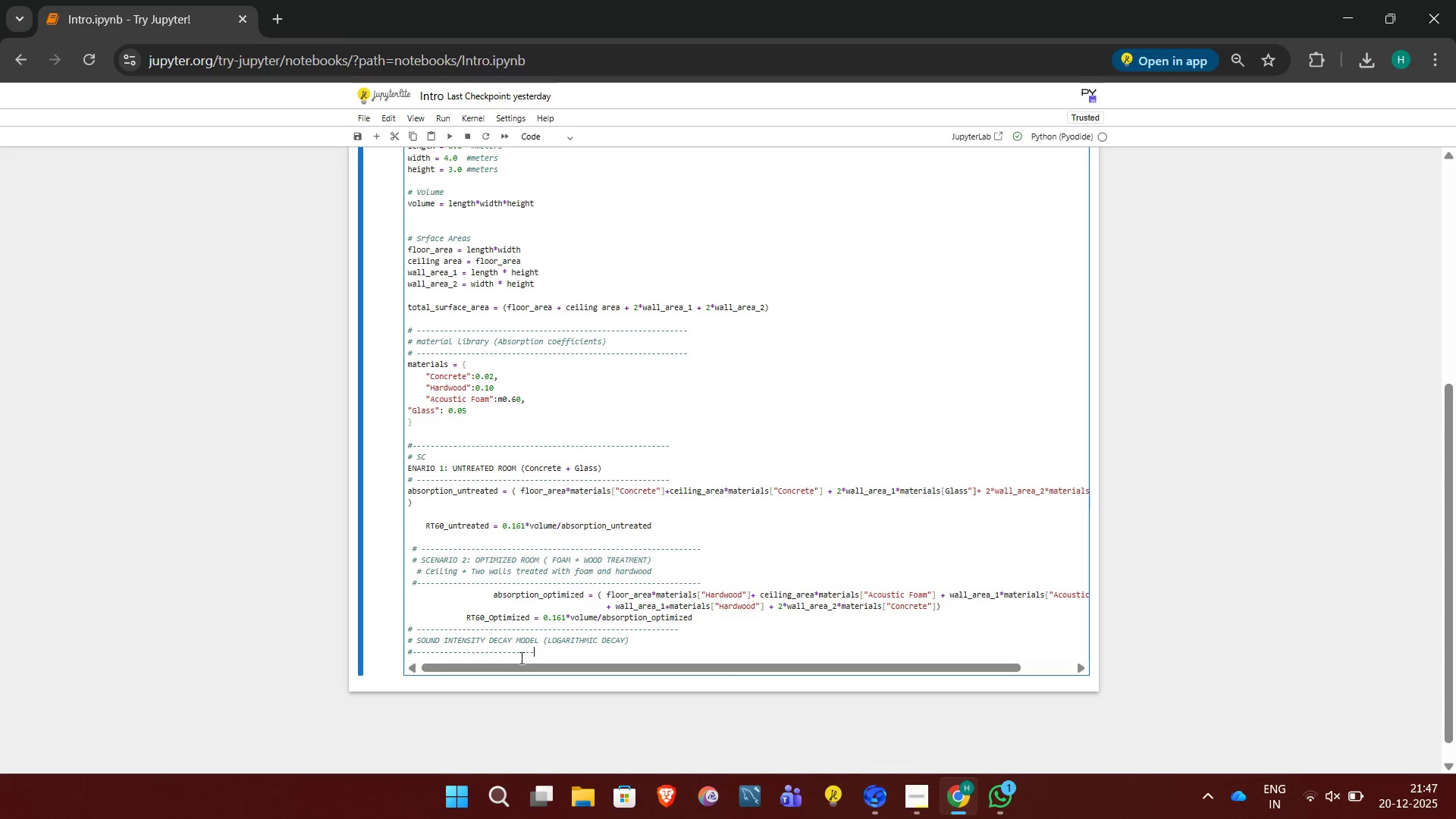 
key(Minus)
 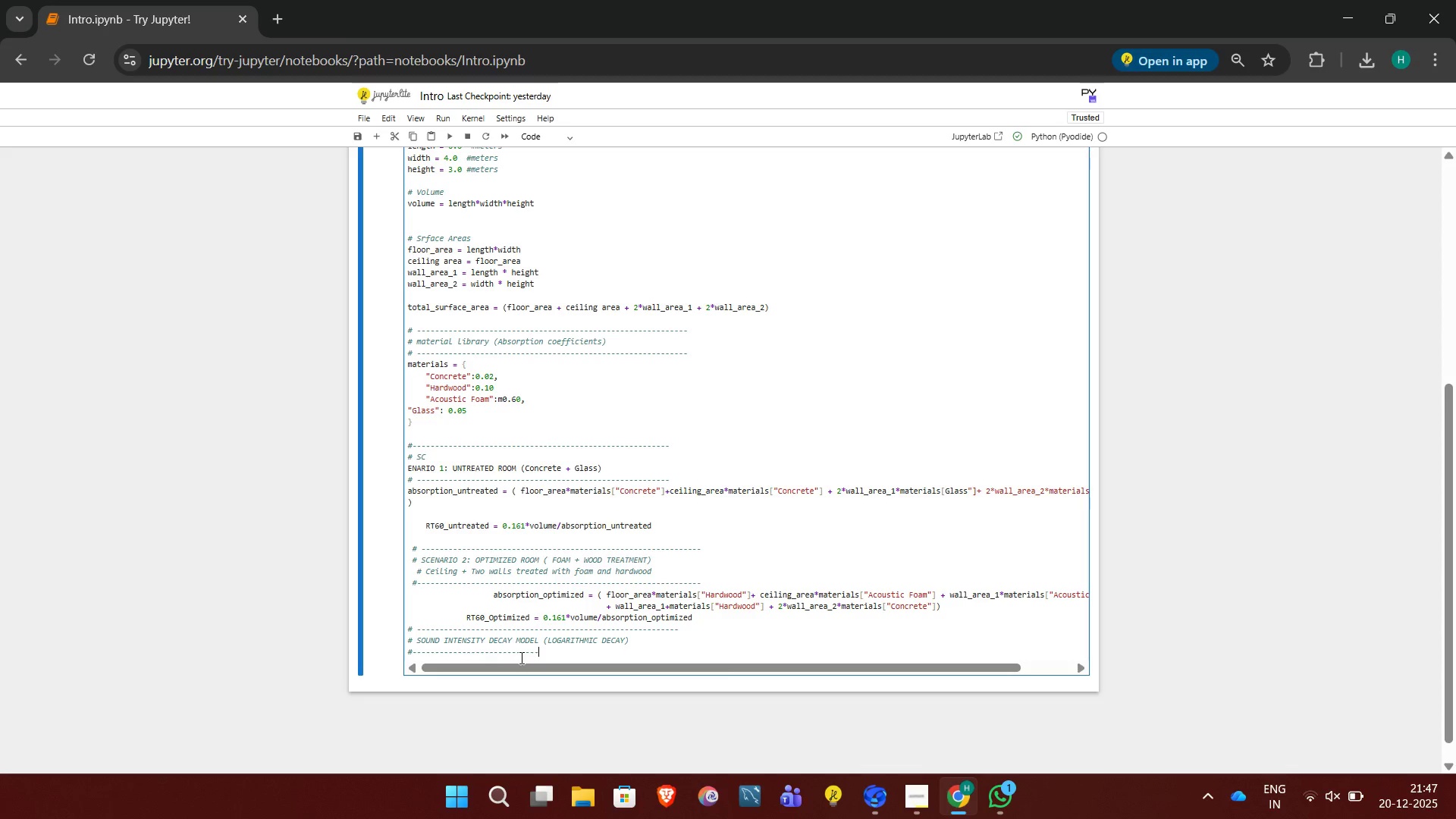 
key(Minus)
 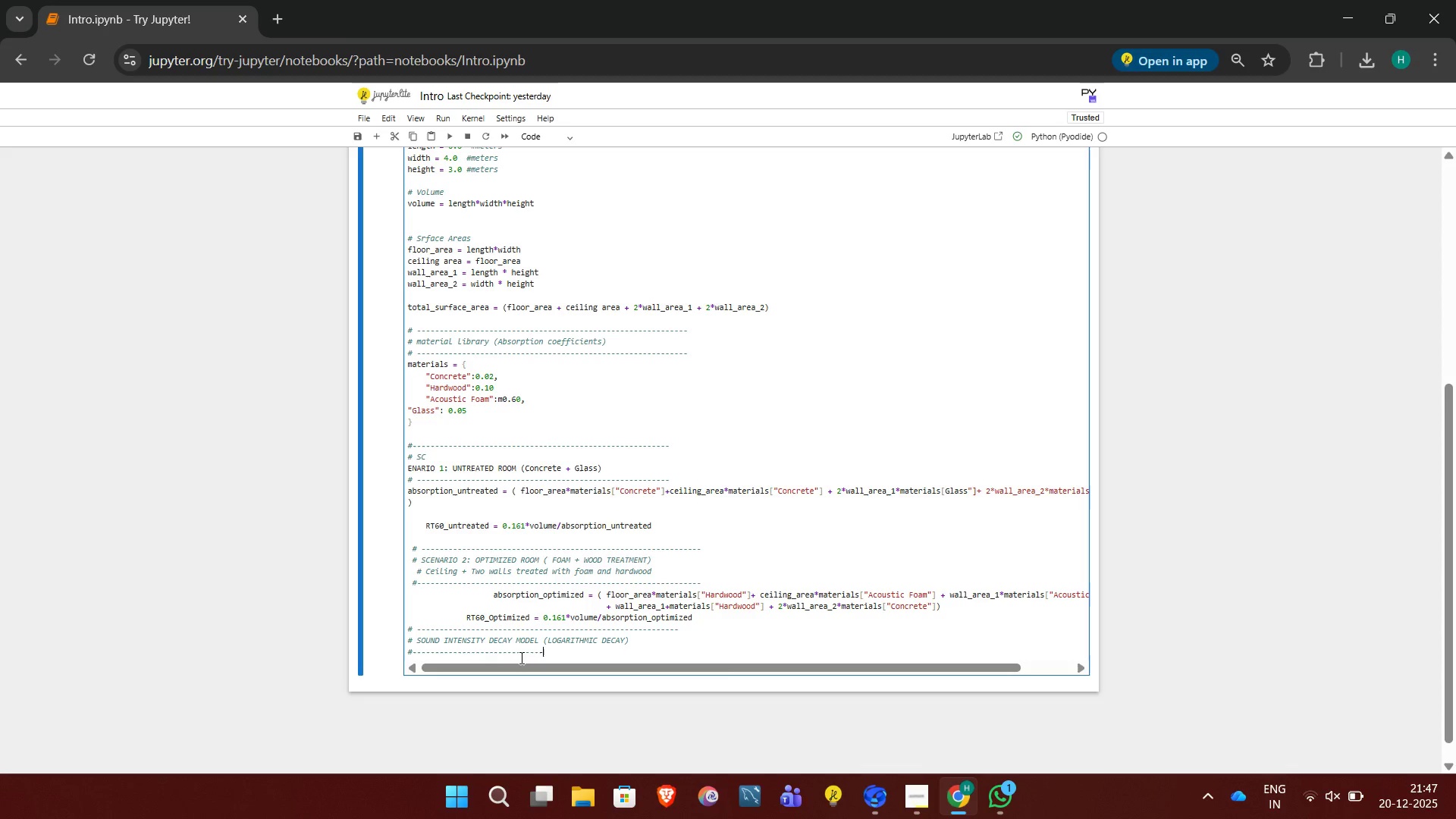 
key(Minus)
 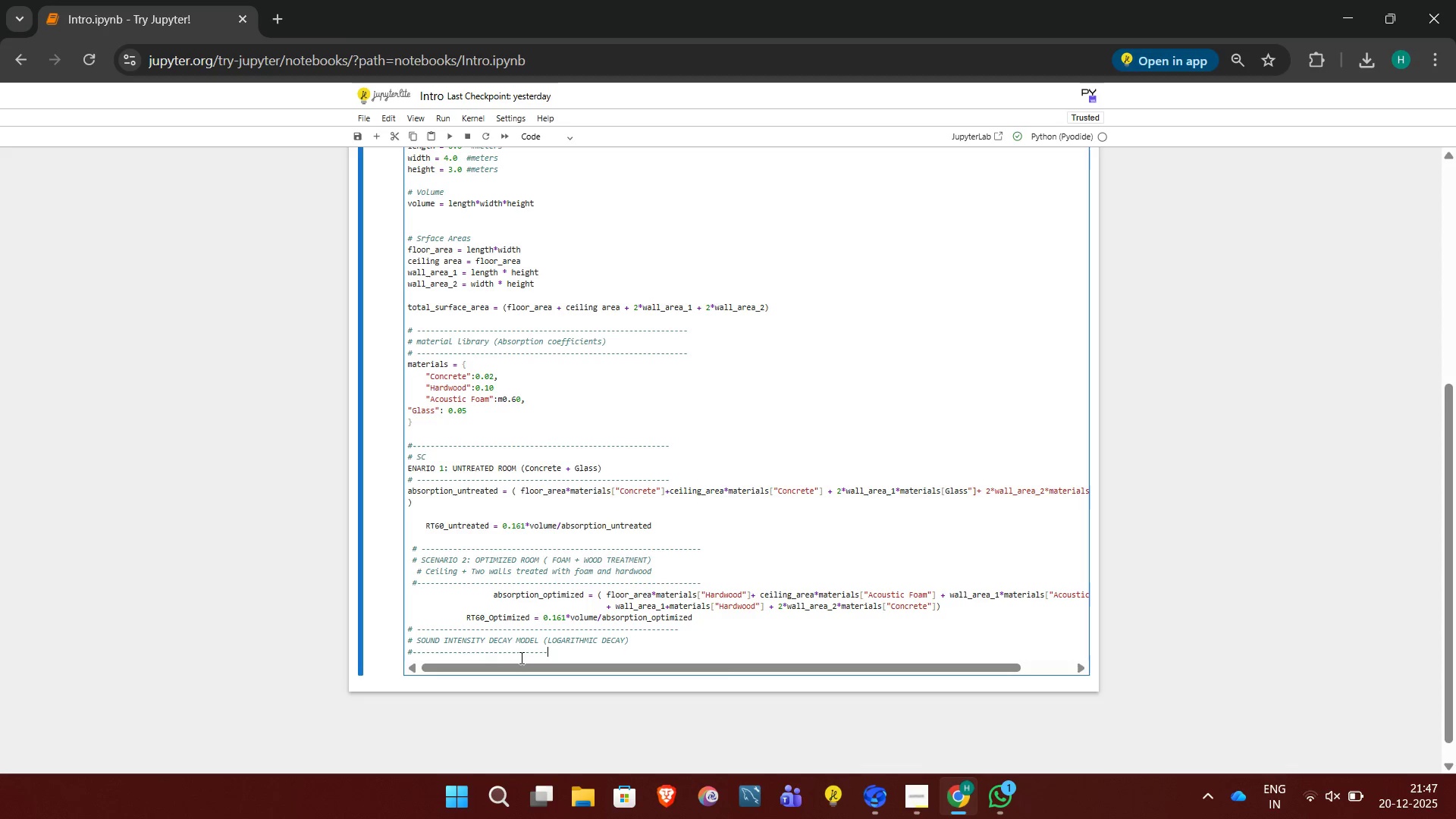 
key(Minus)
 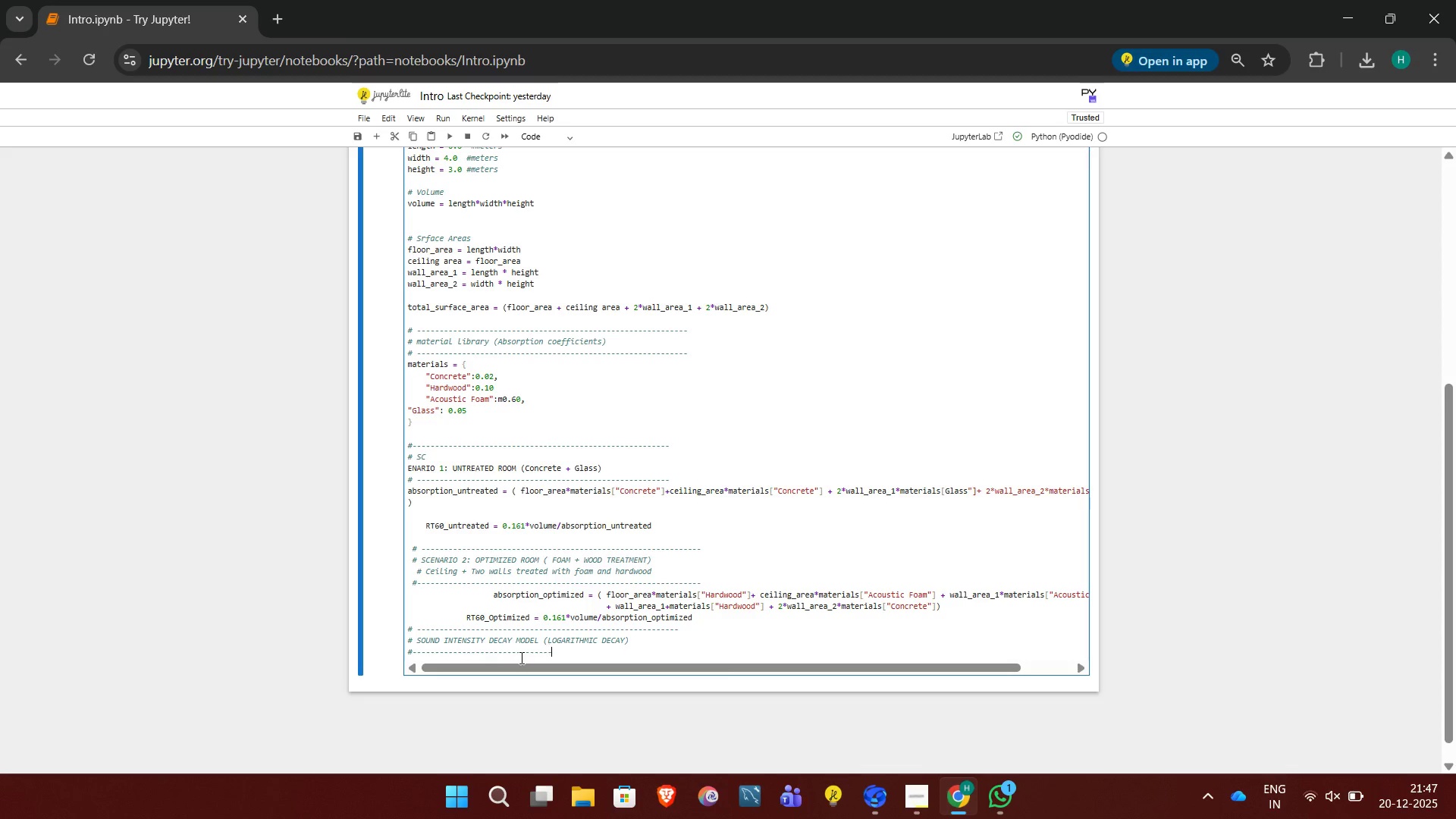 
key(Minus)
 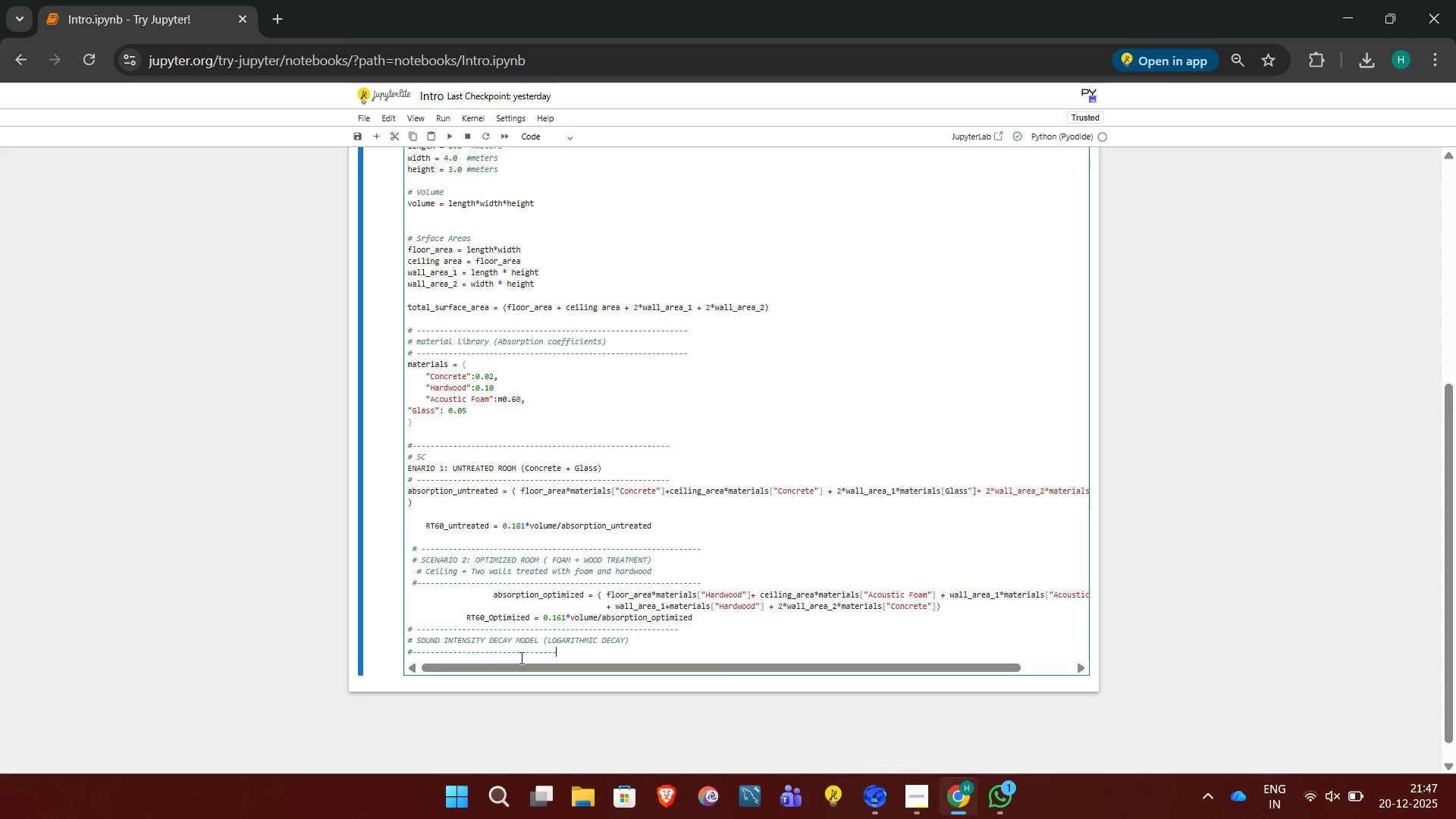 
key(Minus)
 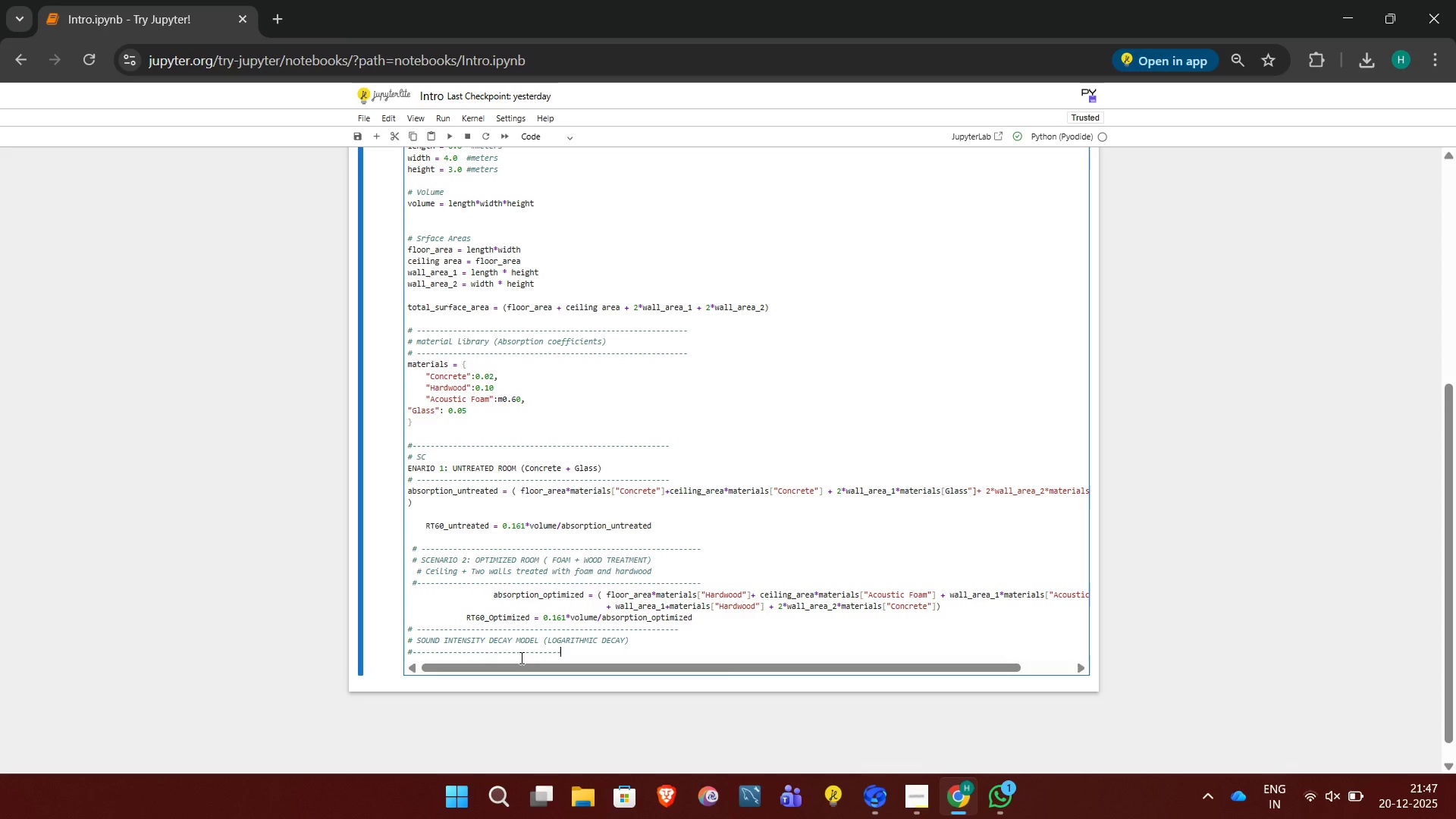 
key(Minus)
 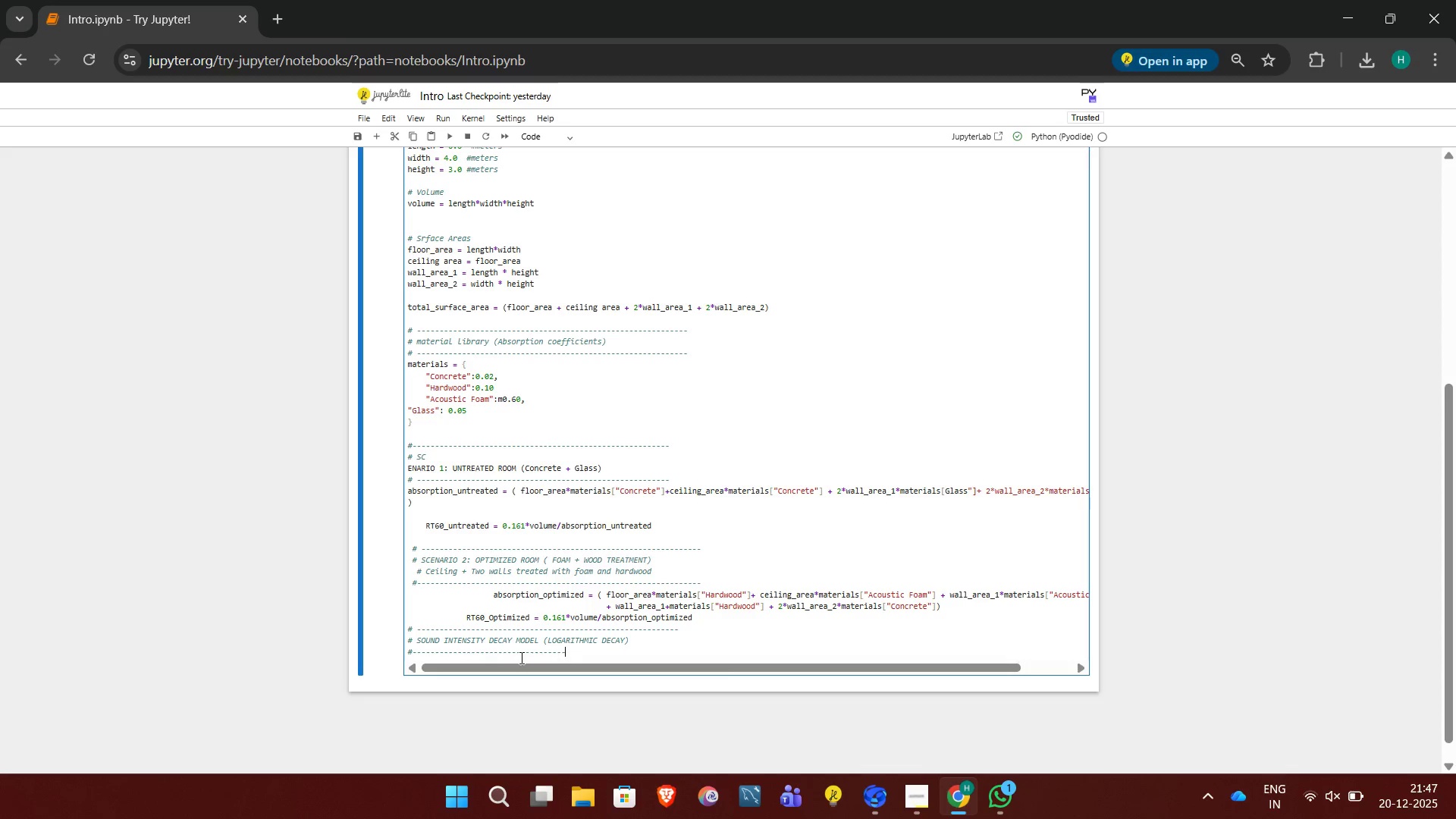 
key(Minus)
 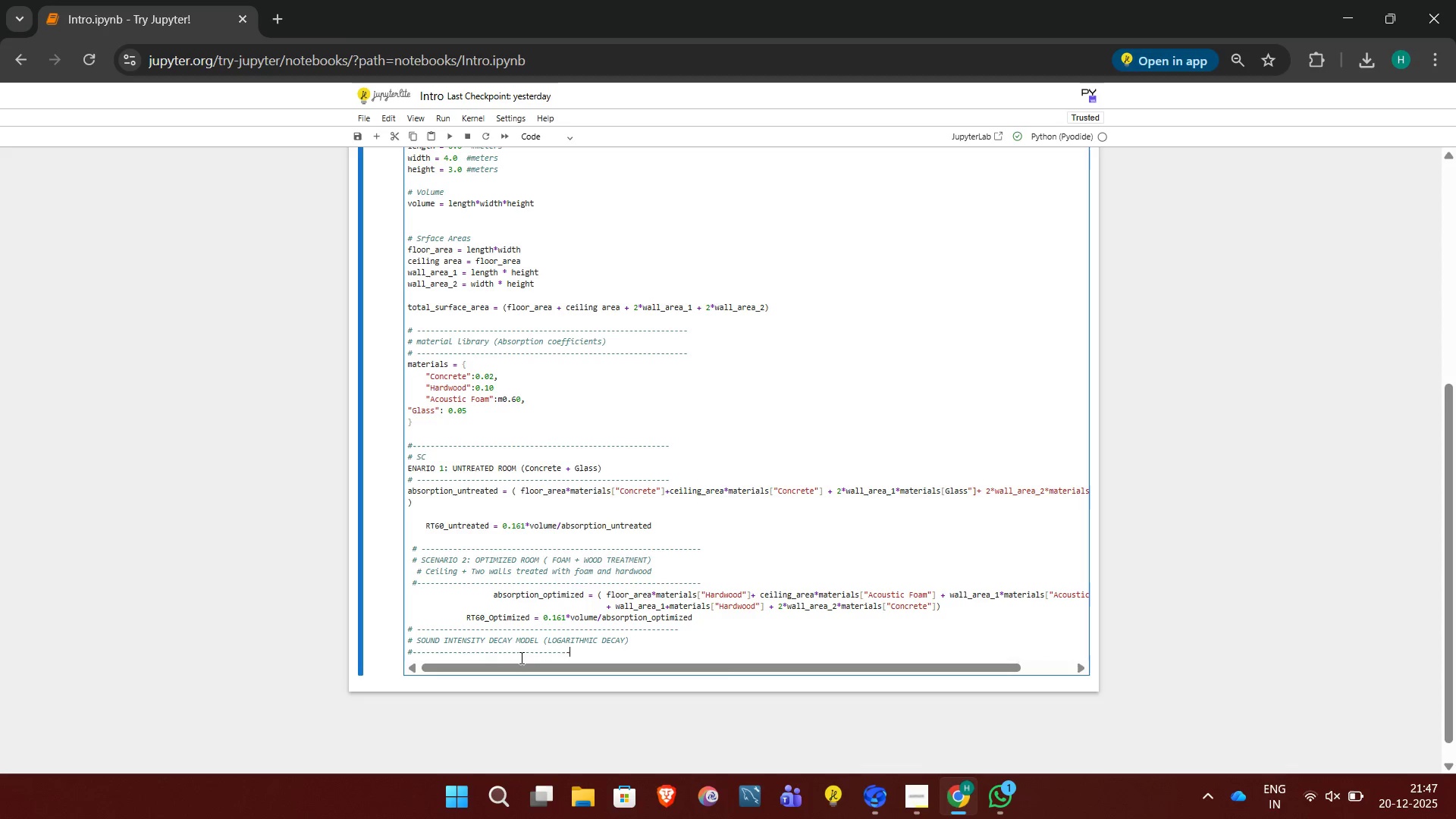 
key(Minus)
 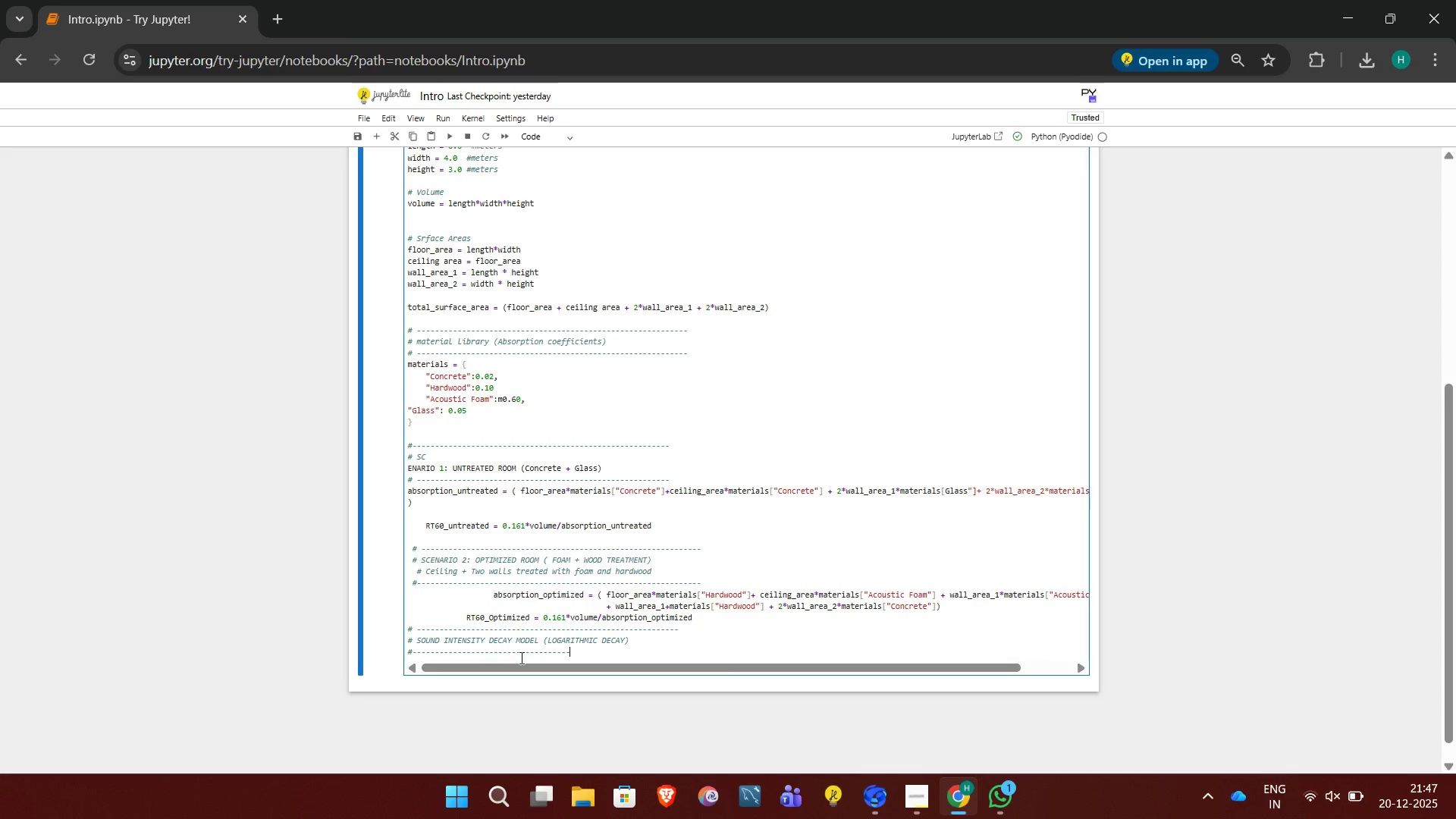 
key(Minus)
 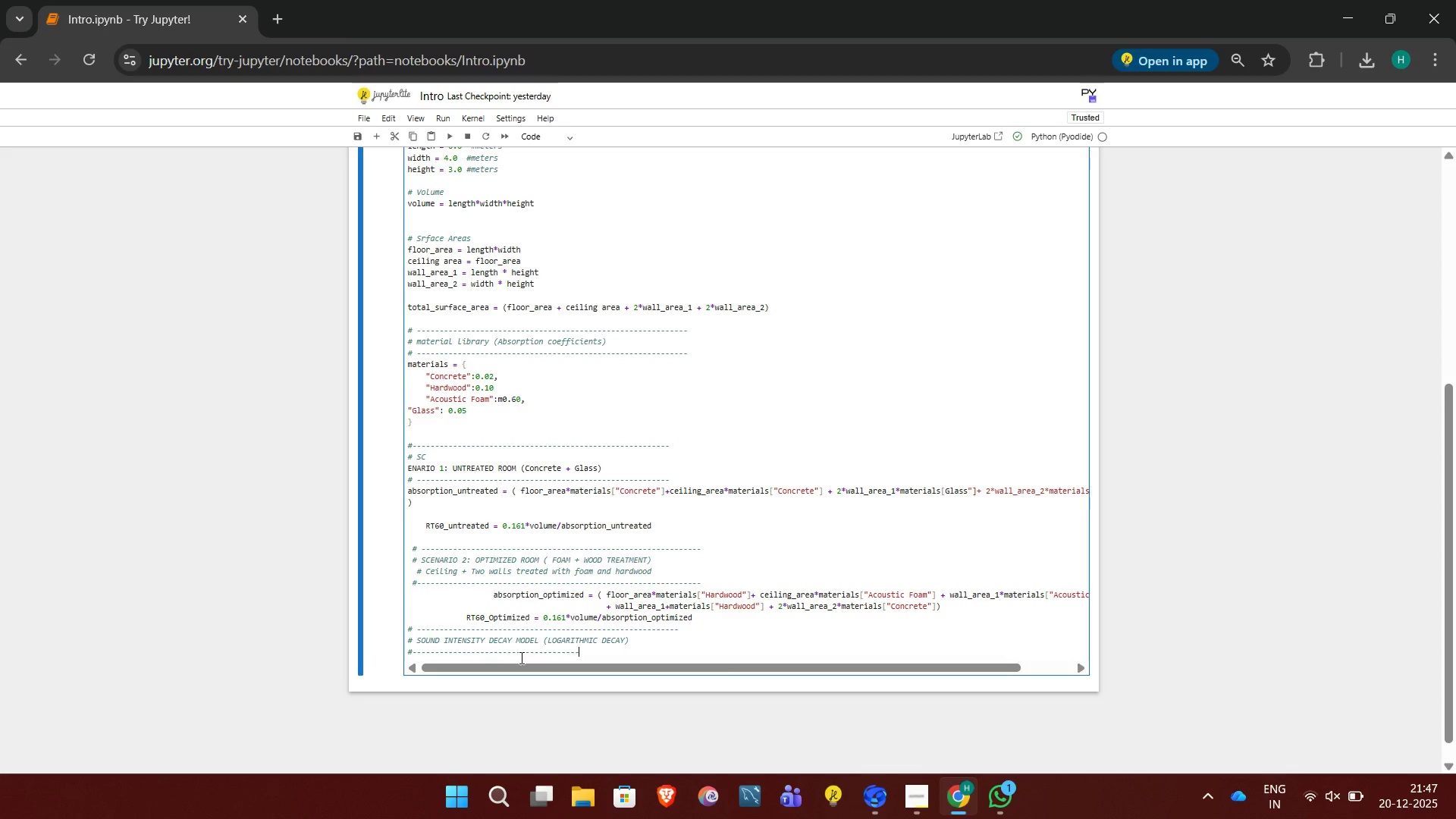 
key(Minus)
 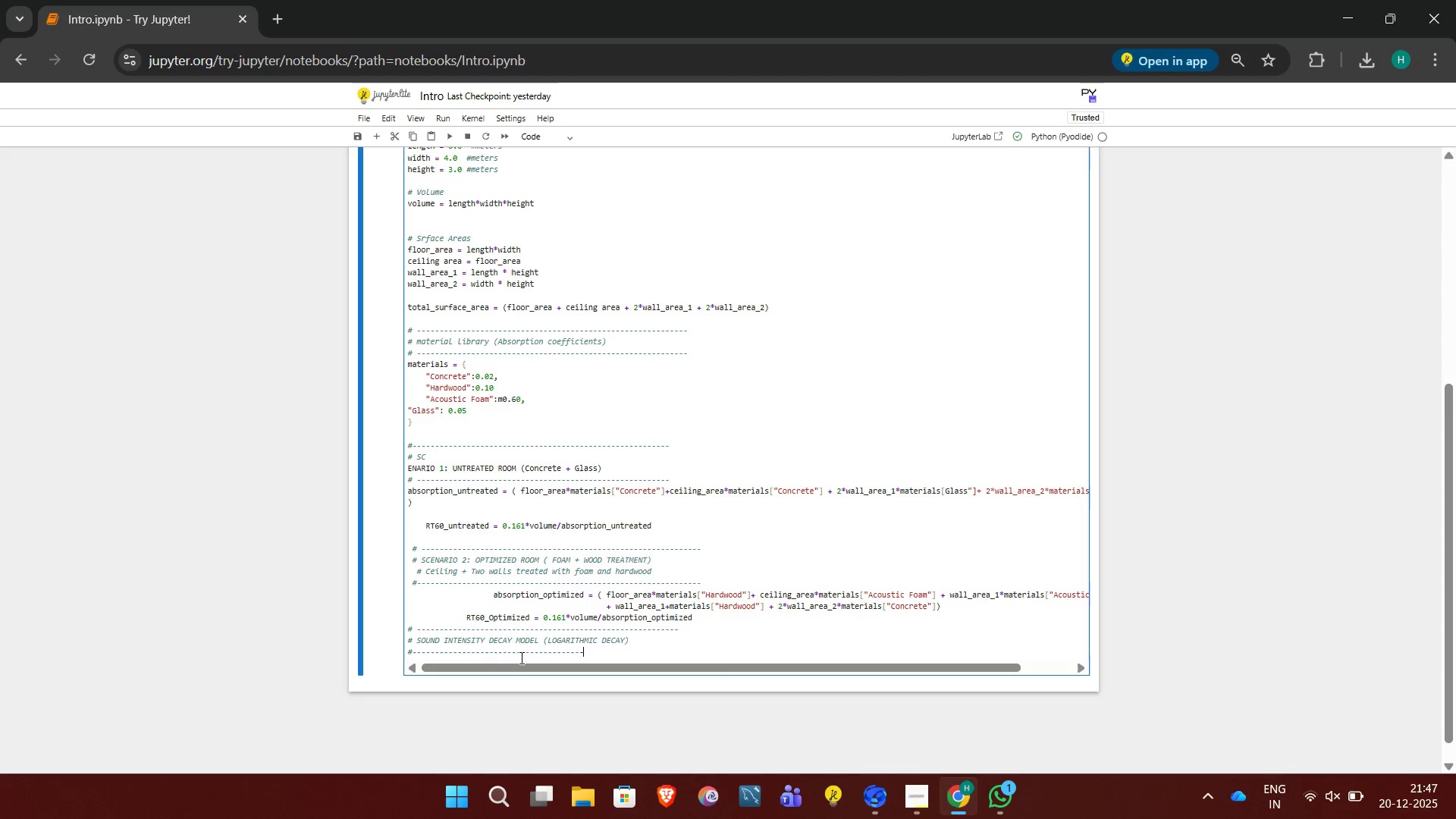 
key(Minus)
 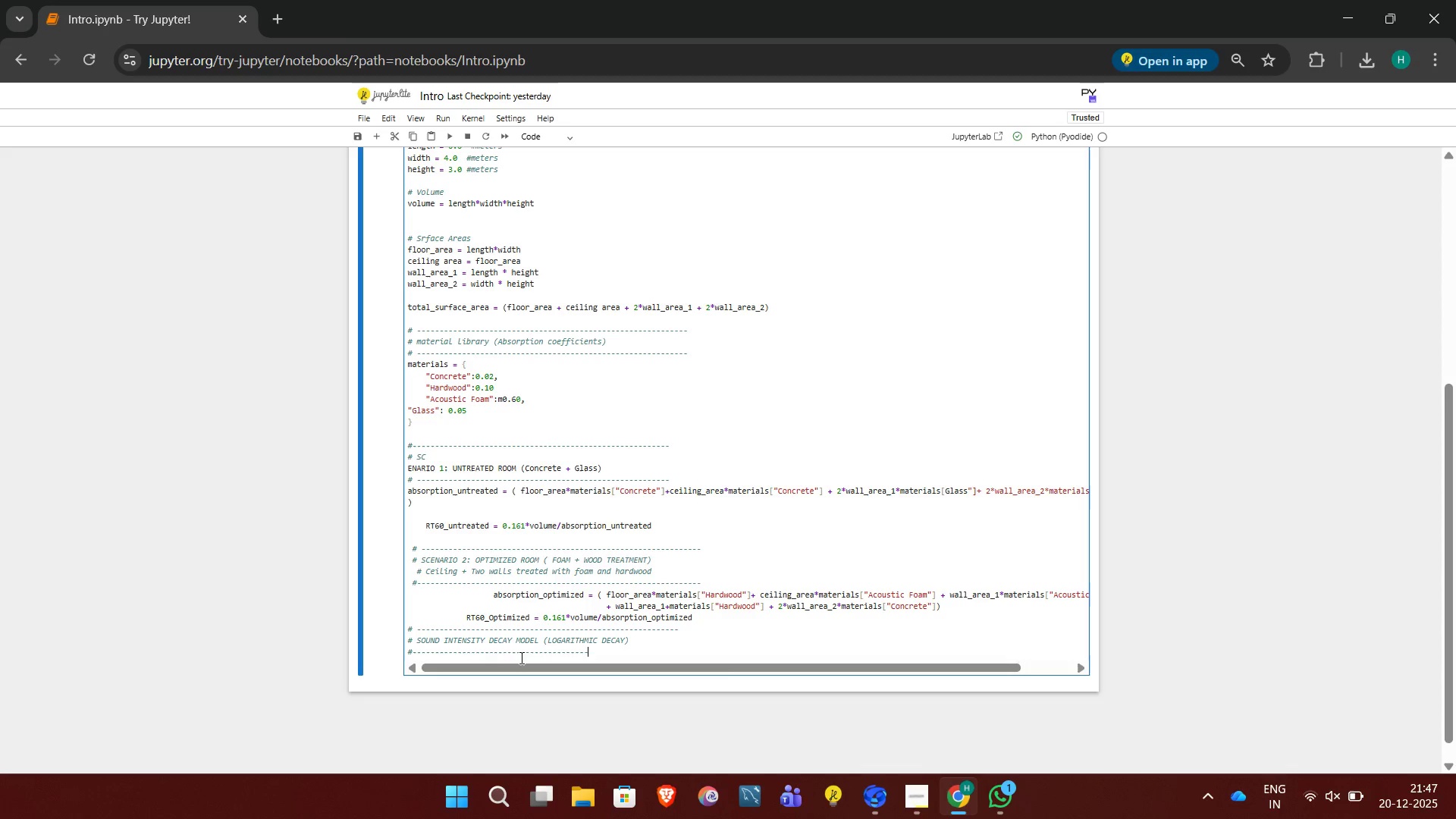 
key(Minus)
 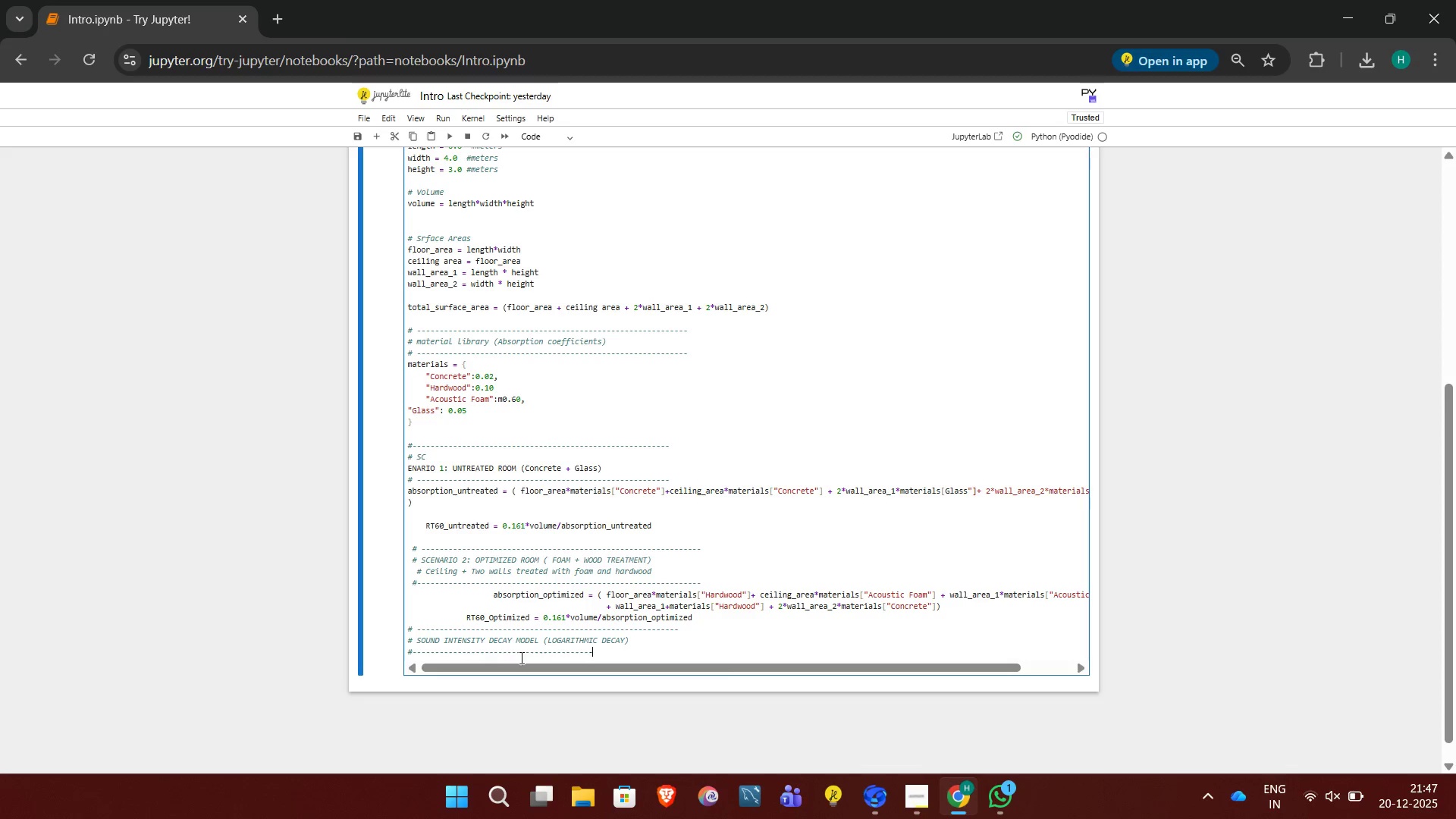 
key(Minus)
 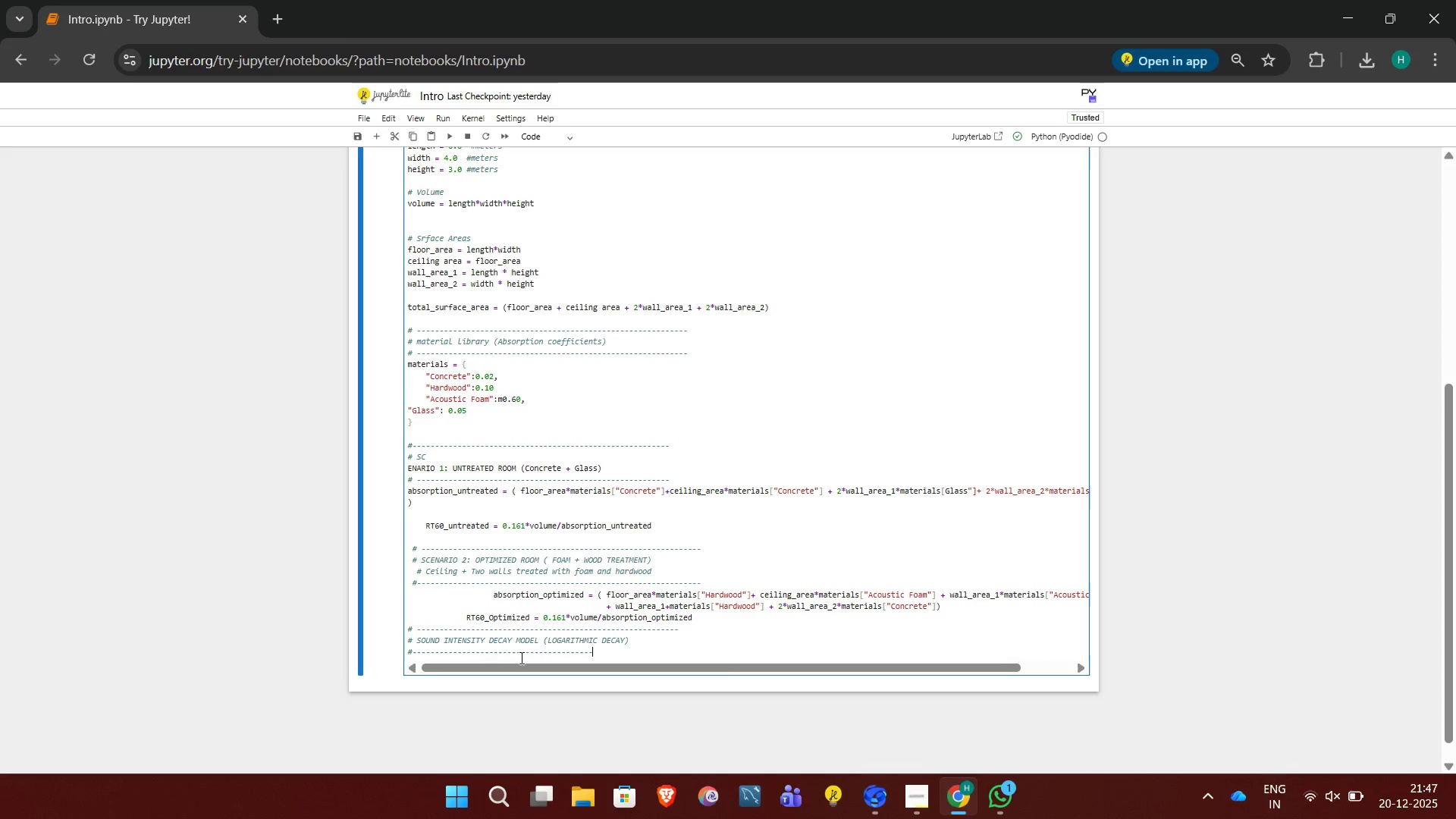 
key(Minus)
 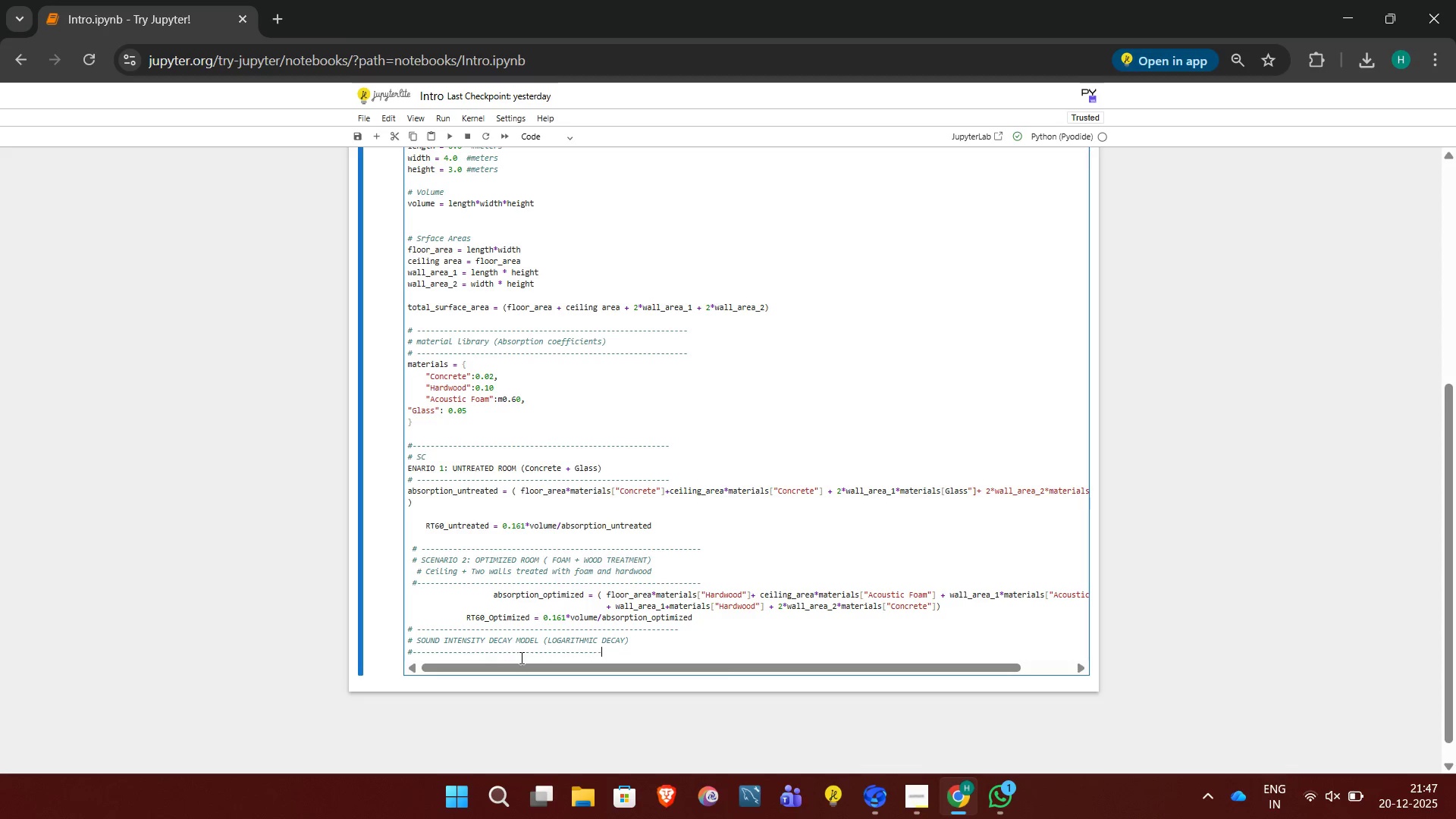 
key(Minus)
 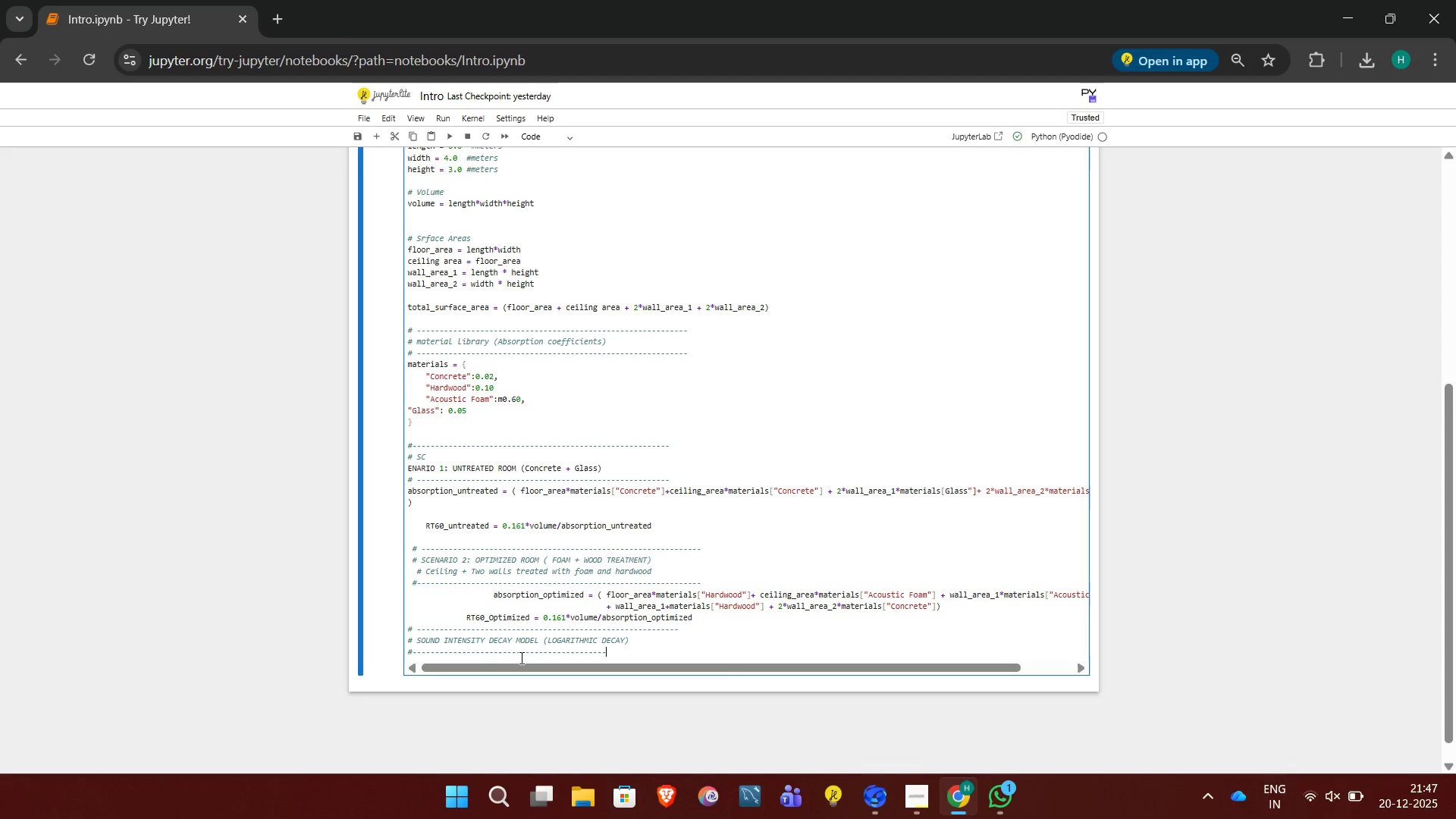 
key(Minus)
 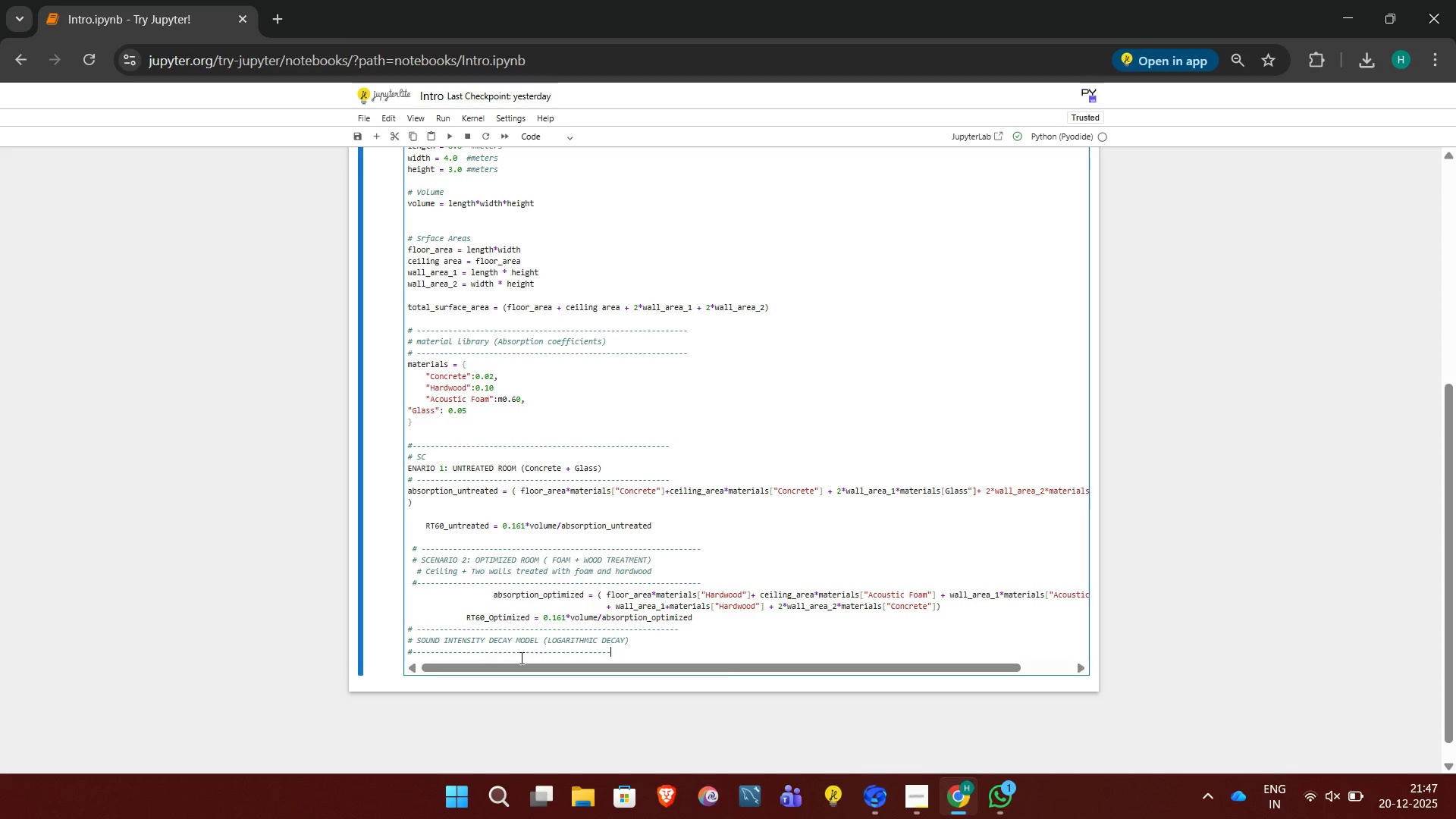 
key(Minus)
 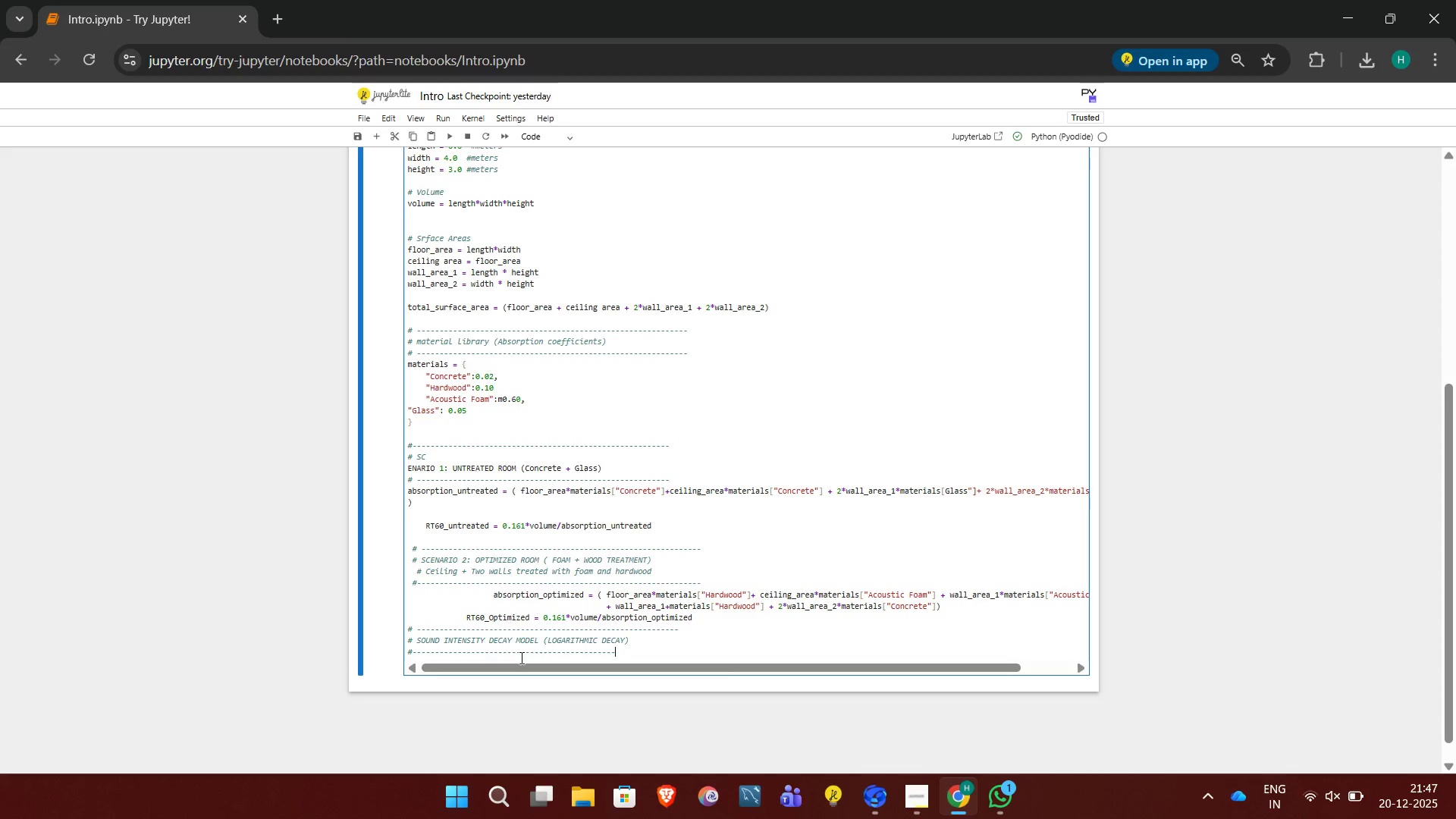 
key(Minus)
 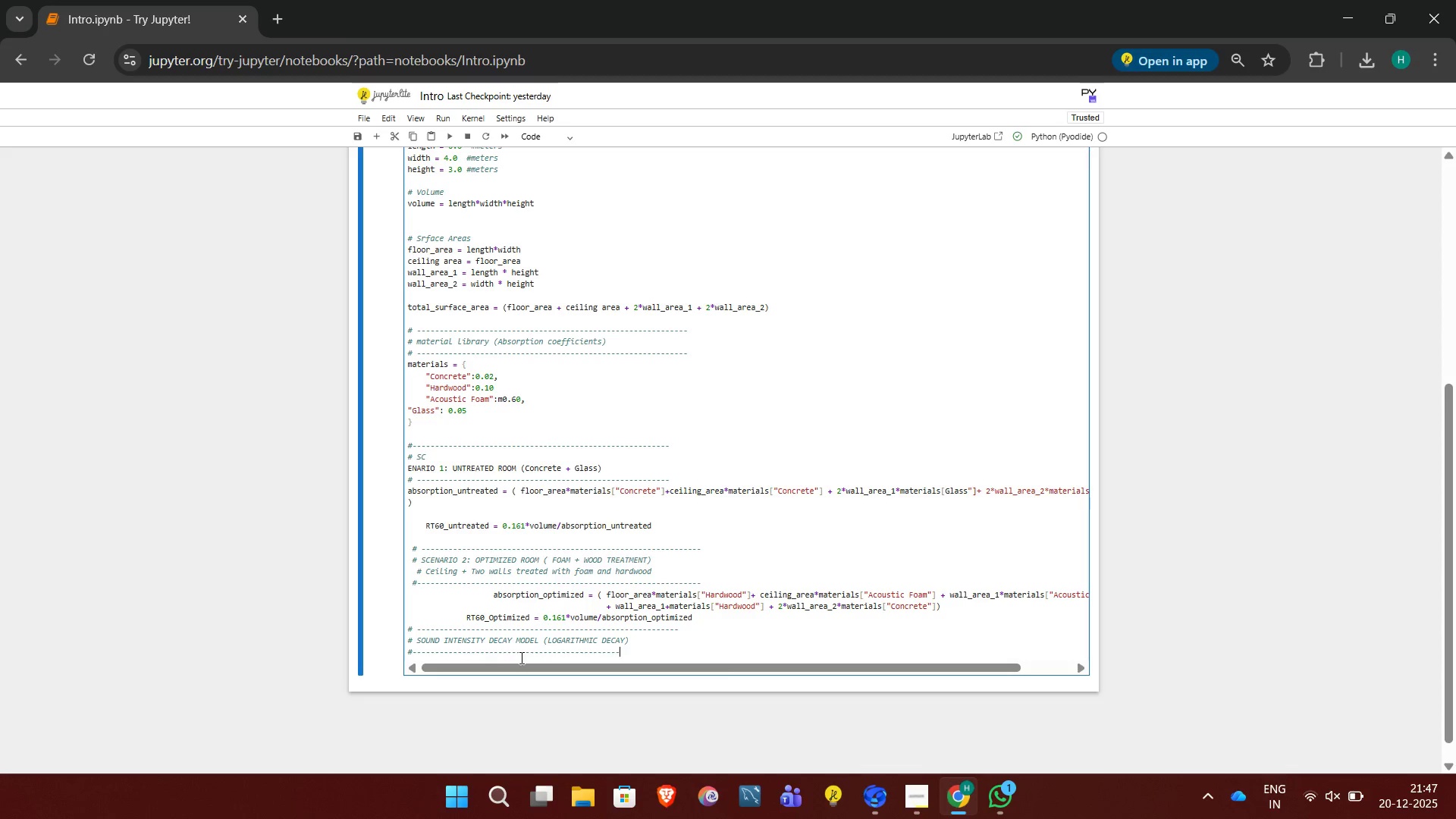 
key(Minus)
 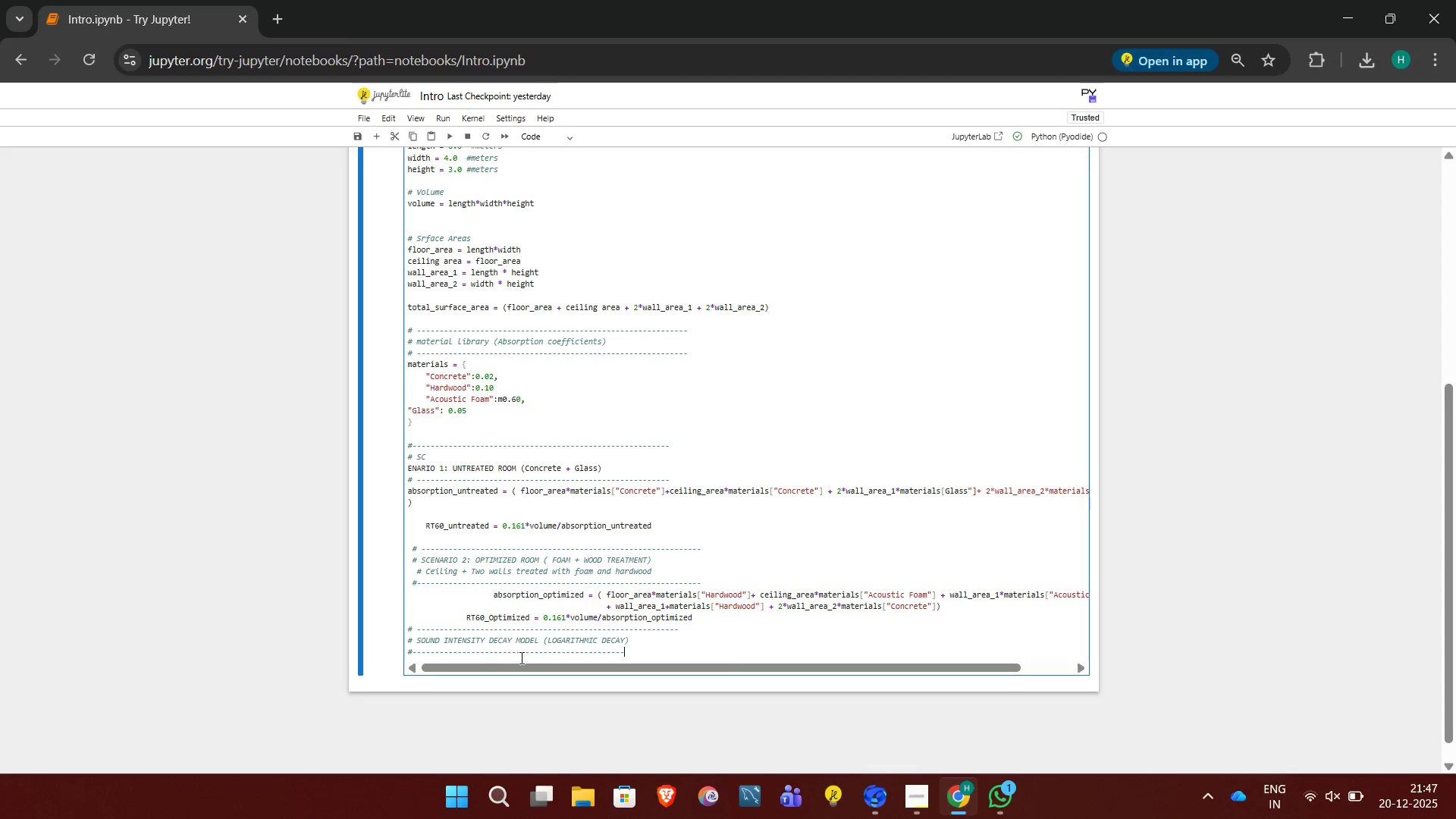 
key(Minus)
 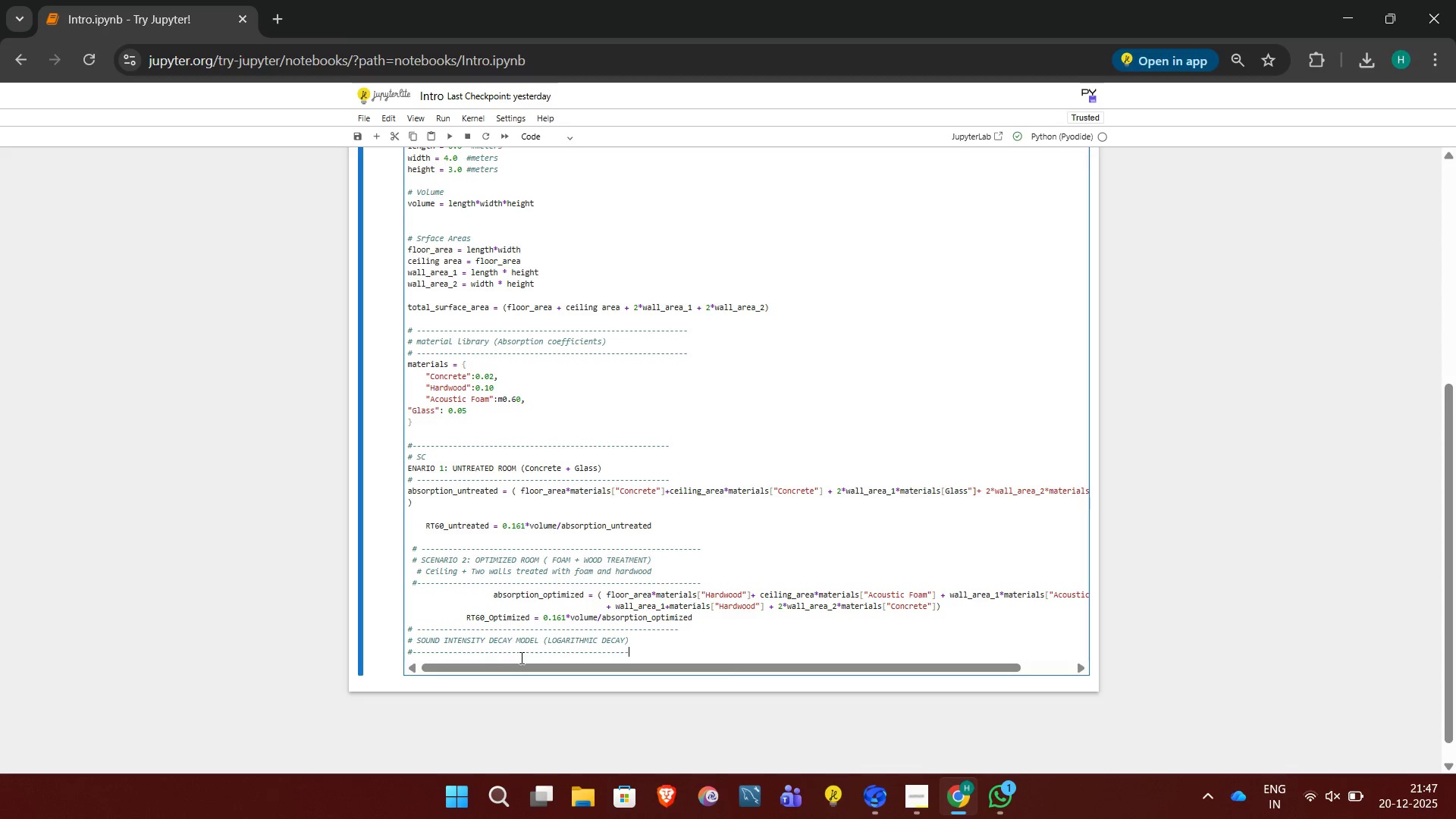 
key(Minus)
 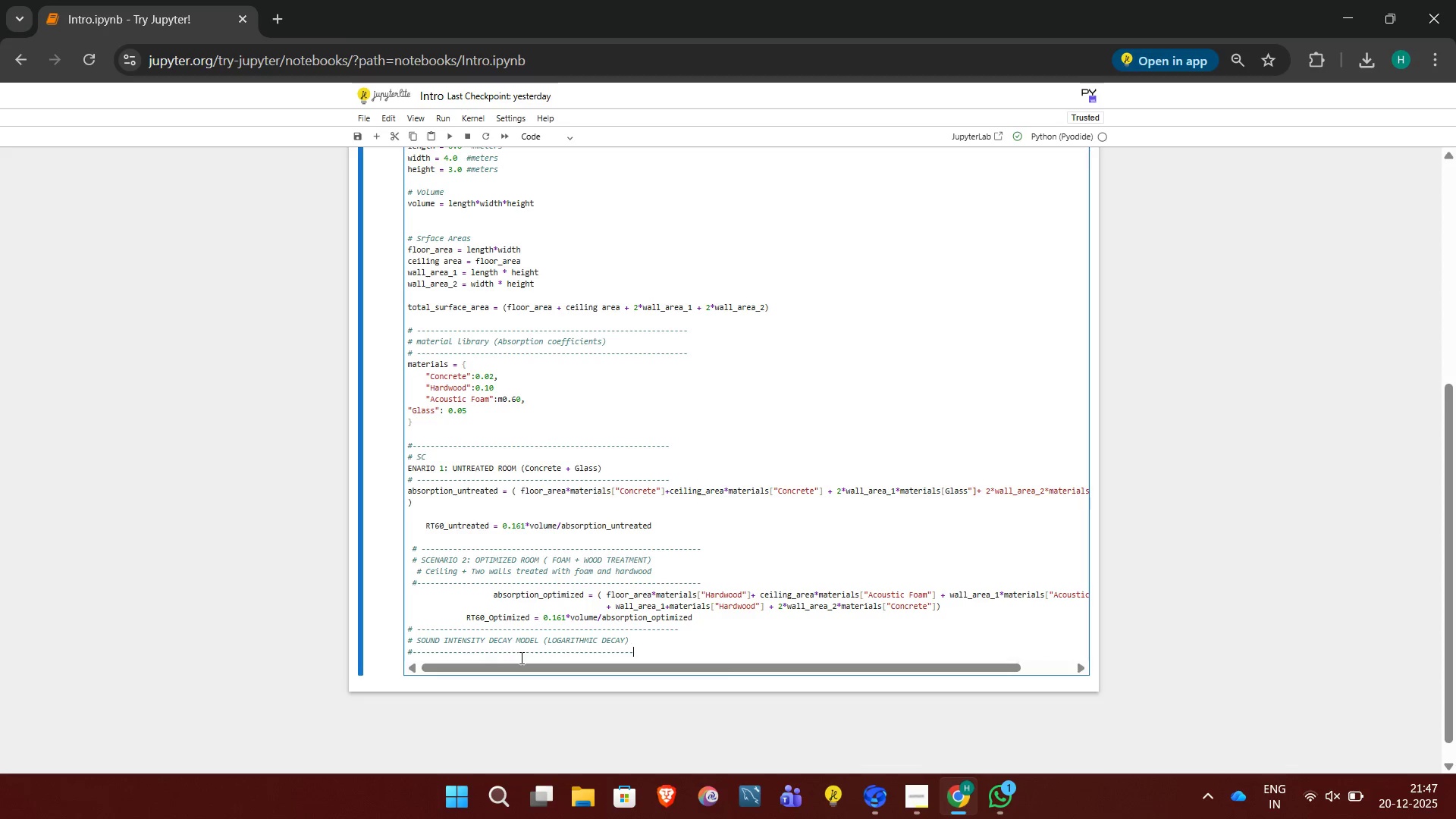 
key(Minus)
 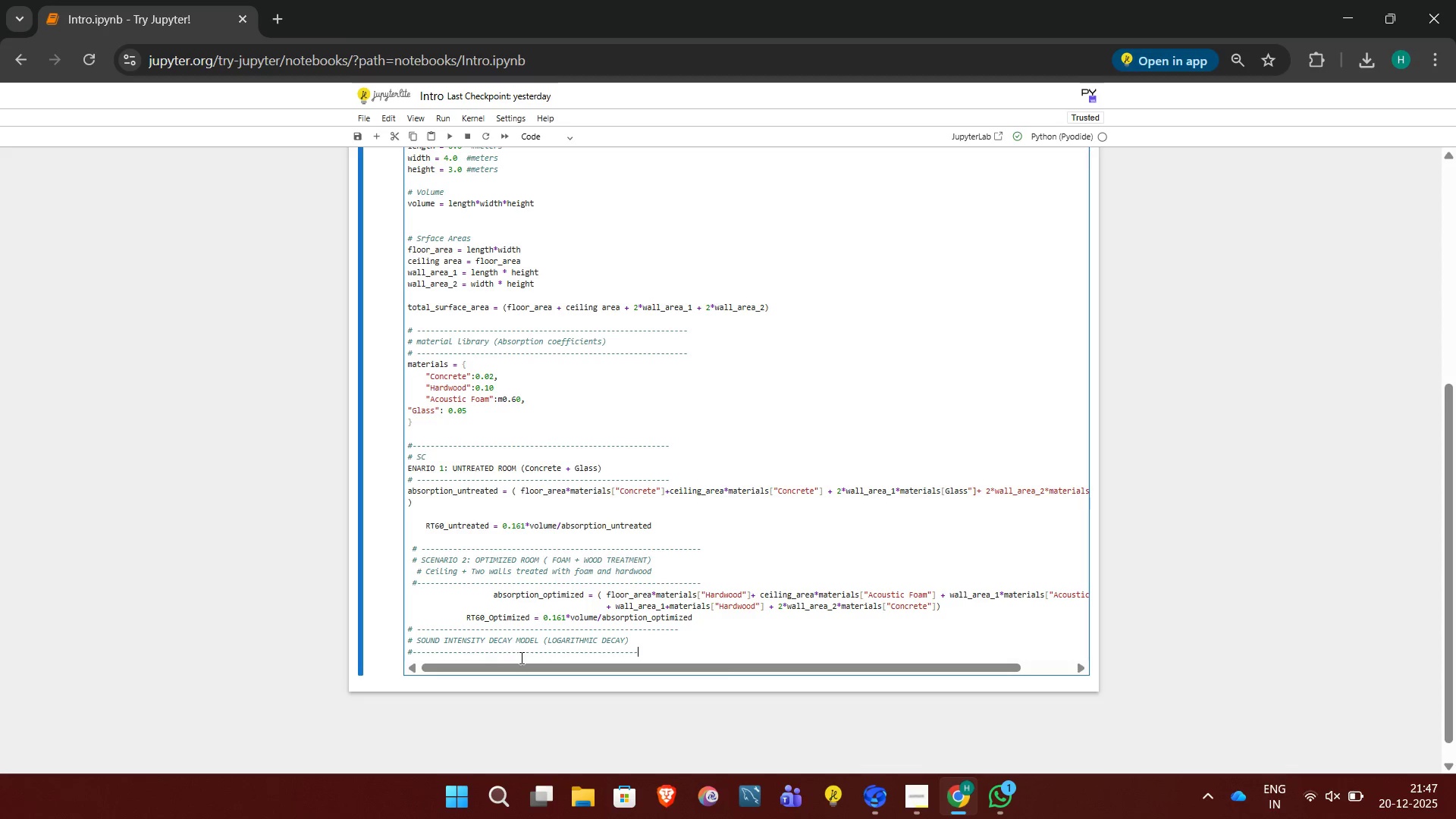 
key(Minus)
 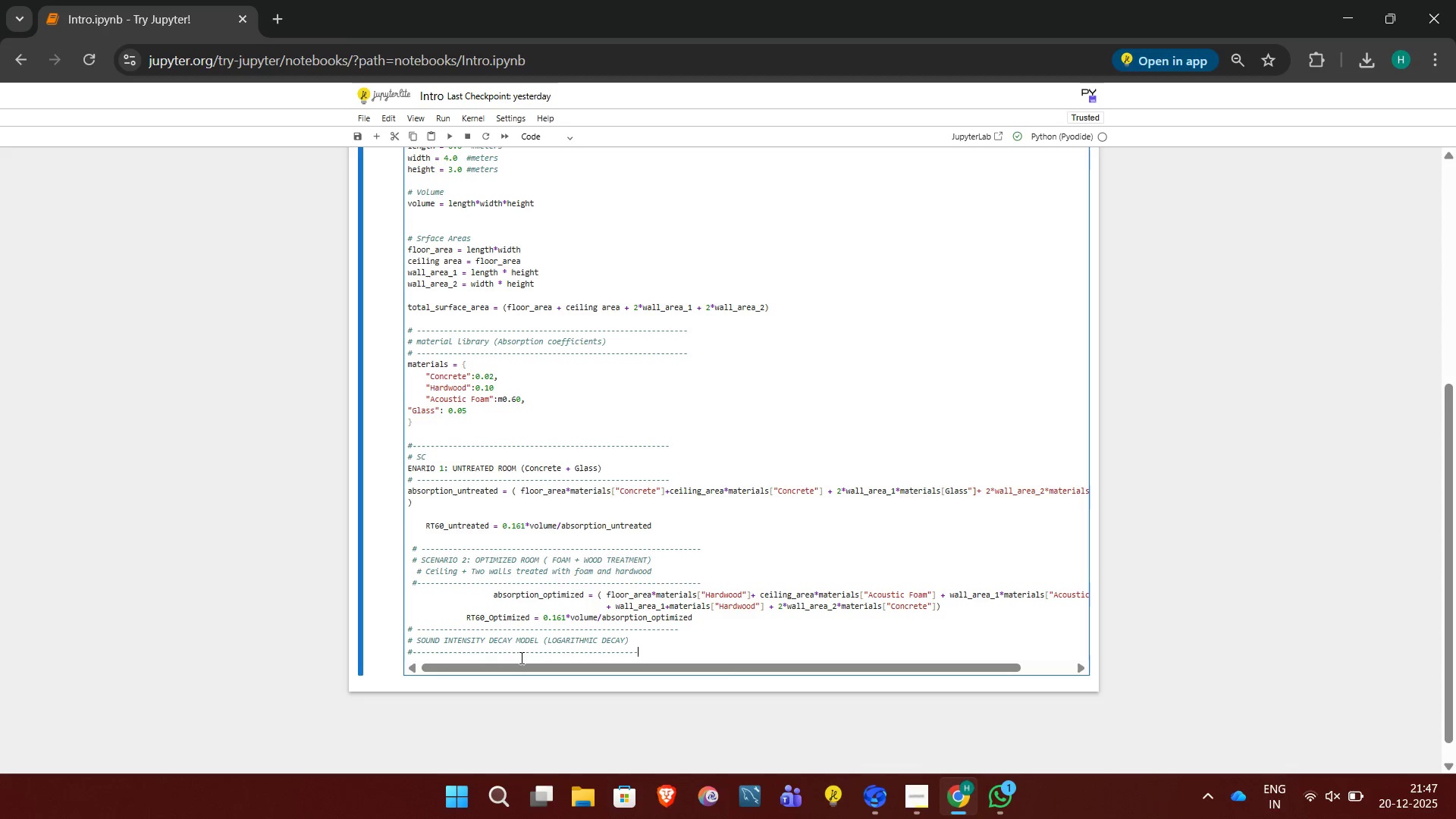 
key(Minus)
 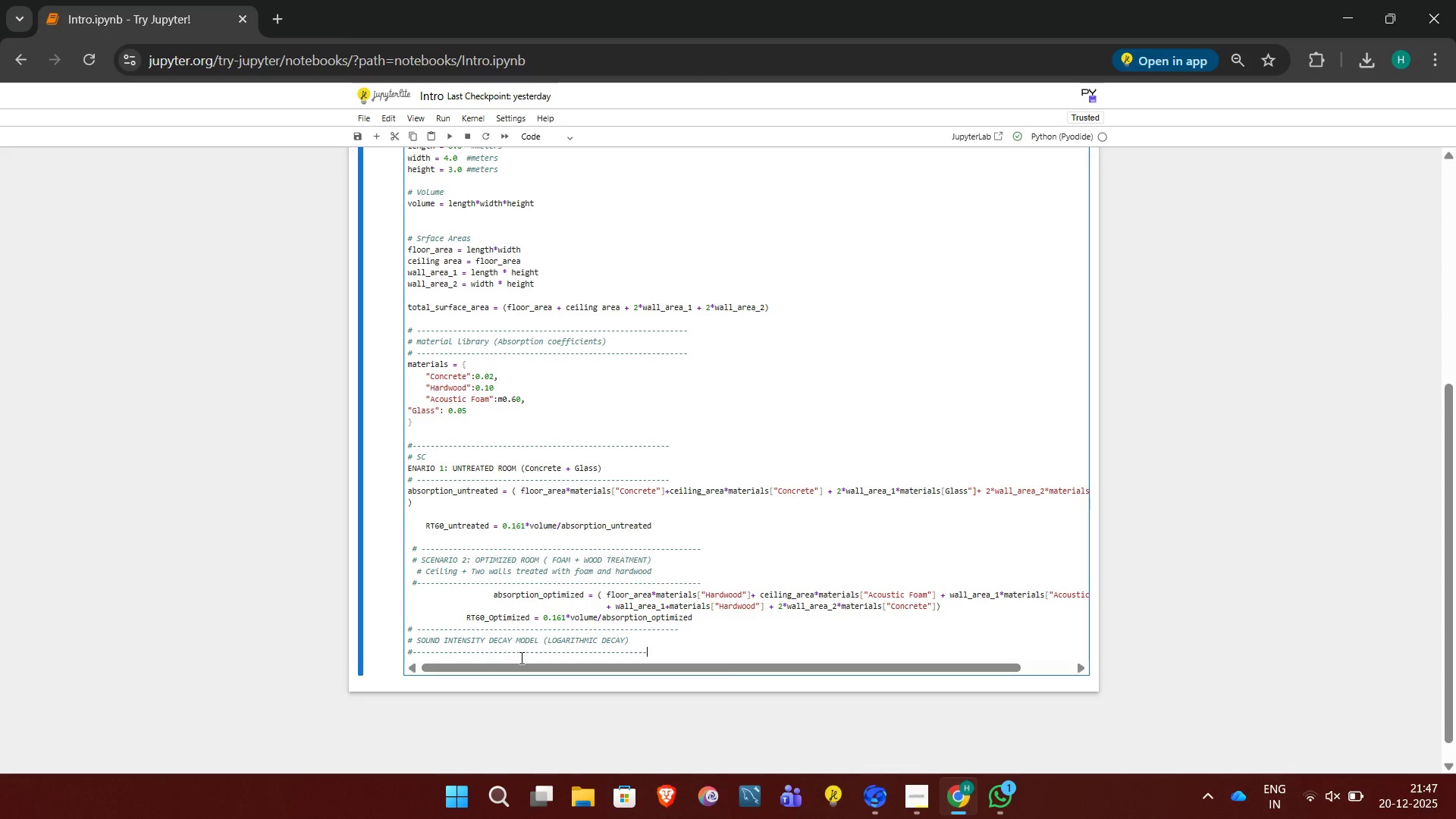 
key(Minus)
 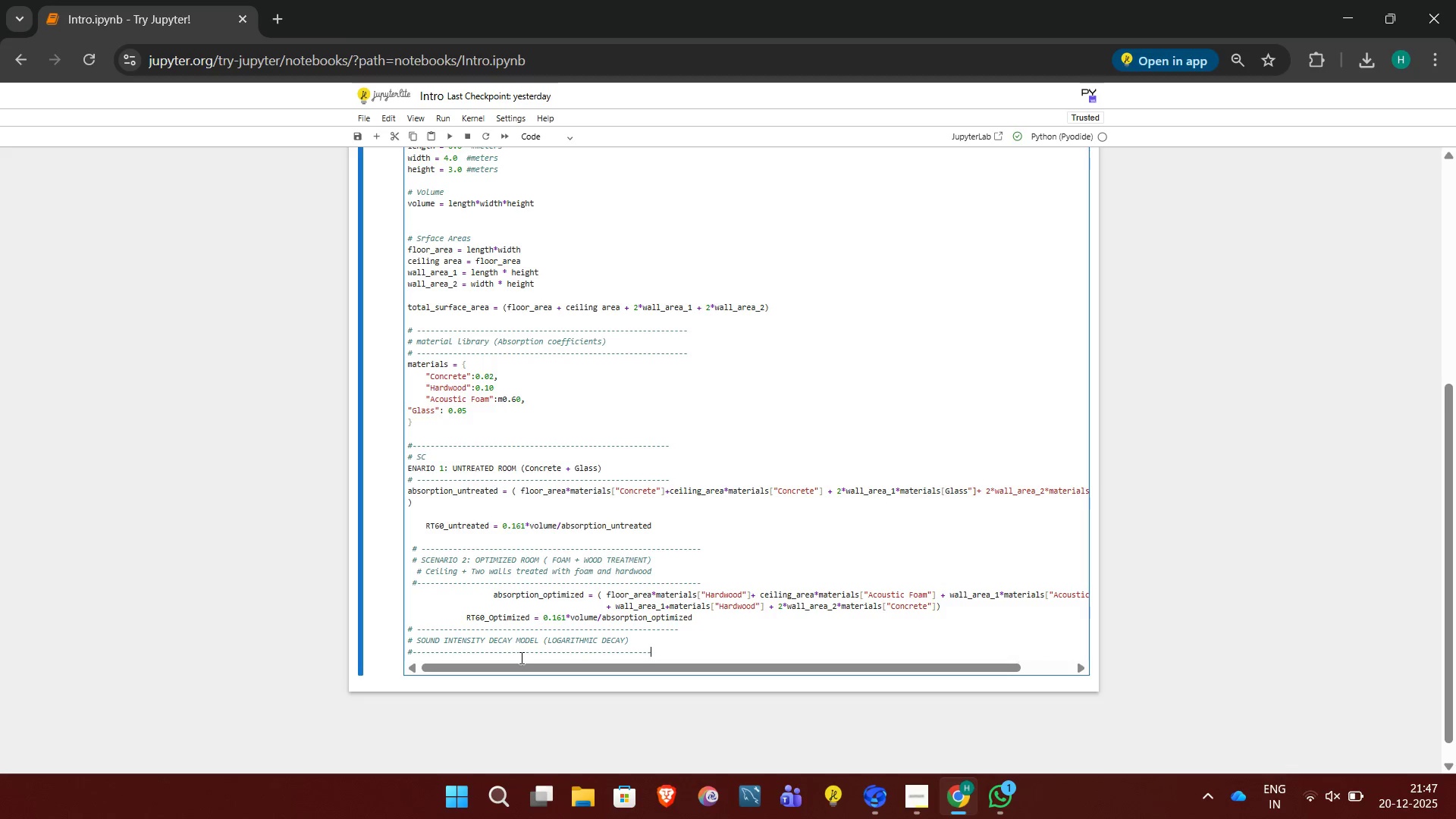 
key(Minus)
 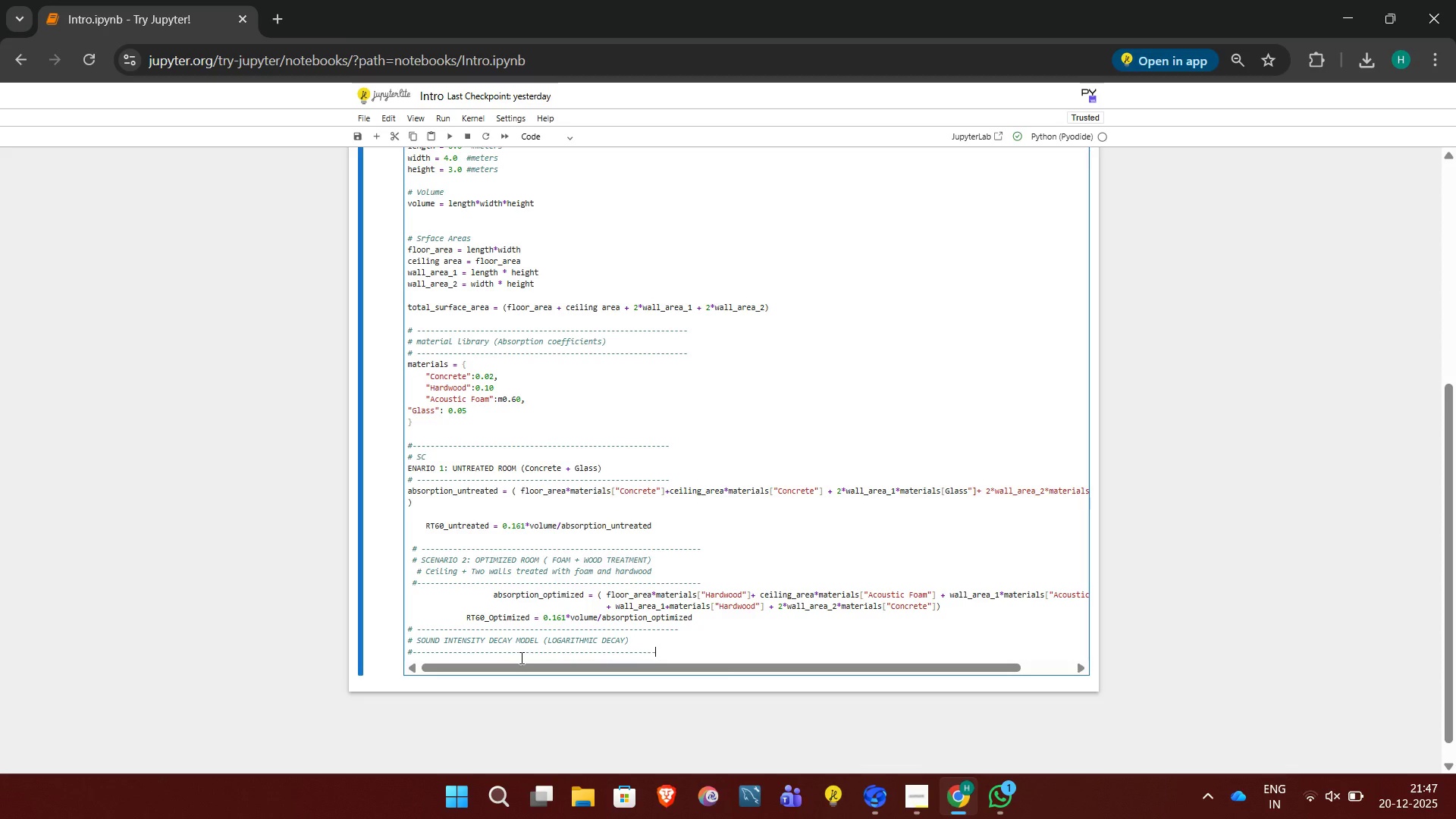 
key(Minus)
 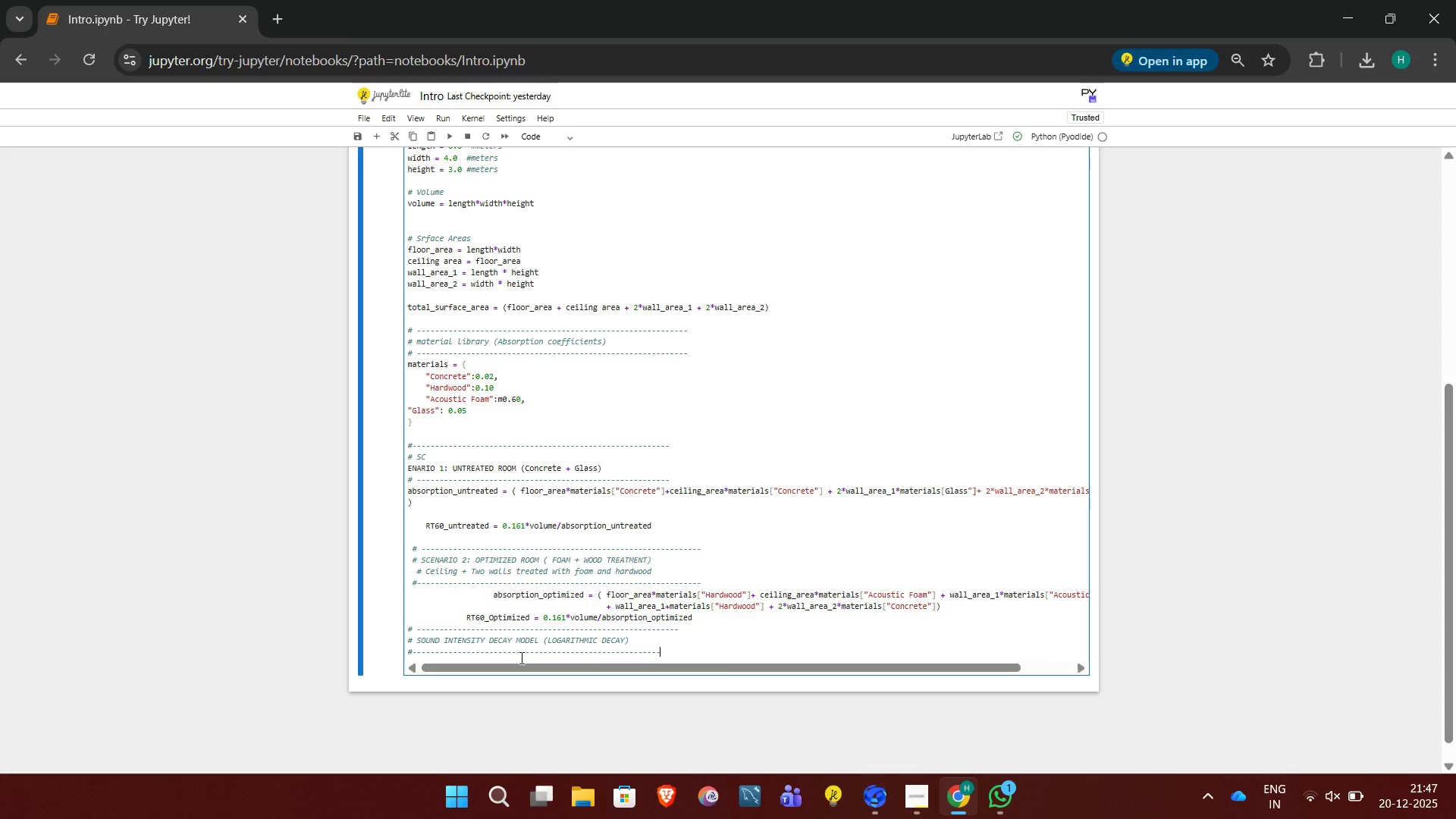 
key(Minus)
 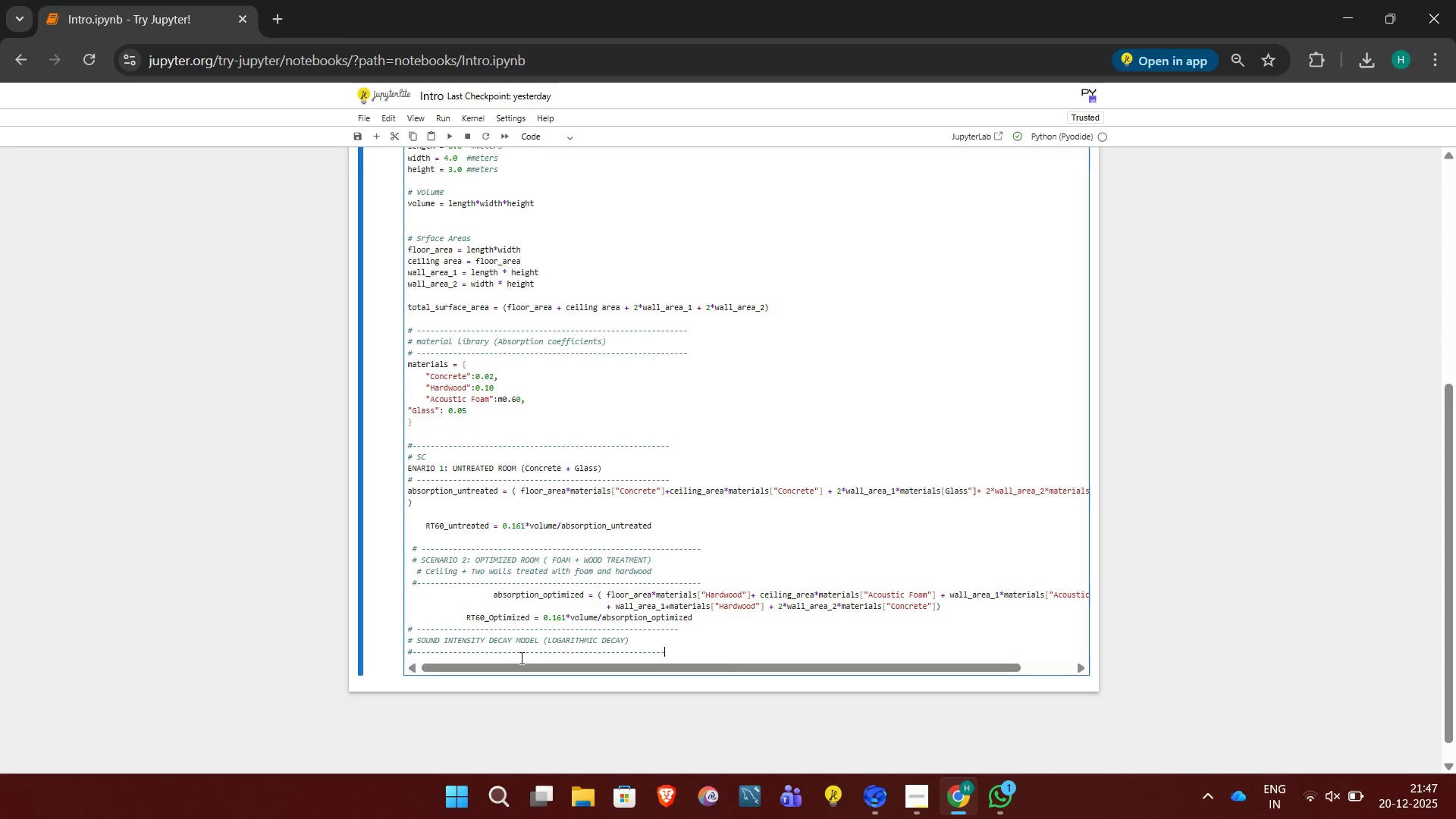 
key(Minus)
 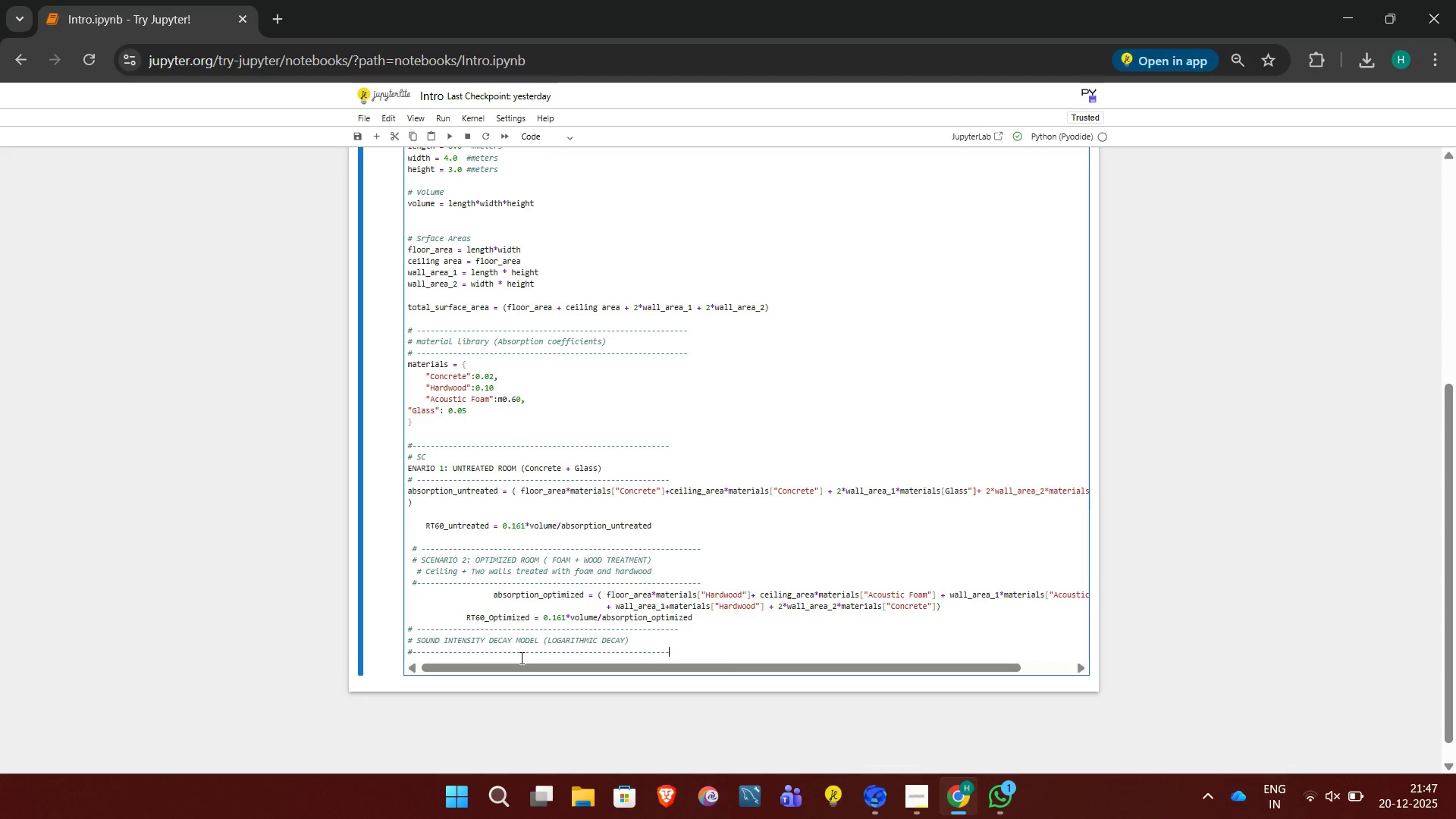 
key(Minus)
 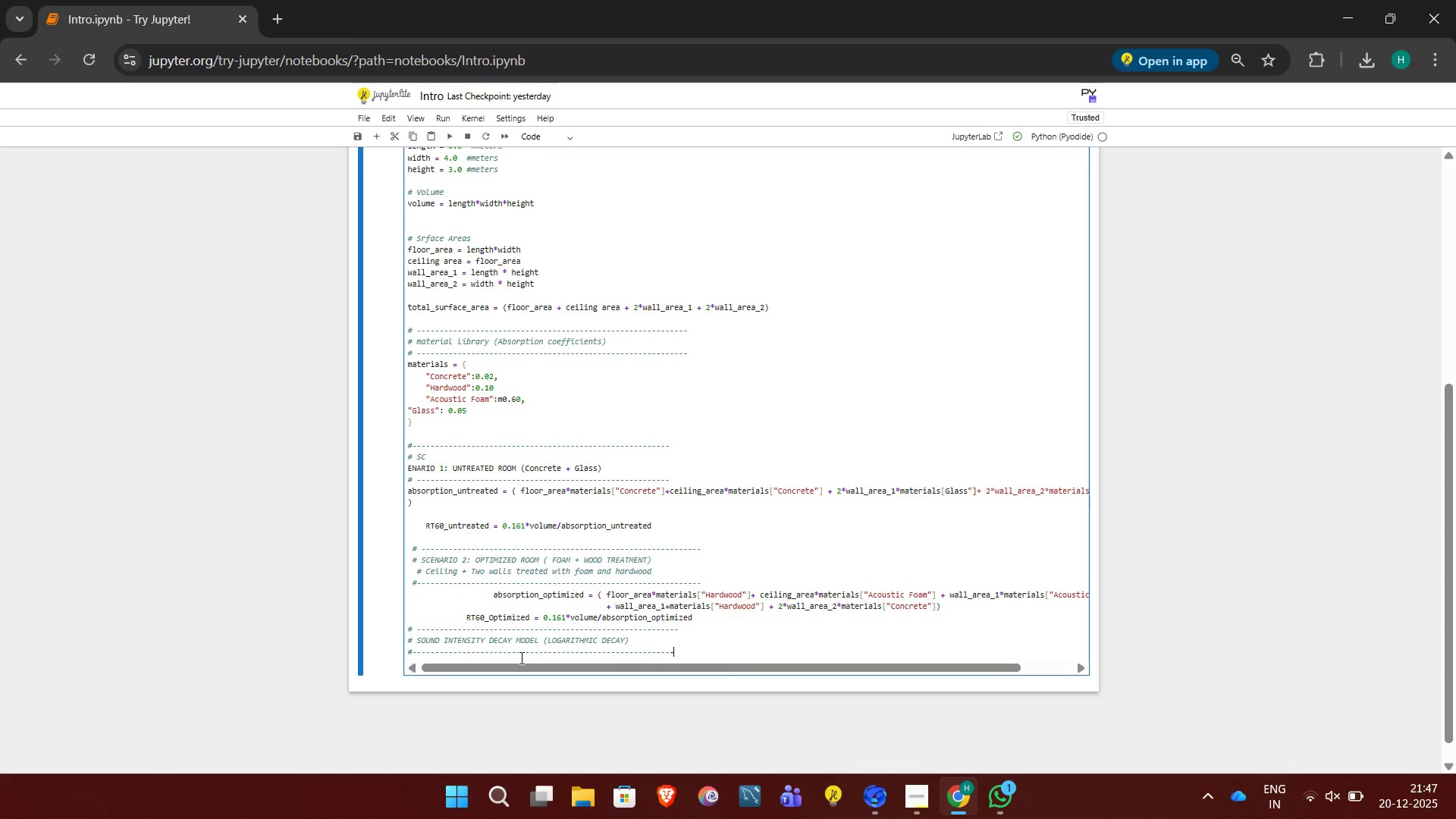 
key(Minus)
 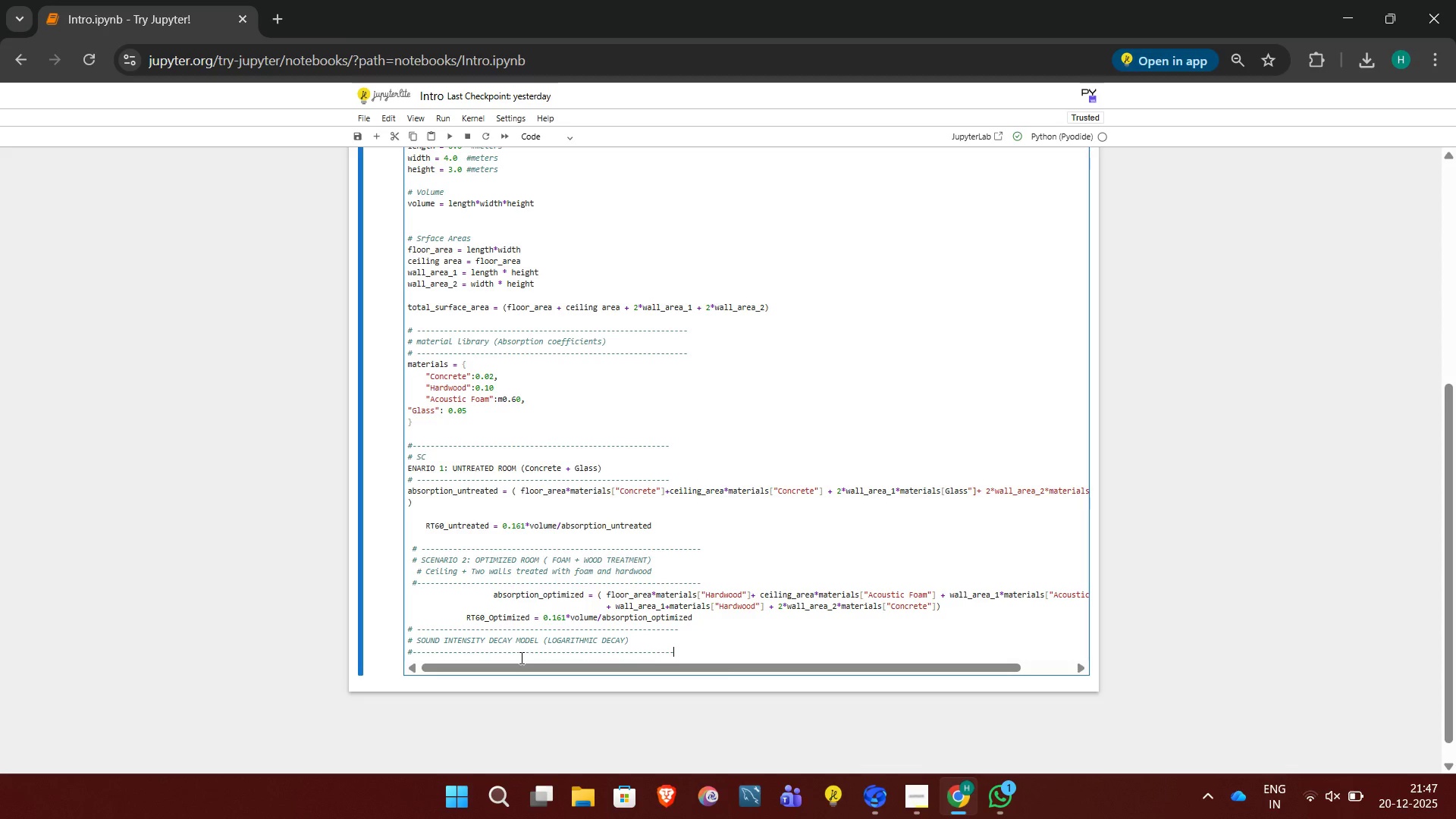 
key(Minus)
 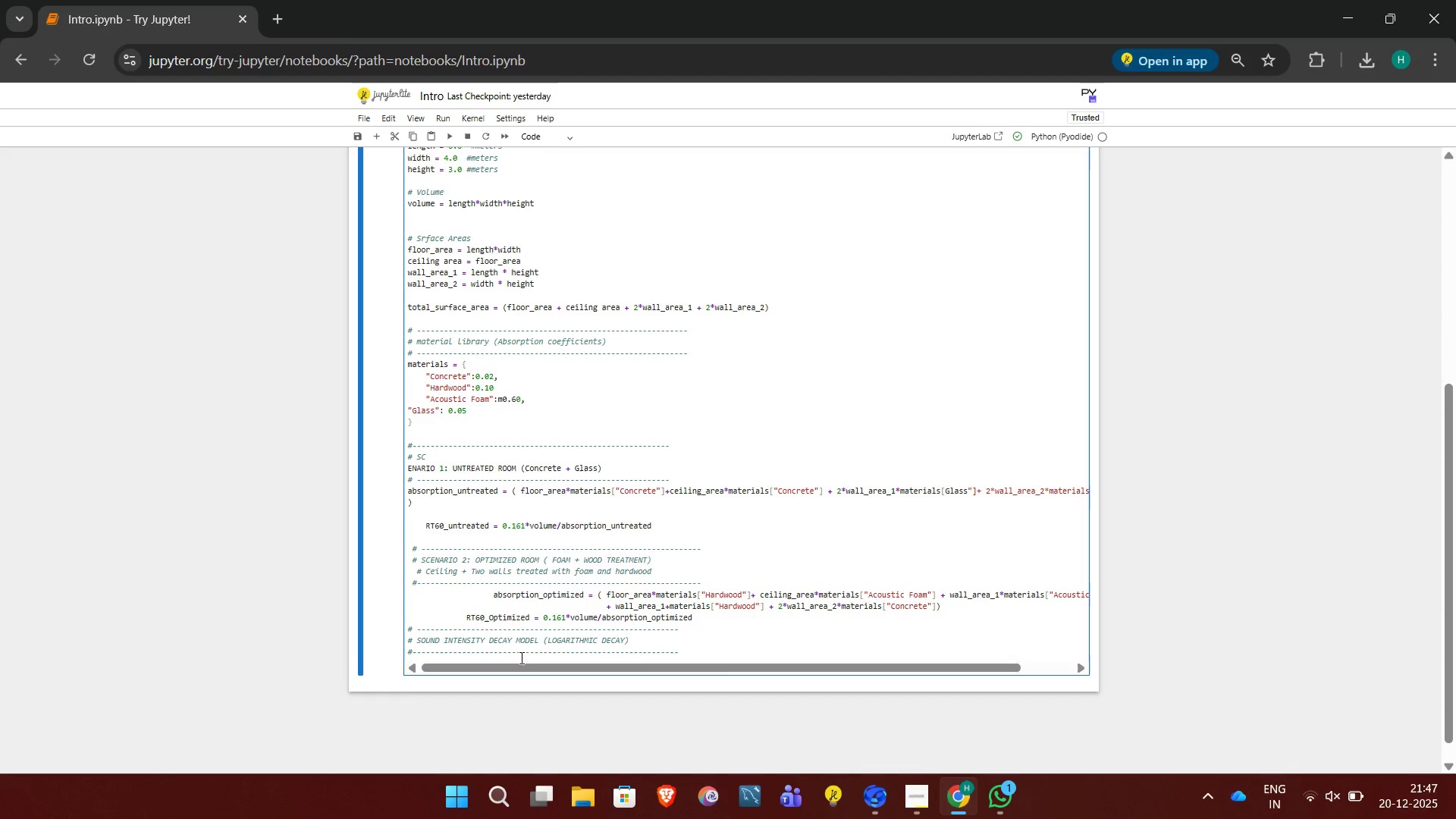 
key(Enter)
 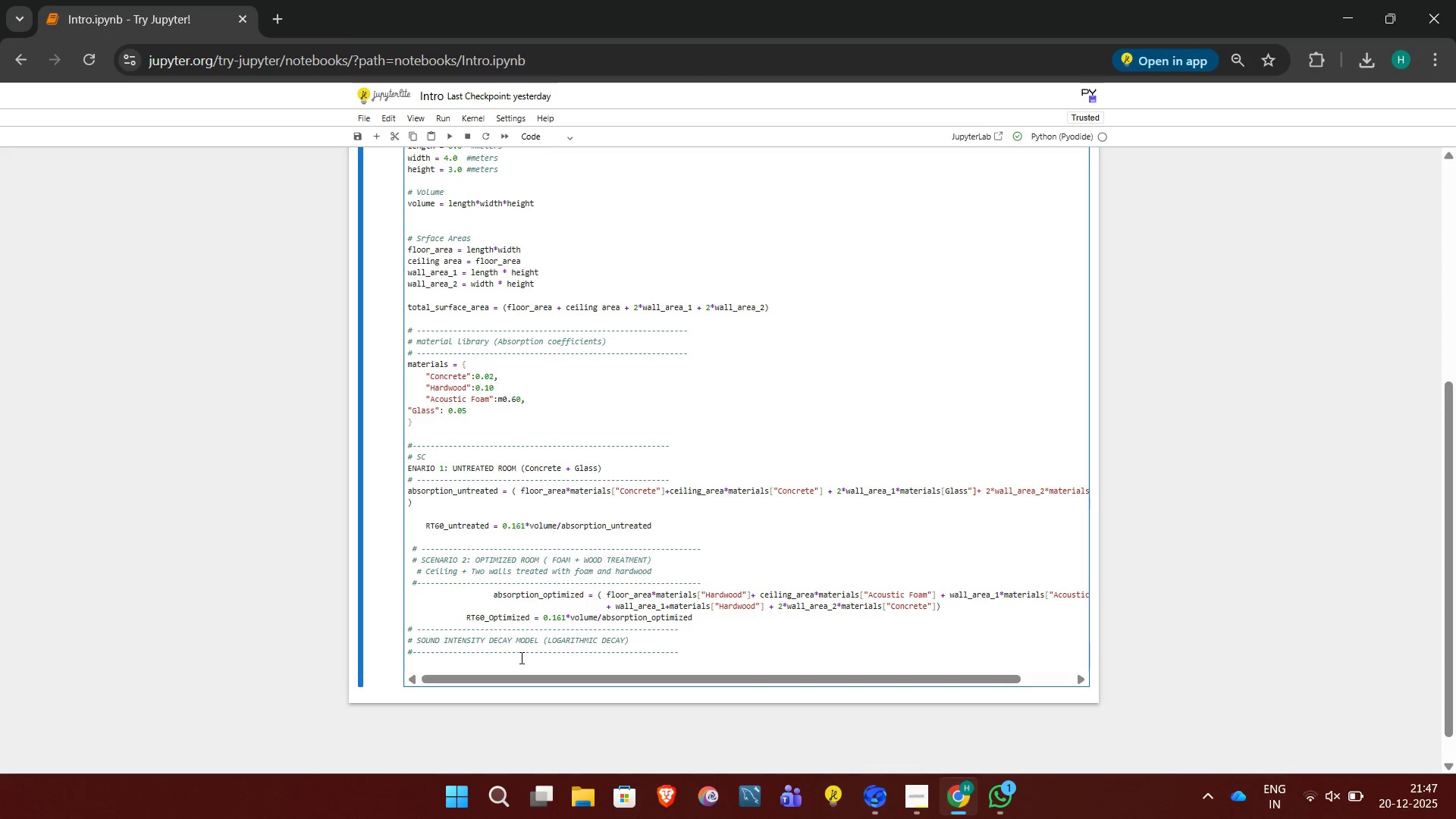 
wait(8.05)
 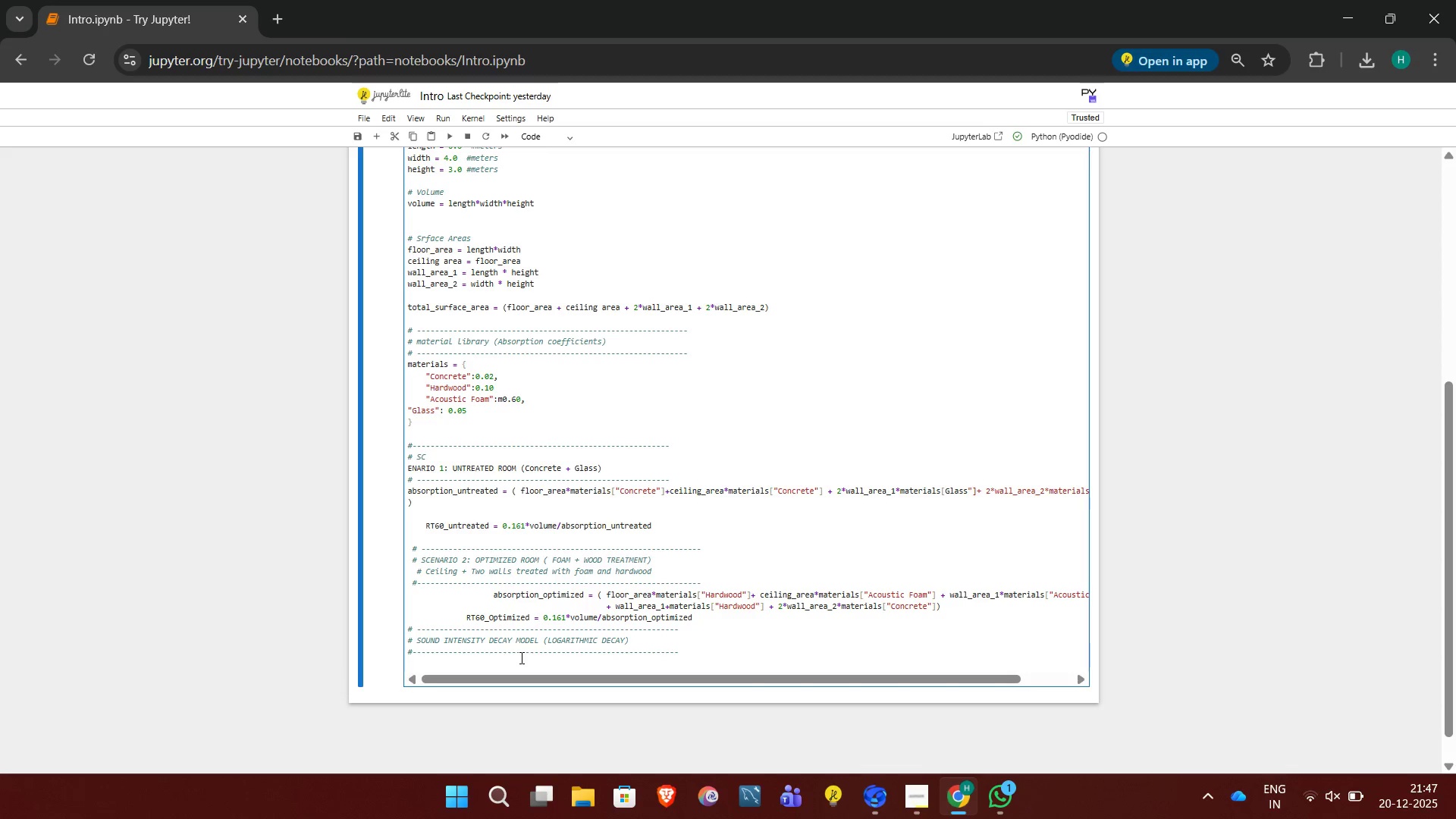 
type(time = np.linspace(0,5)
 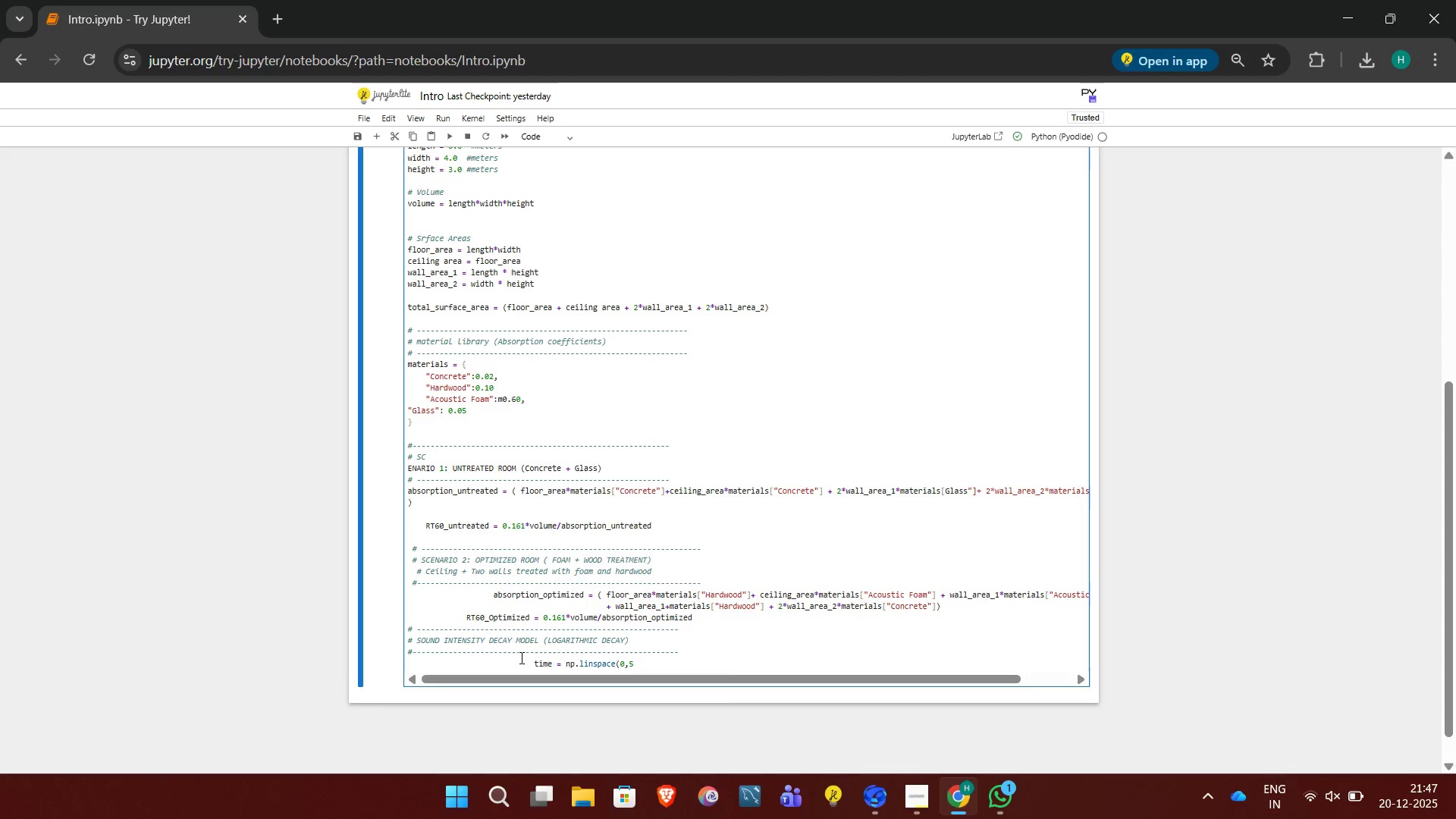 
type(,500))
 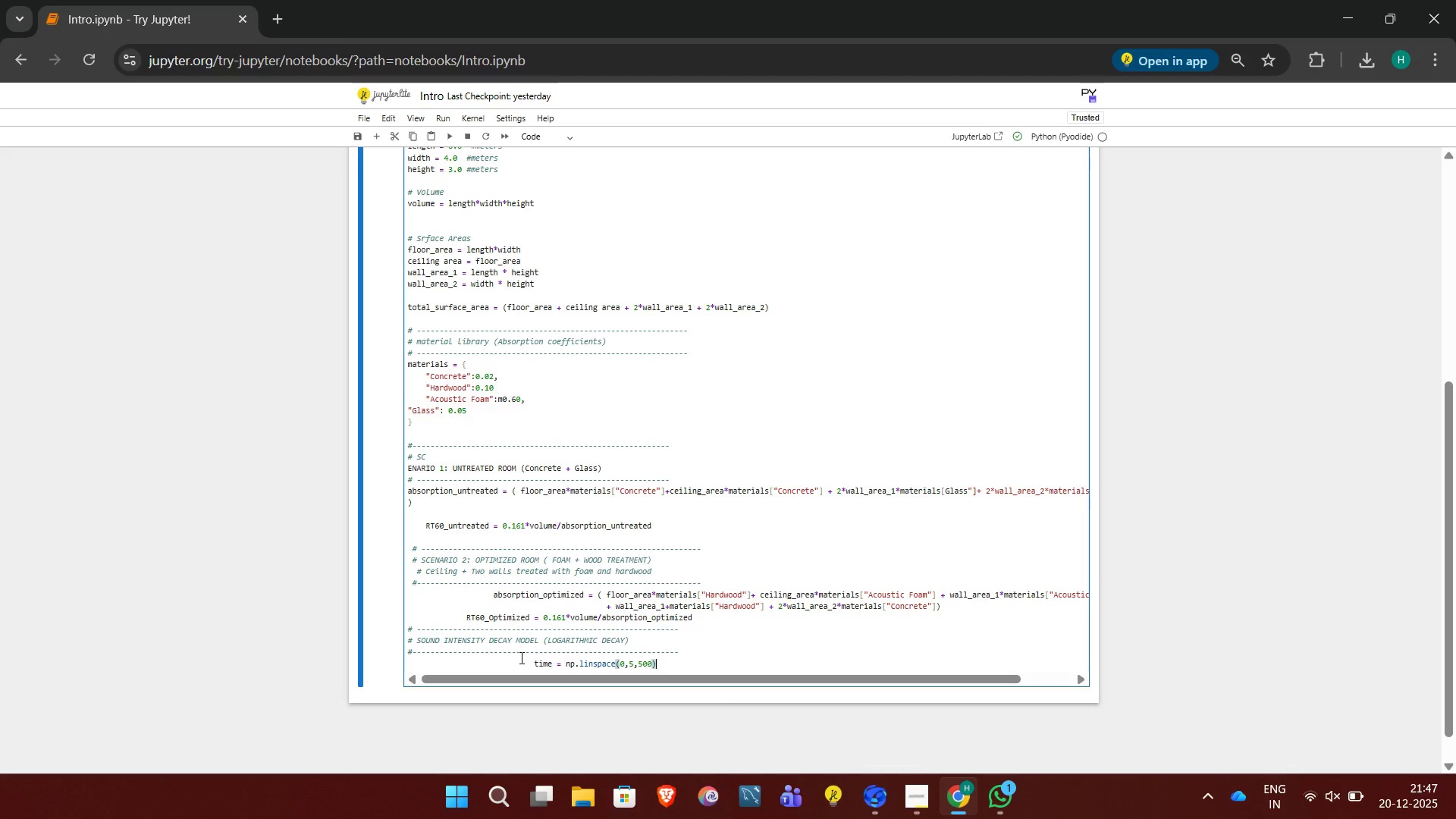 
key(Enter)
 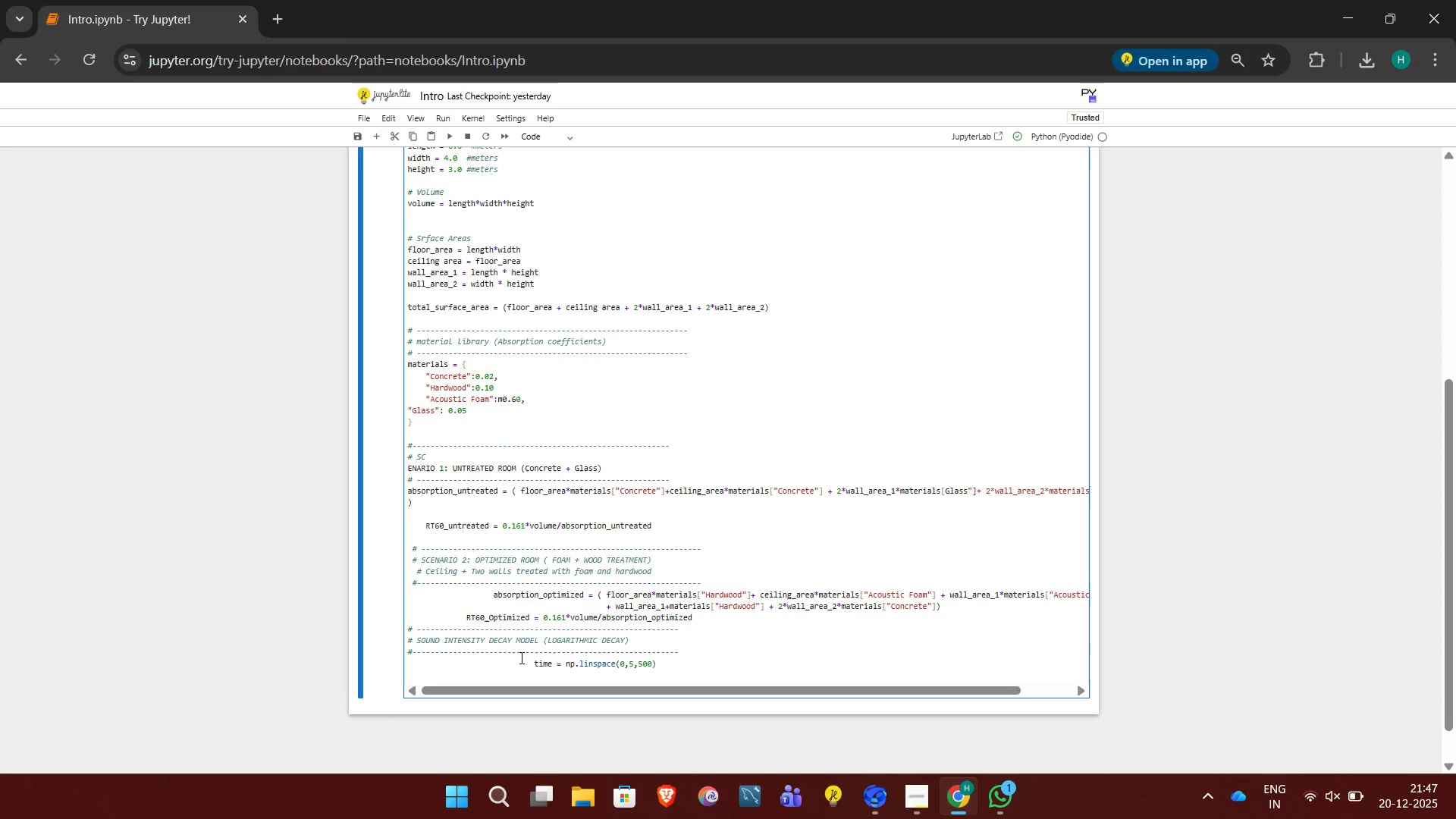 
type(def decay_curve(t)
key(Backspace)
type(rt60):)
 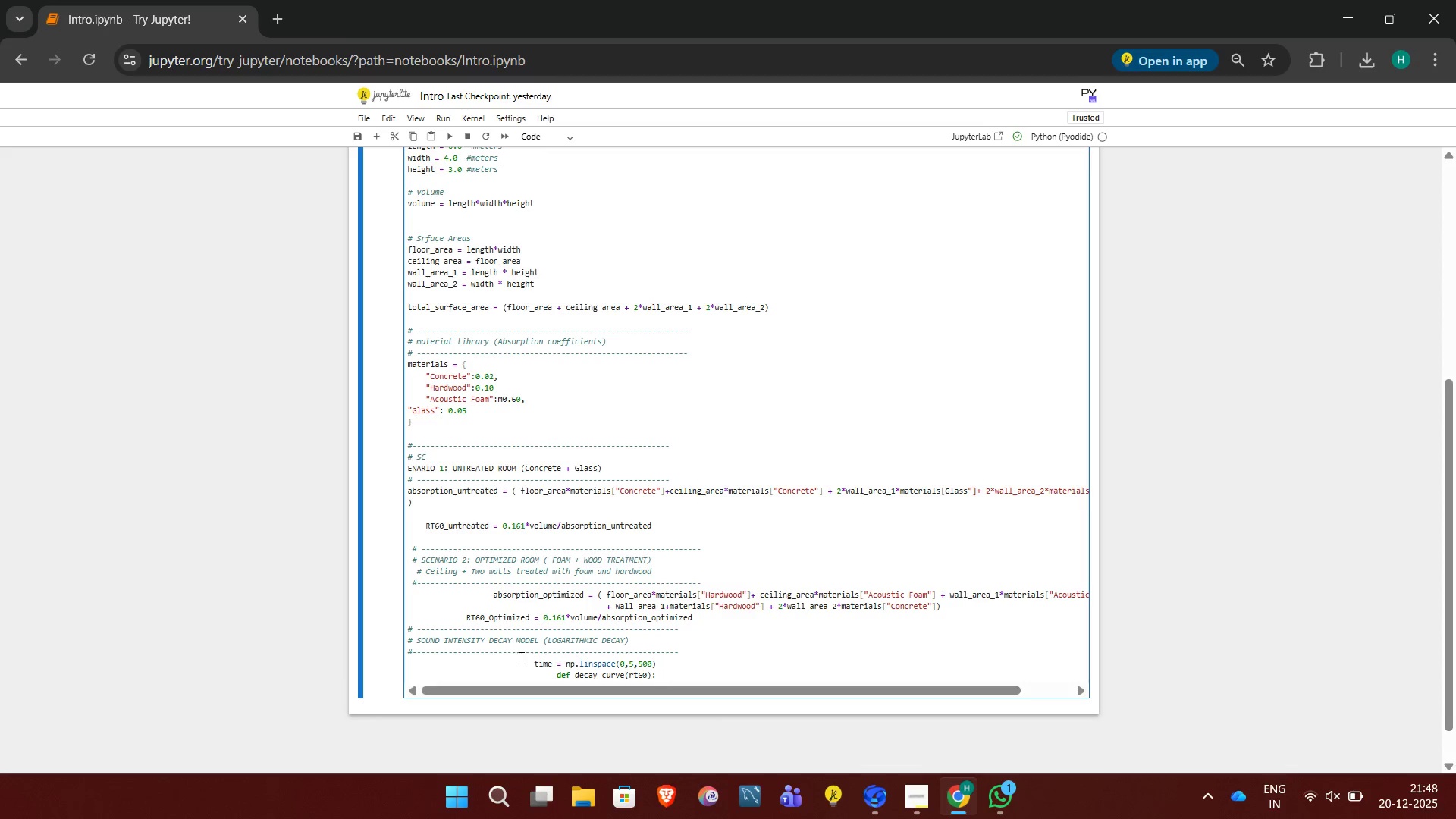 
key(Enter)
 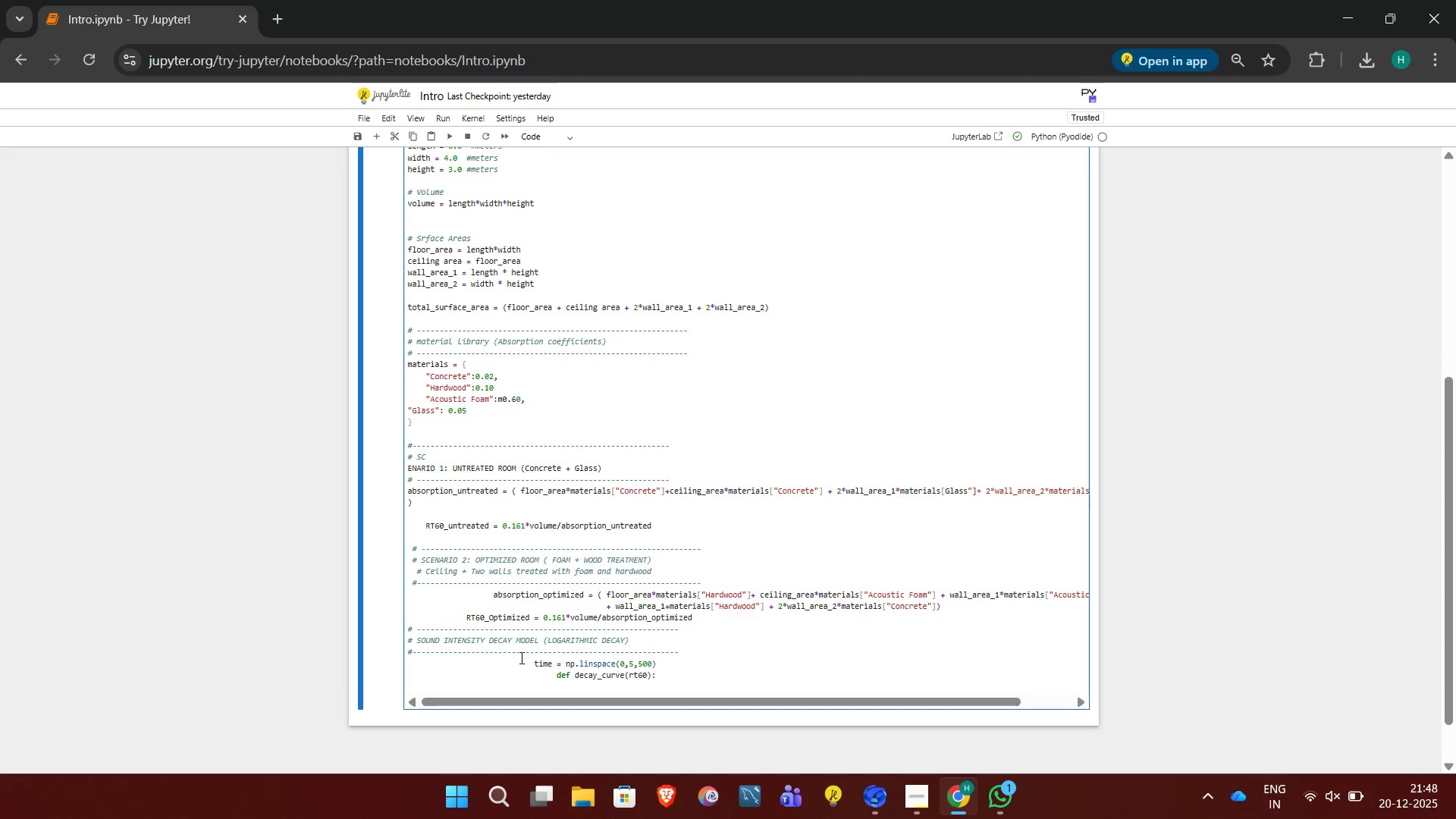 
type(k = 6.91/rt60)
 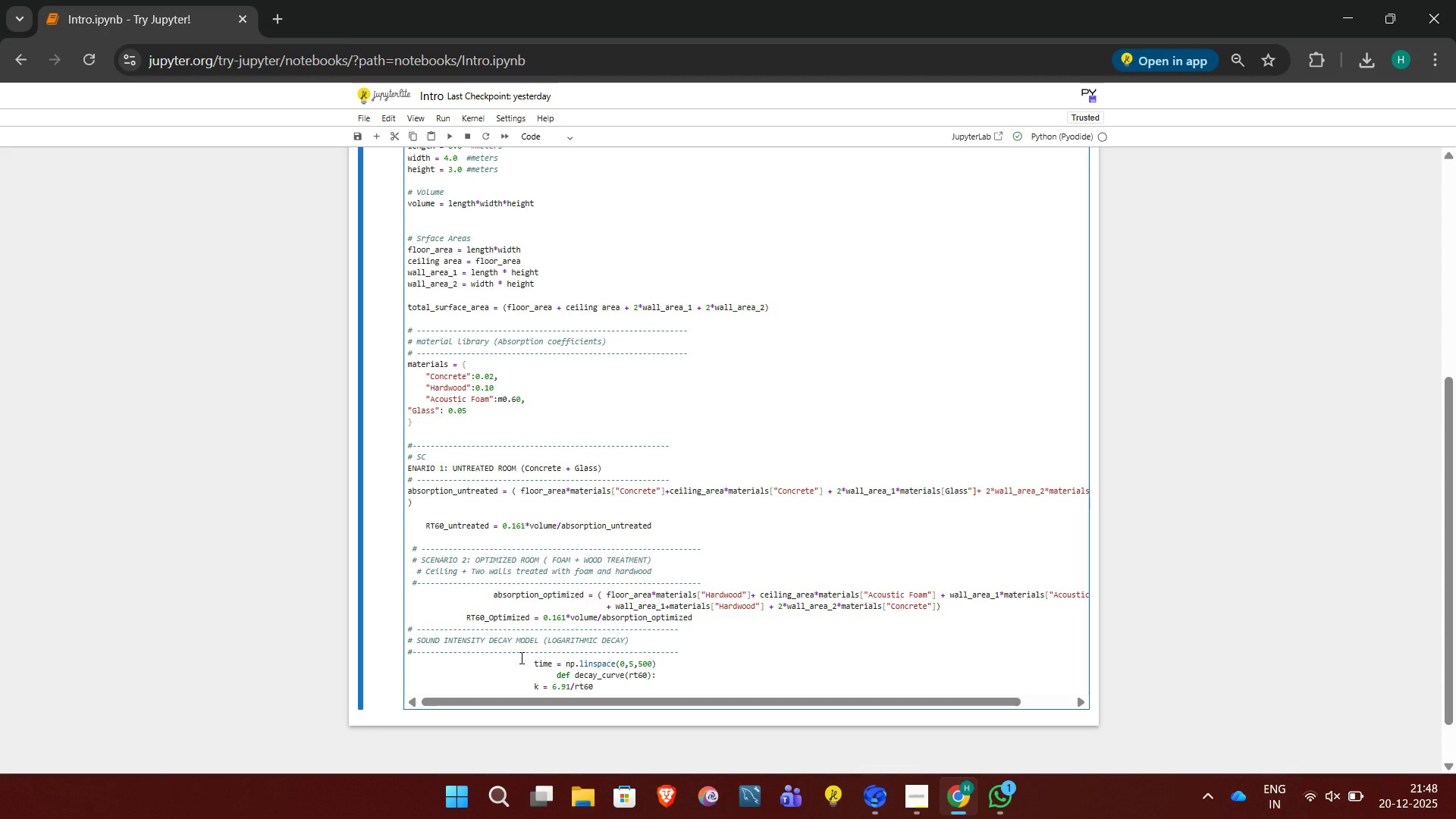 
key(Enter)
 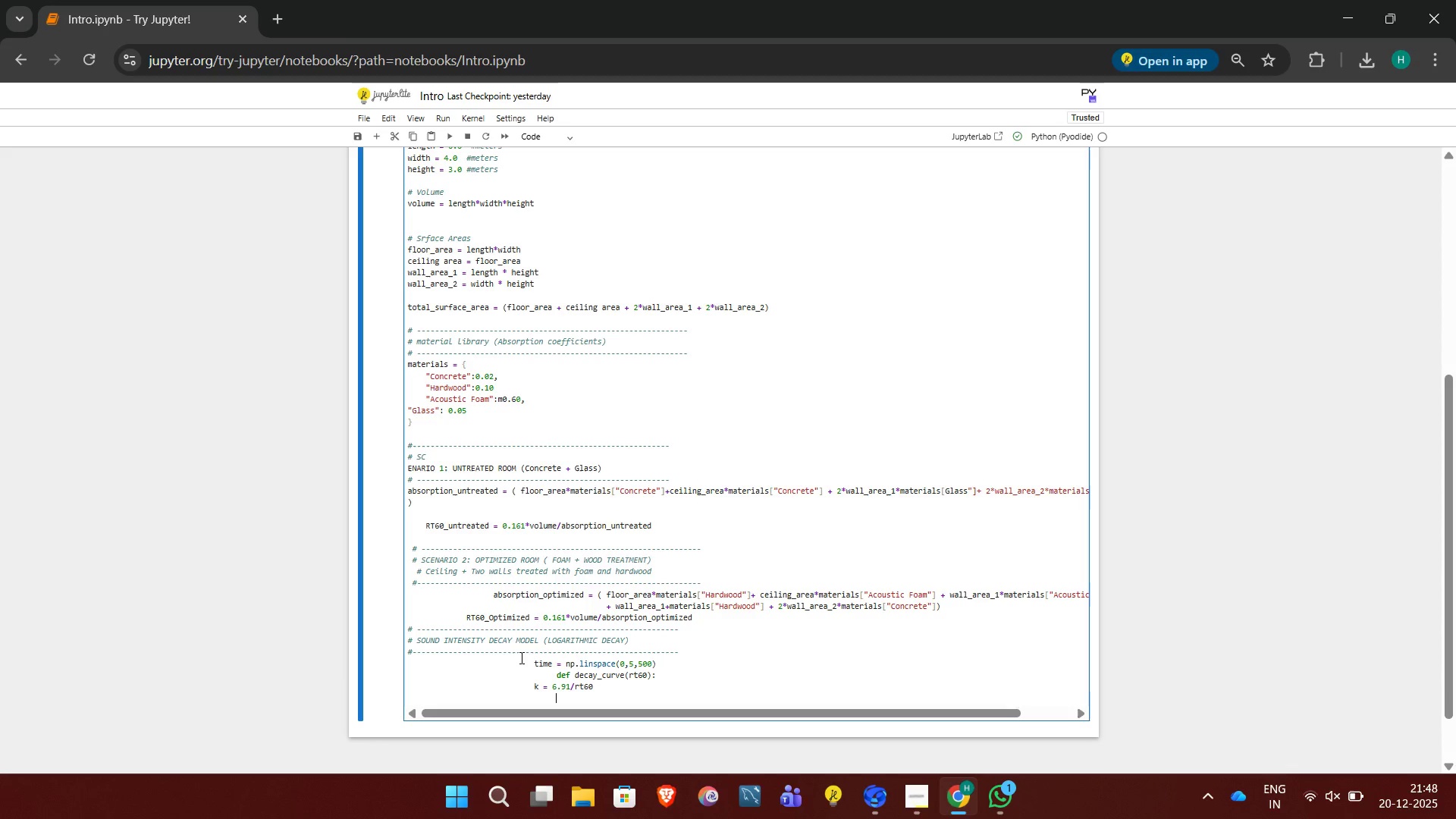 
type(intensity = np.exp/)
key(Backspace)
type((-k*time))
 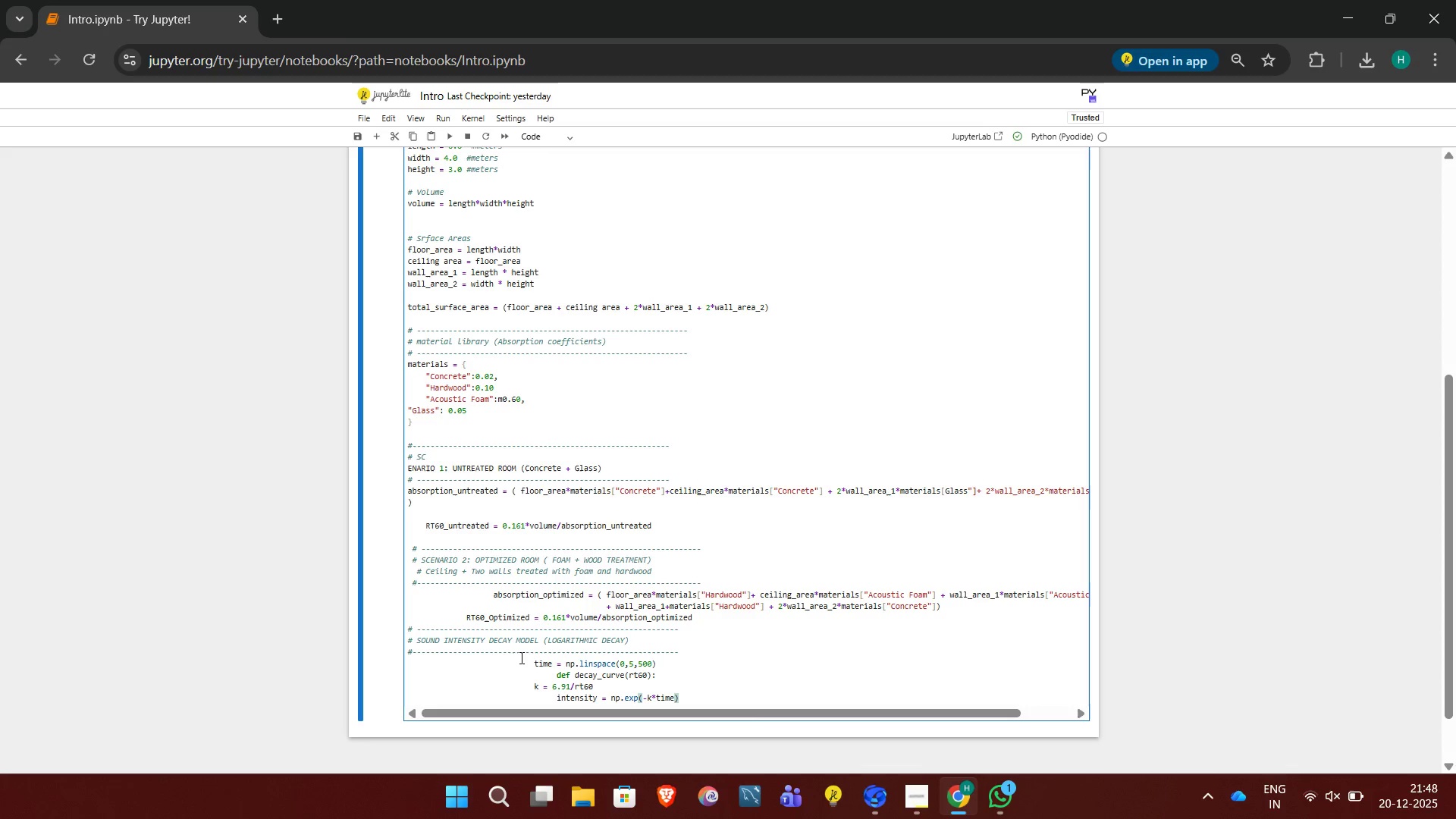 
key(Enter)
 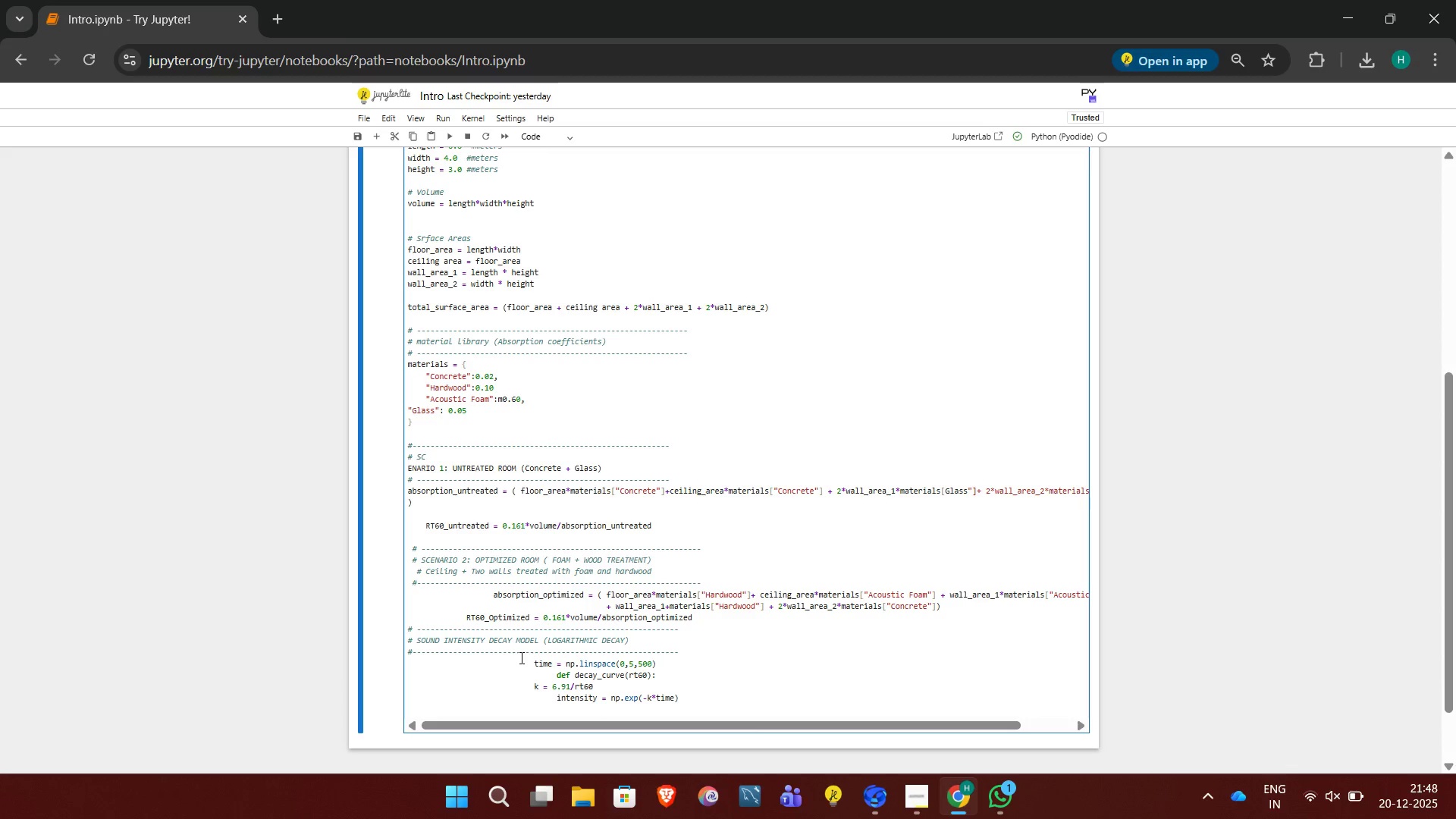 
type(return 10*np.log10(intensity))
 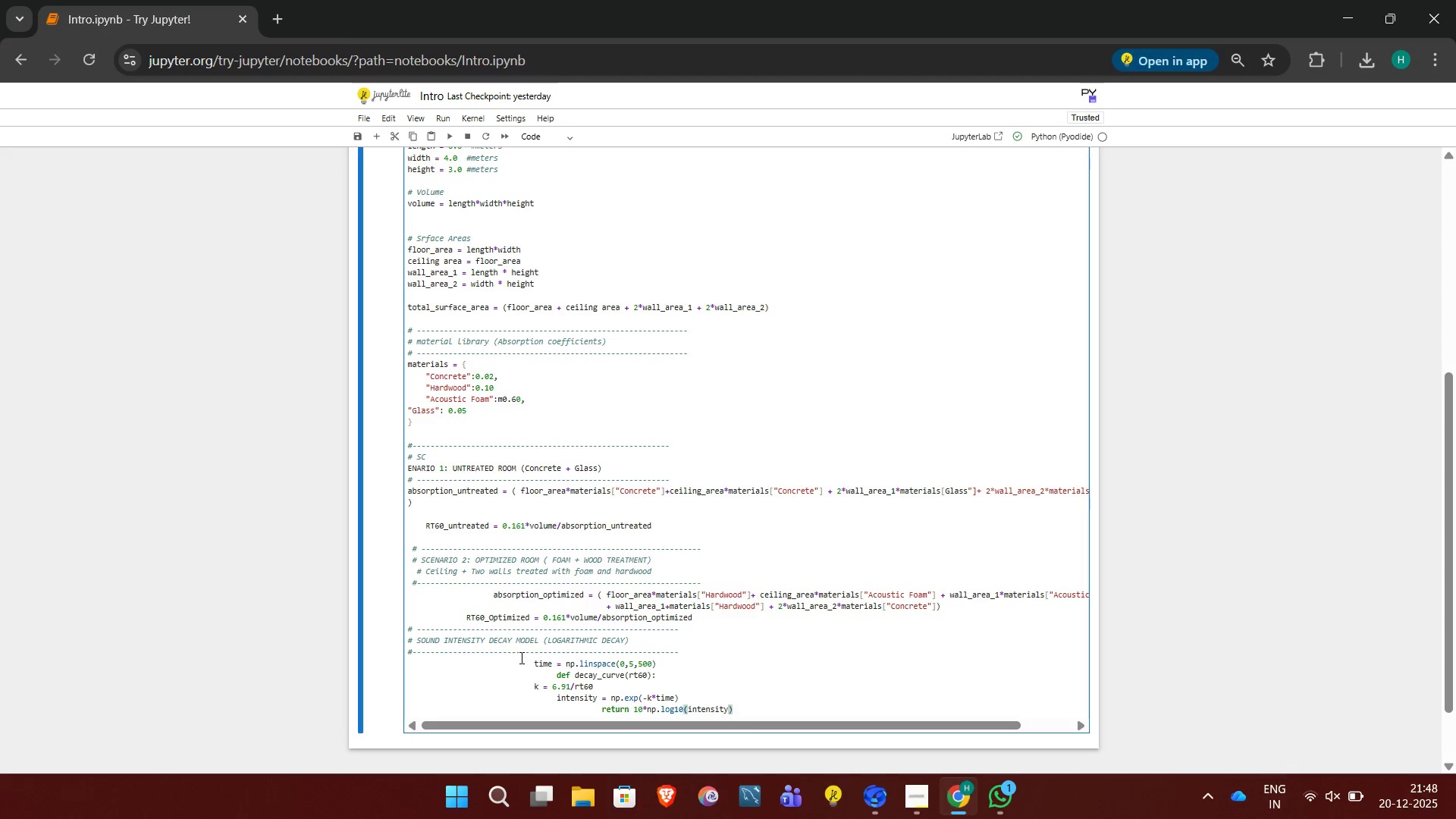 
key(Enter)
 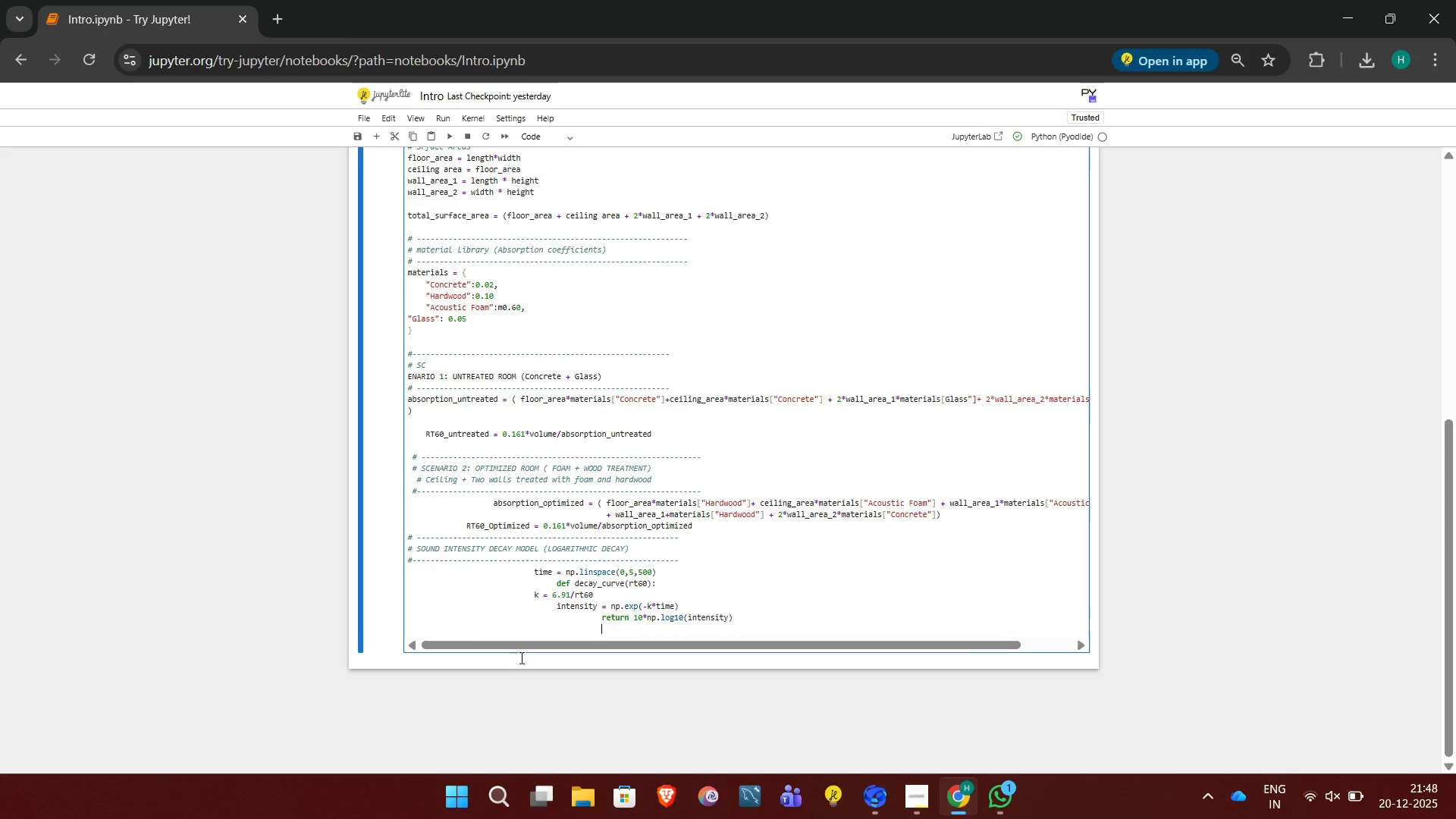 
type(decay)
 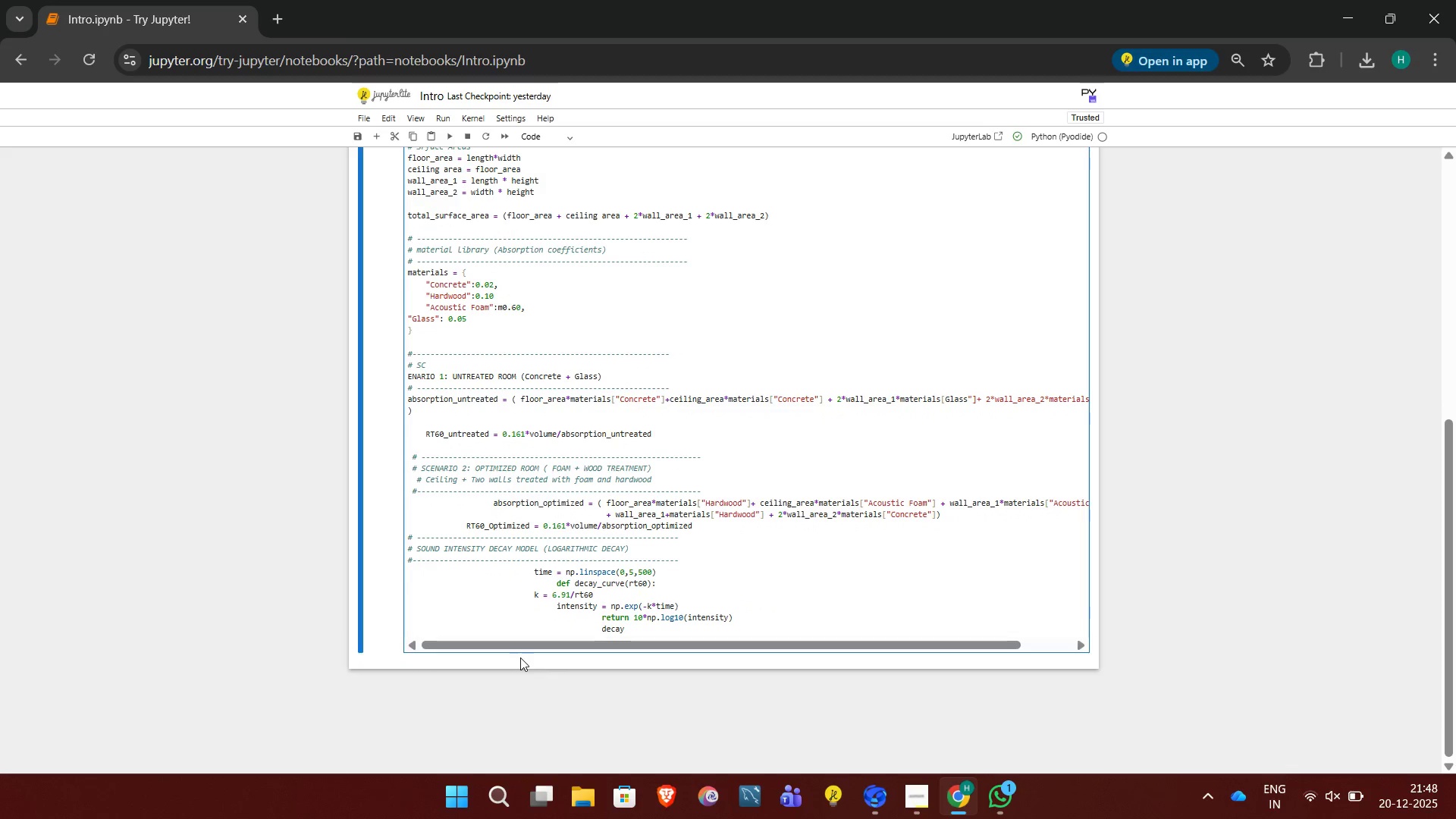 
type(_untreated = decay_curve(RT60_untreated)
 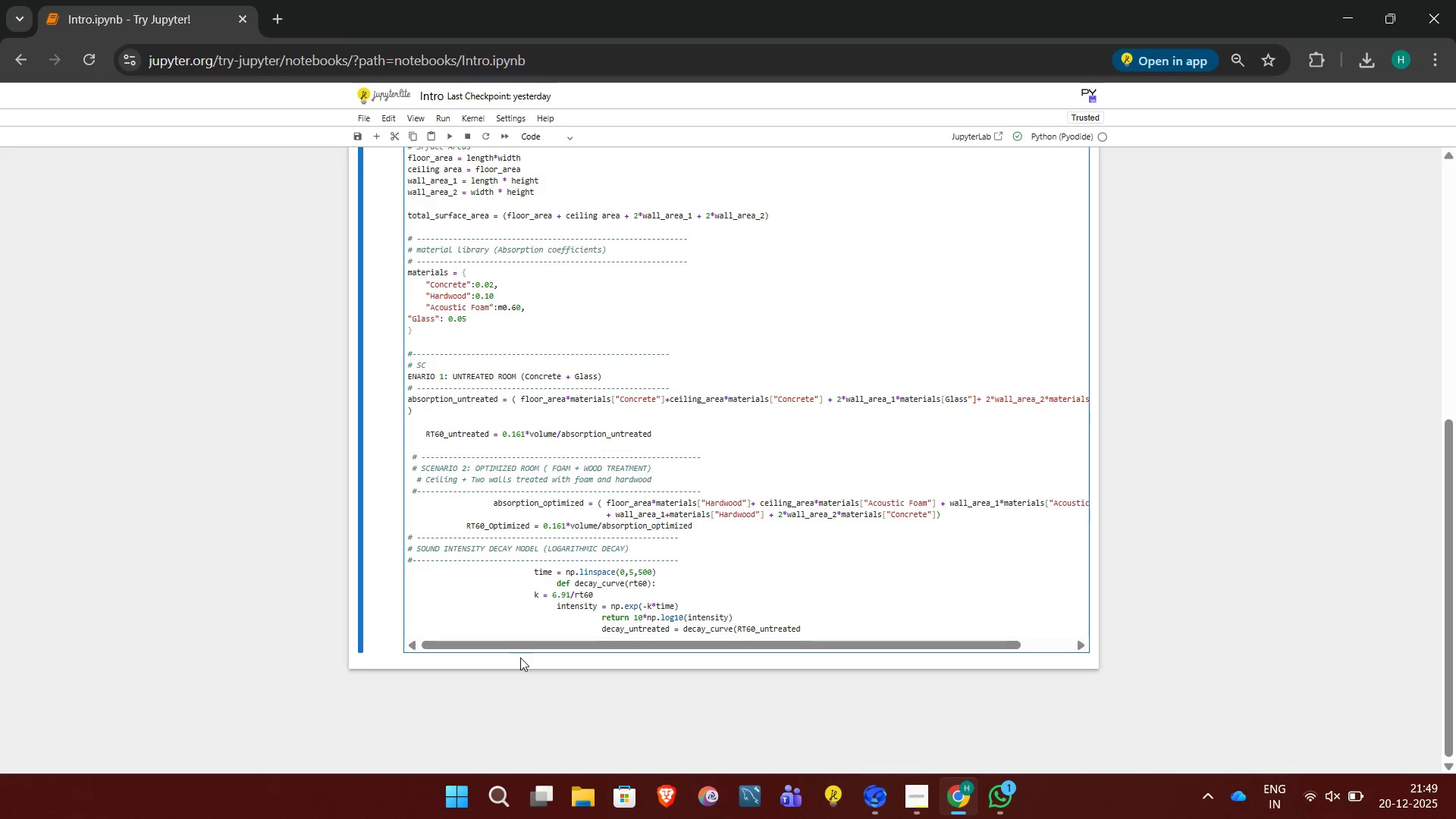 
hold_key(key=ShiftRight, duration=0.47)
 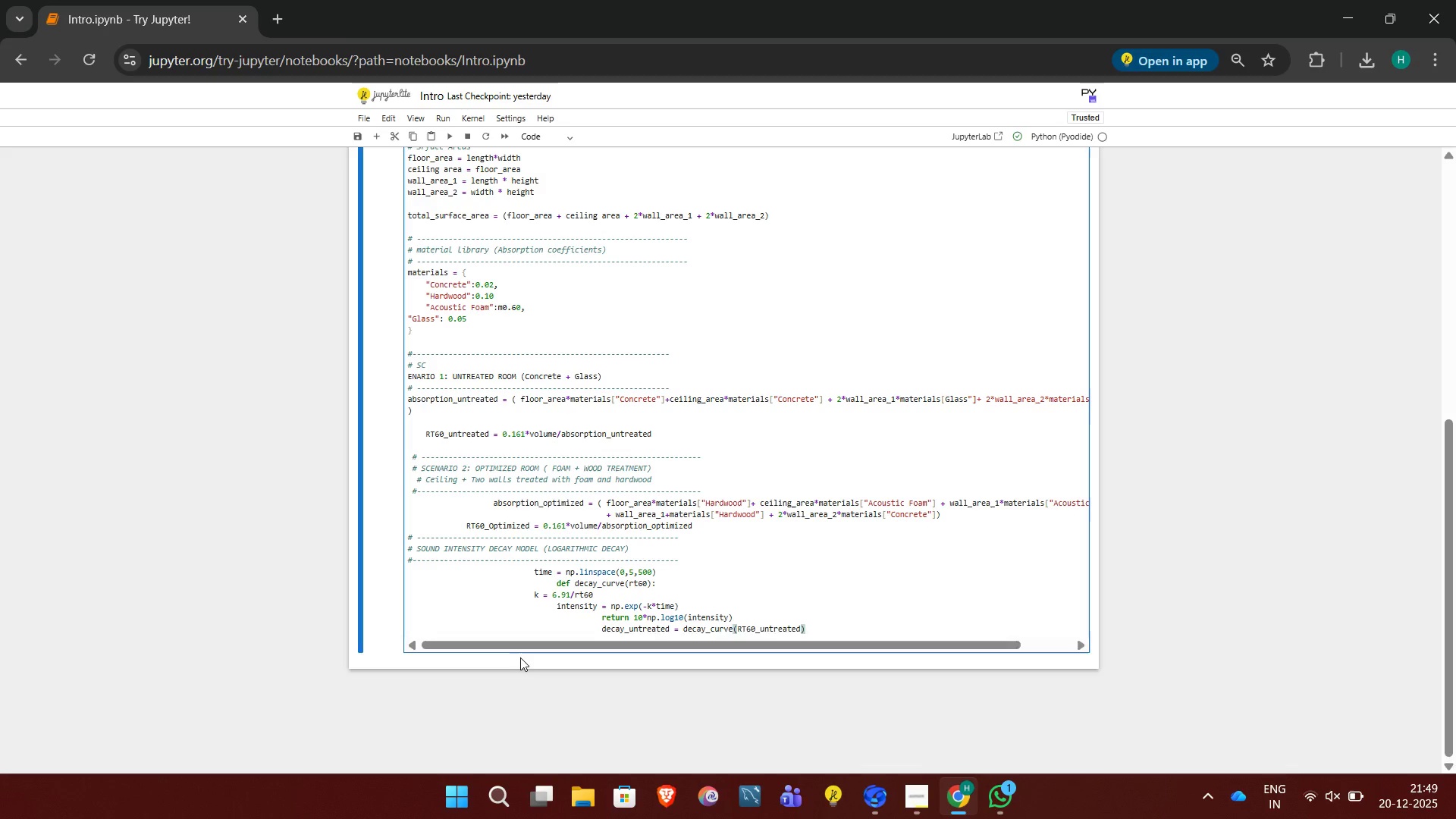 
key(Enter)
 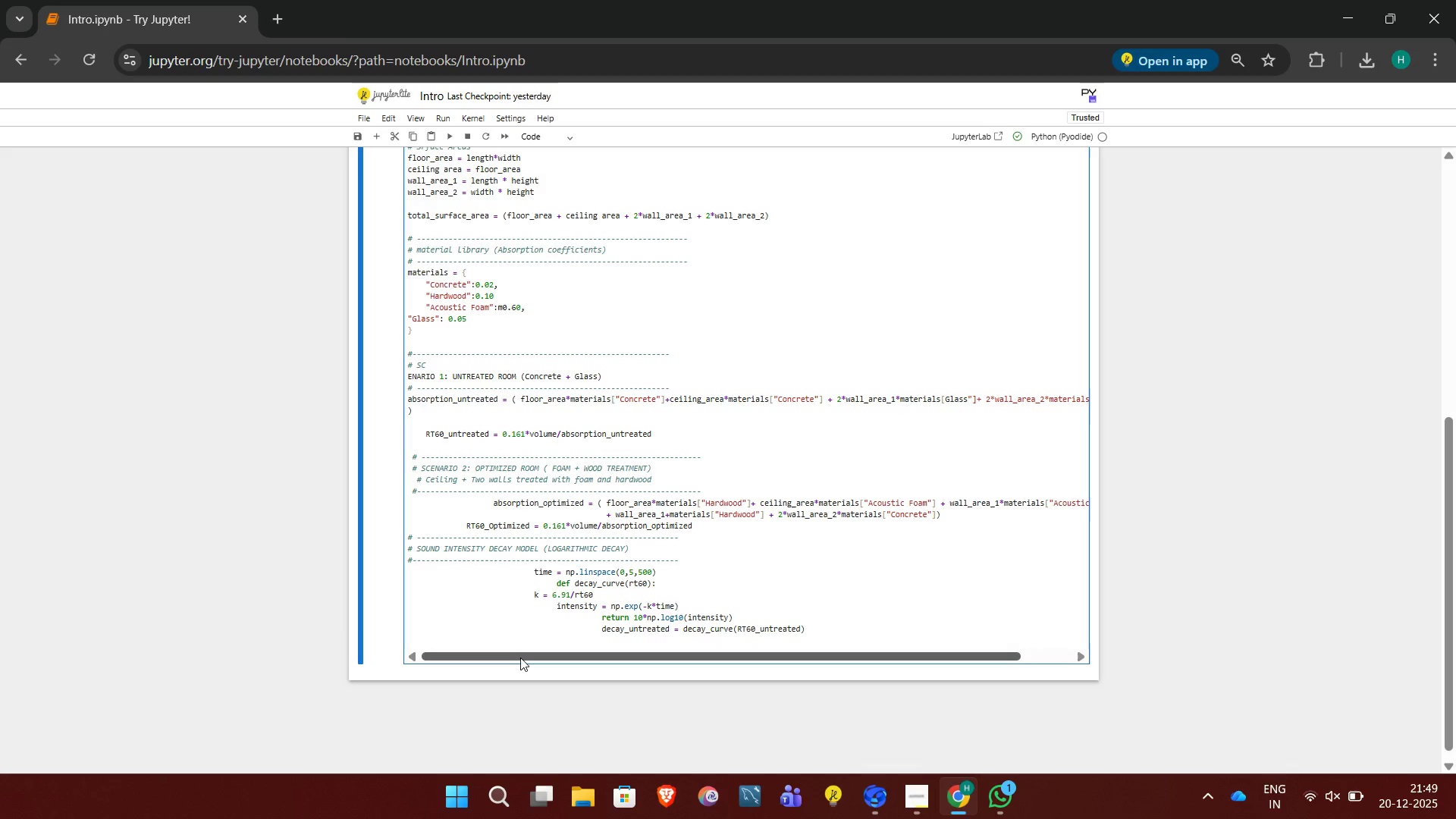 
type(decay_optimized = decay_curve(RT60_optimized))
 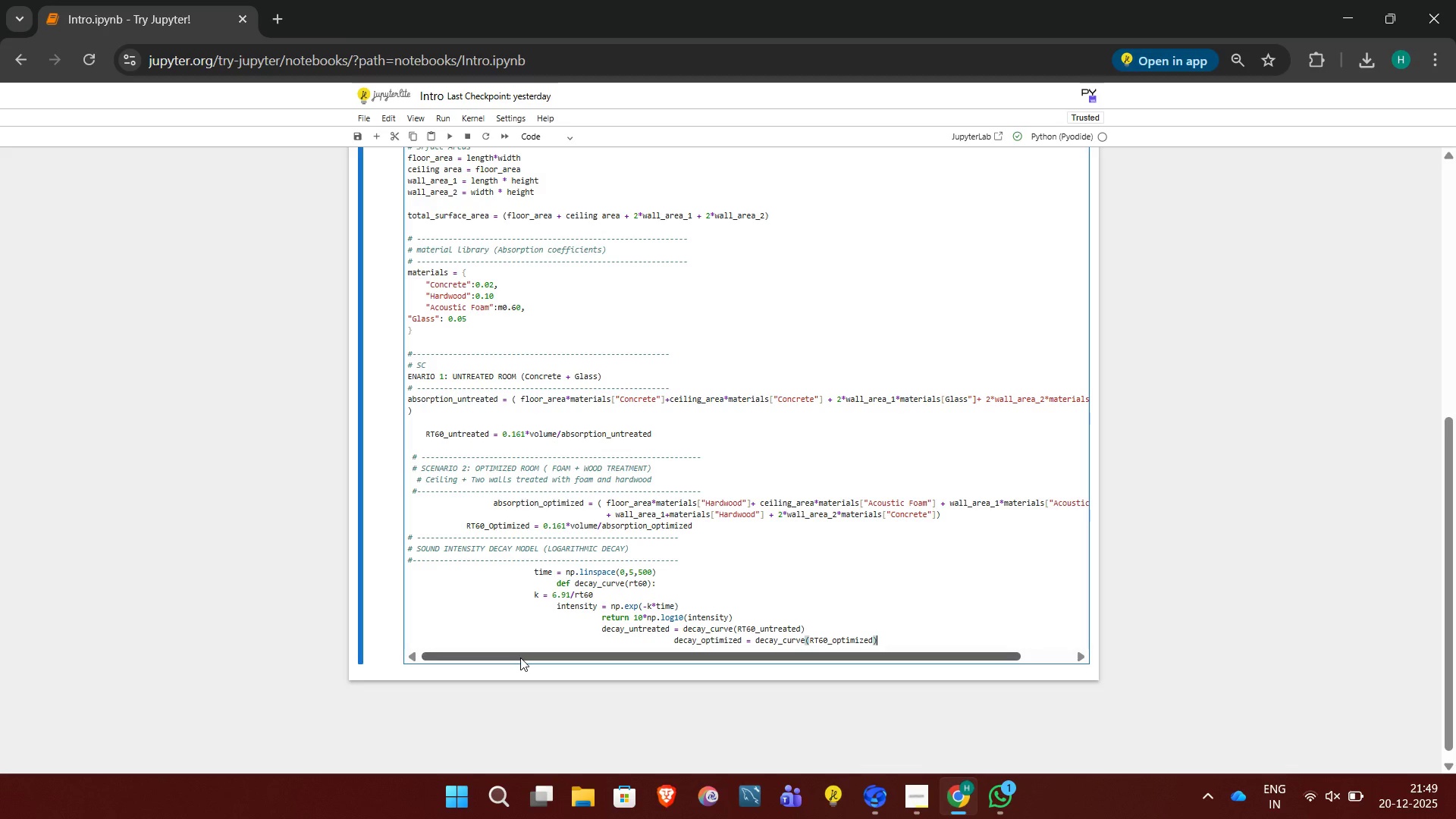 
key(Enter)
 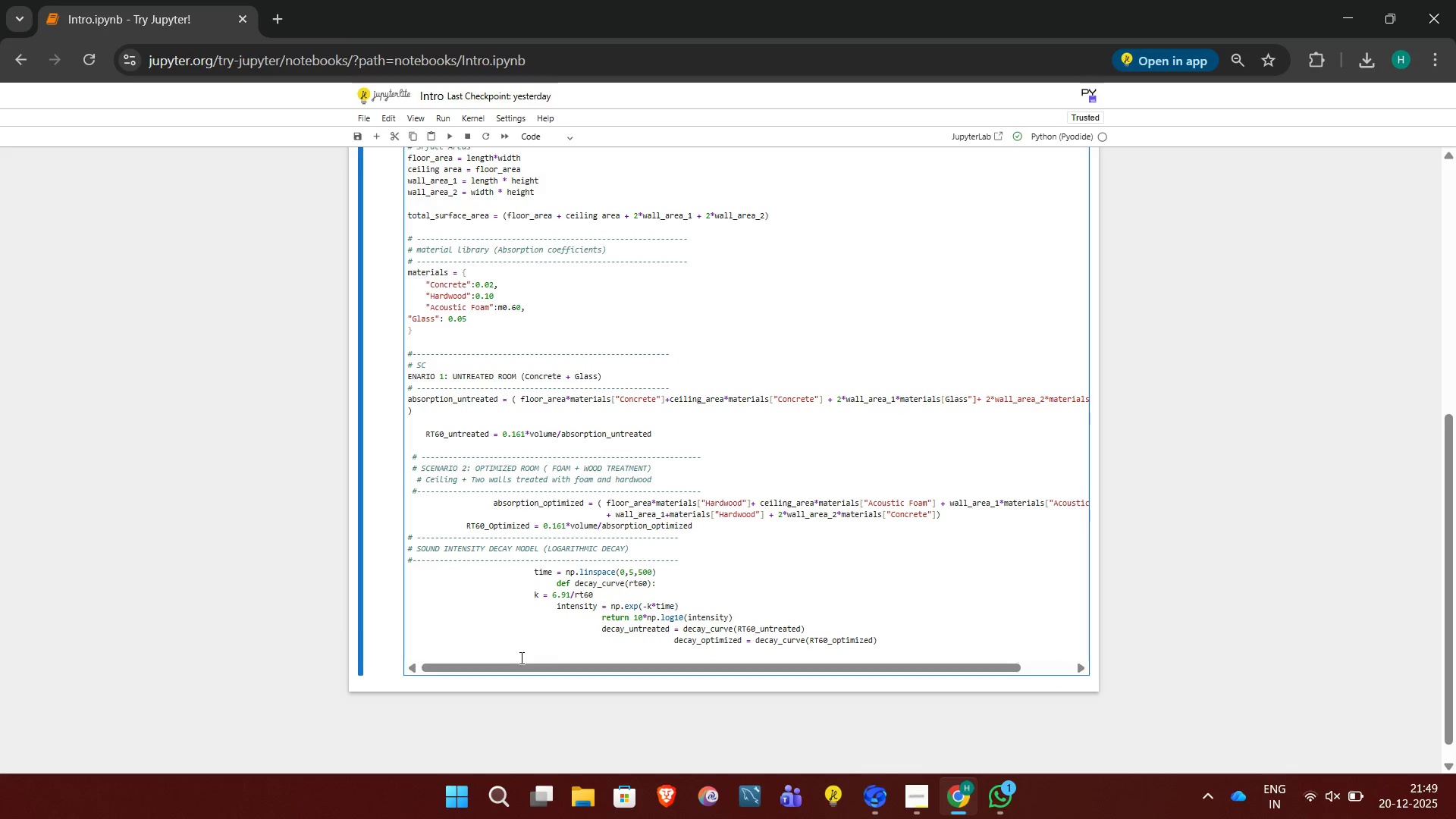 
key(Enter)
 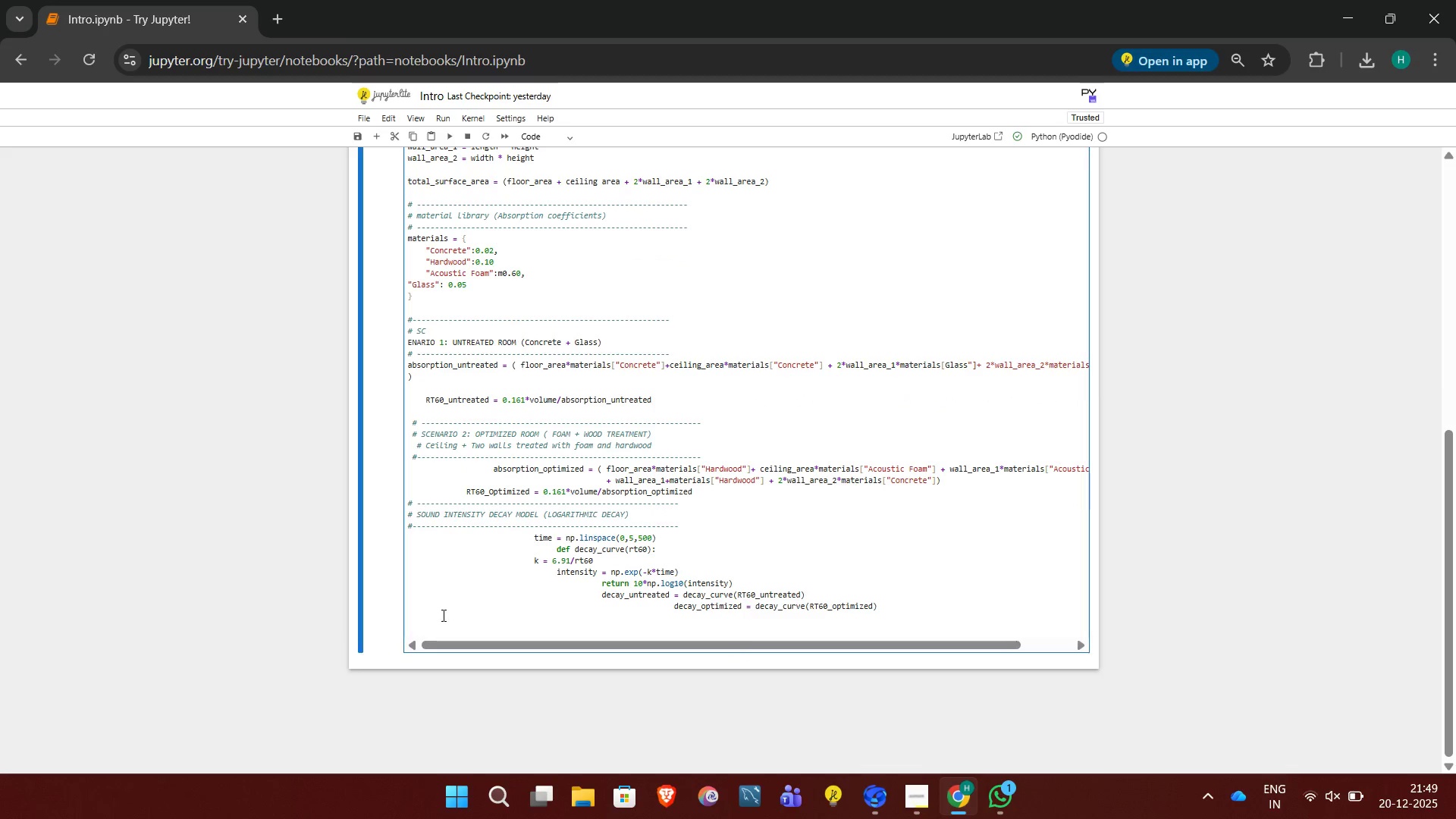 
left_click([427, 620])
 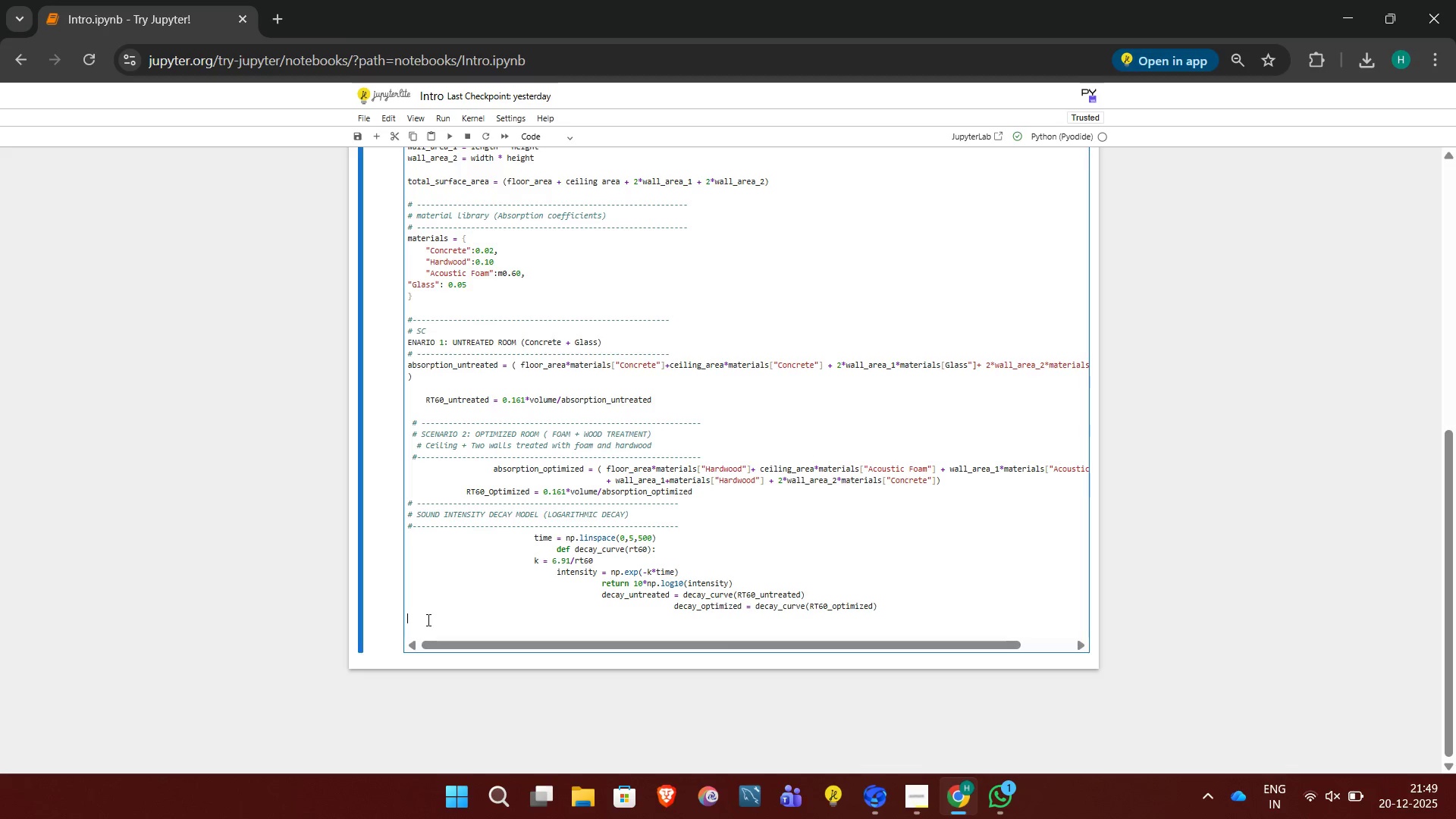 
key(Shift+3)
 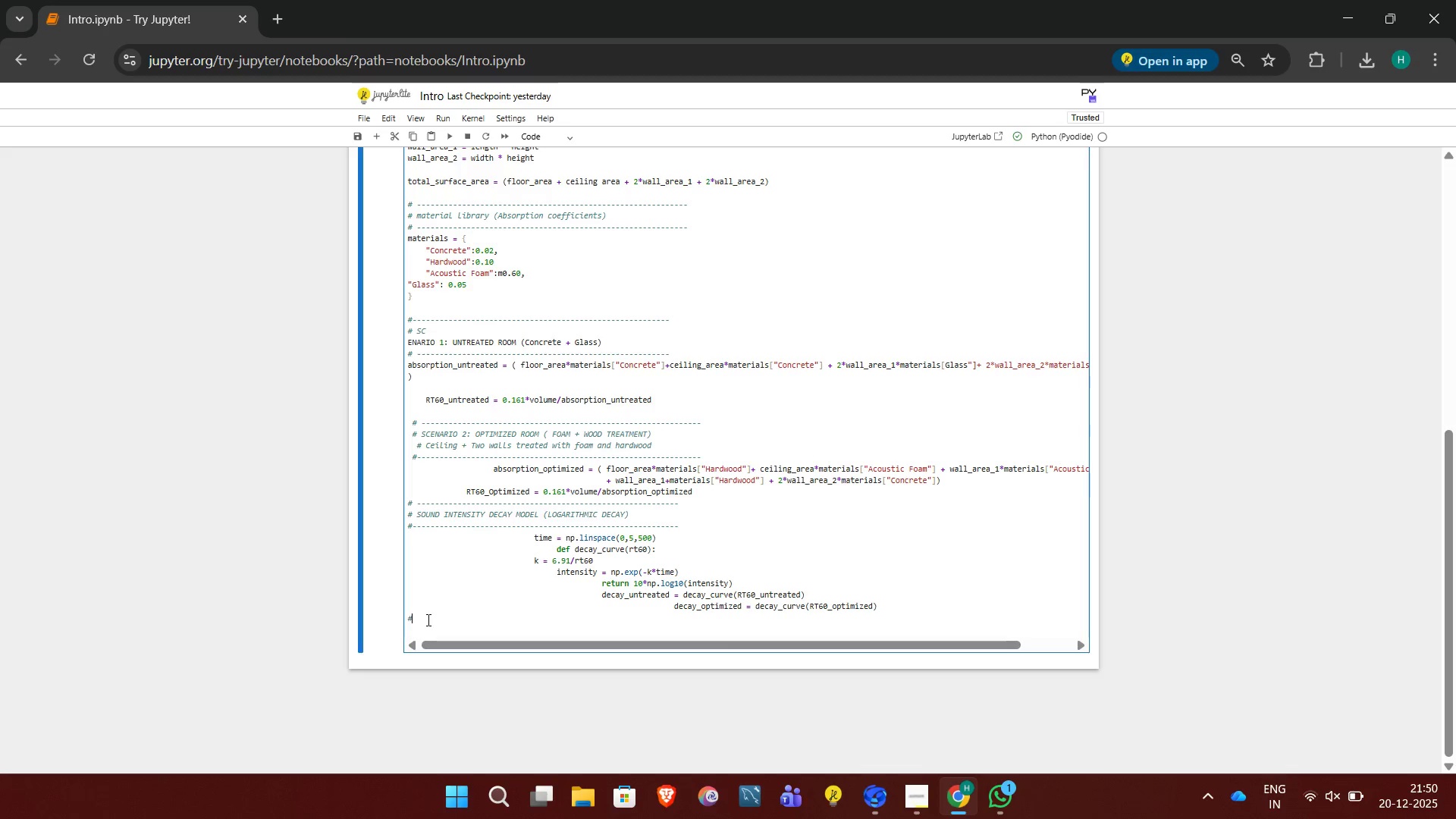 
key(Minus)
 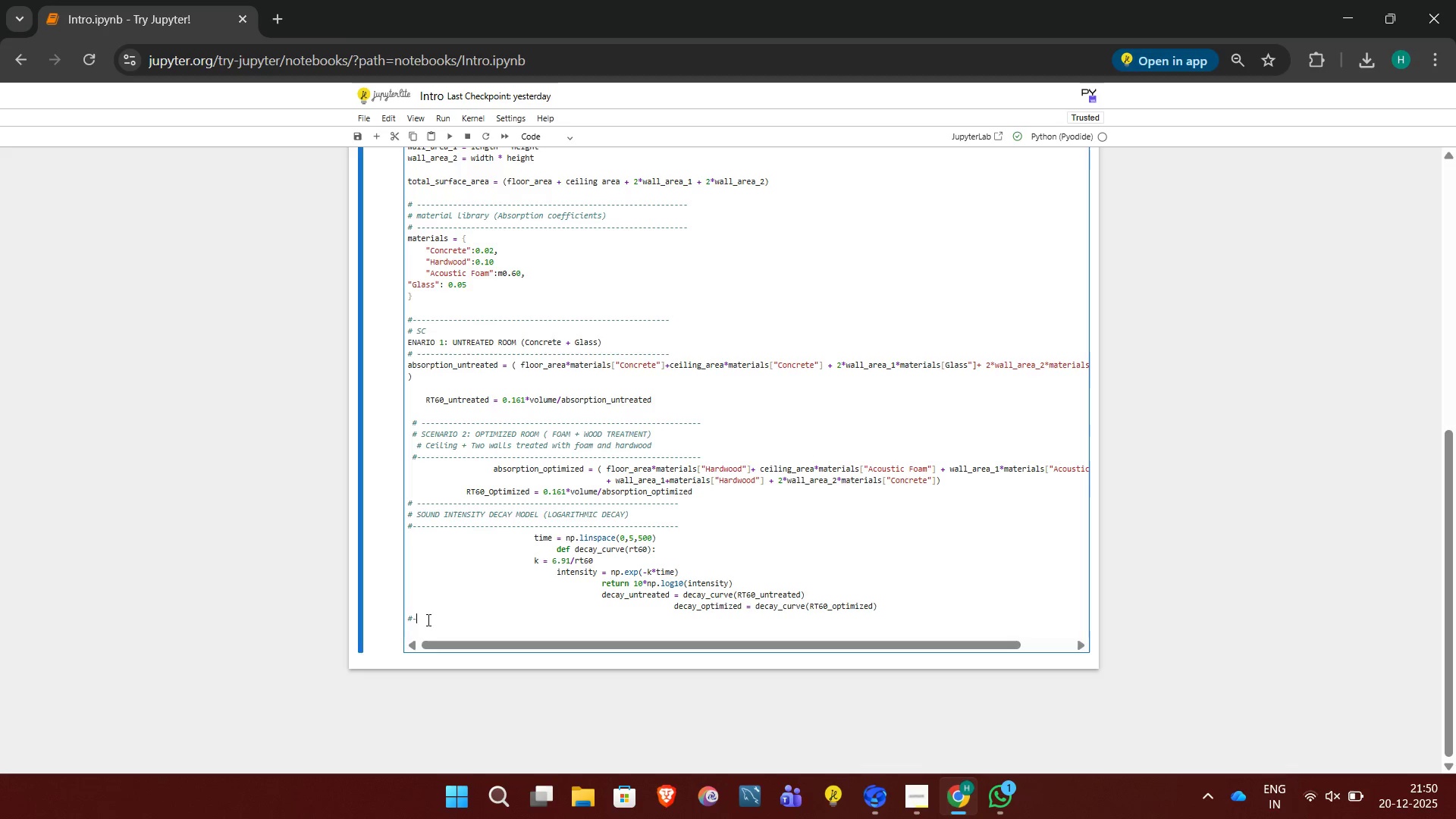 
key(Minus)
 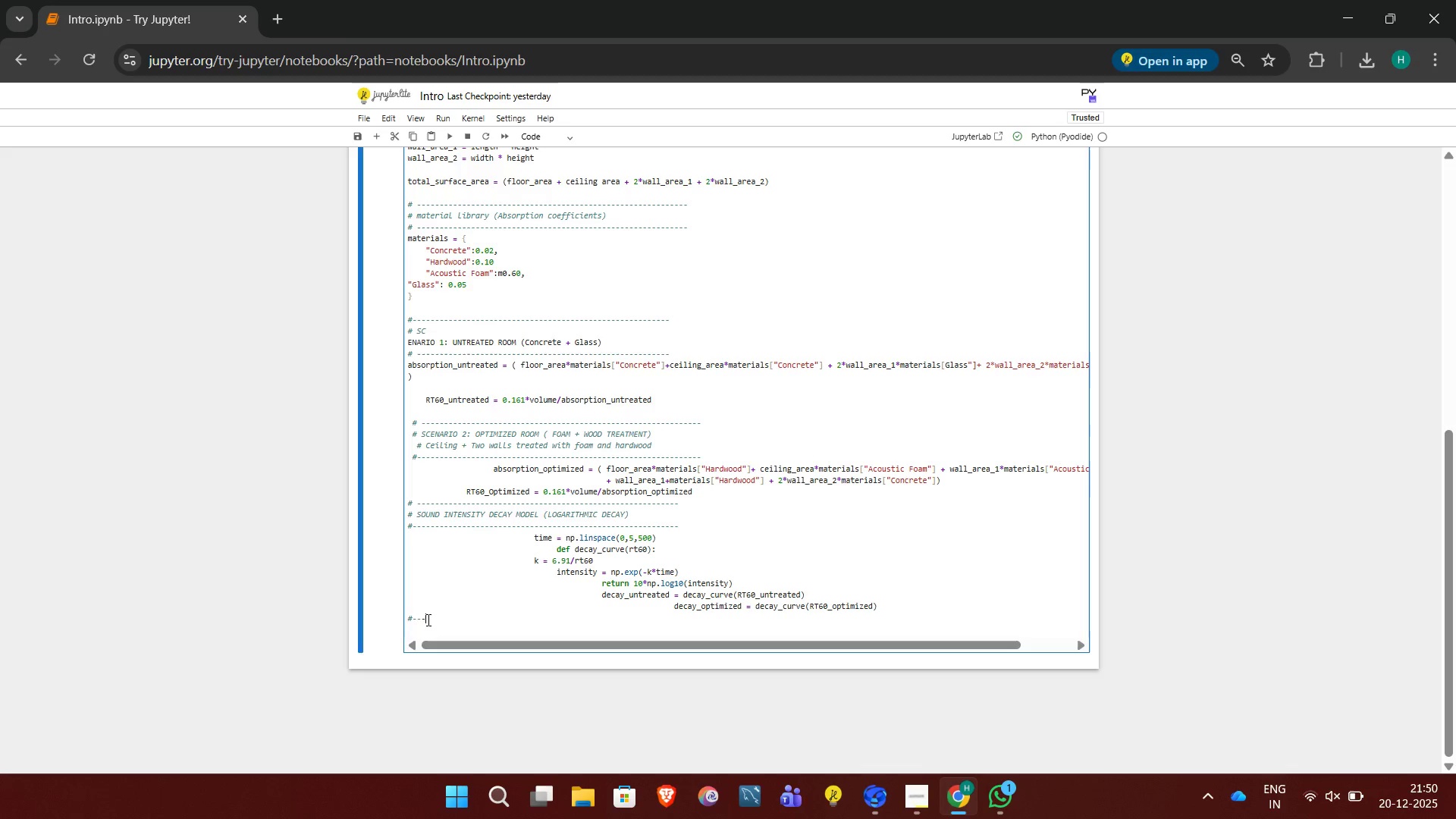 
key(Minus)
 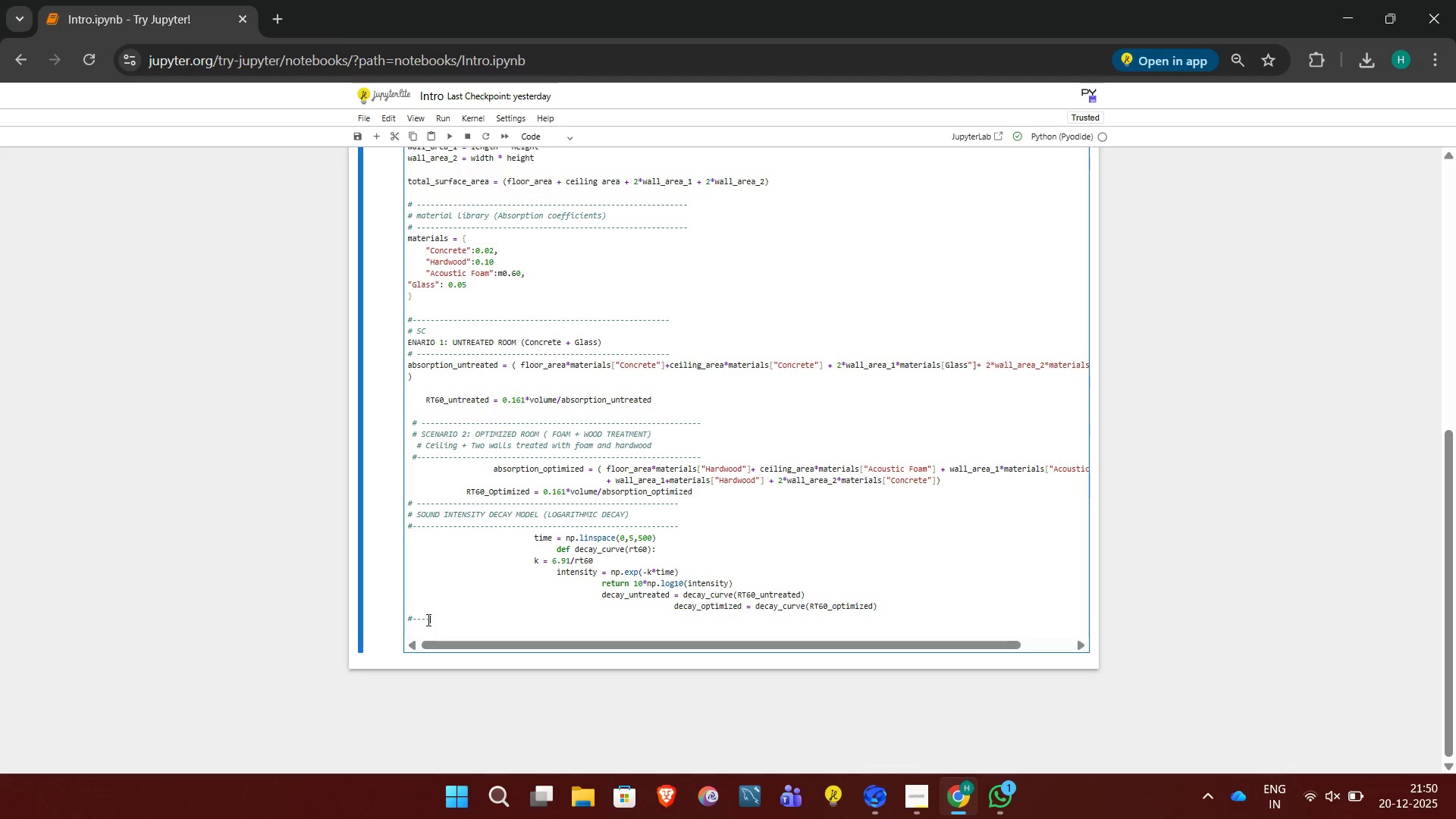 
key(Minus)
 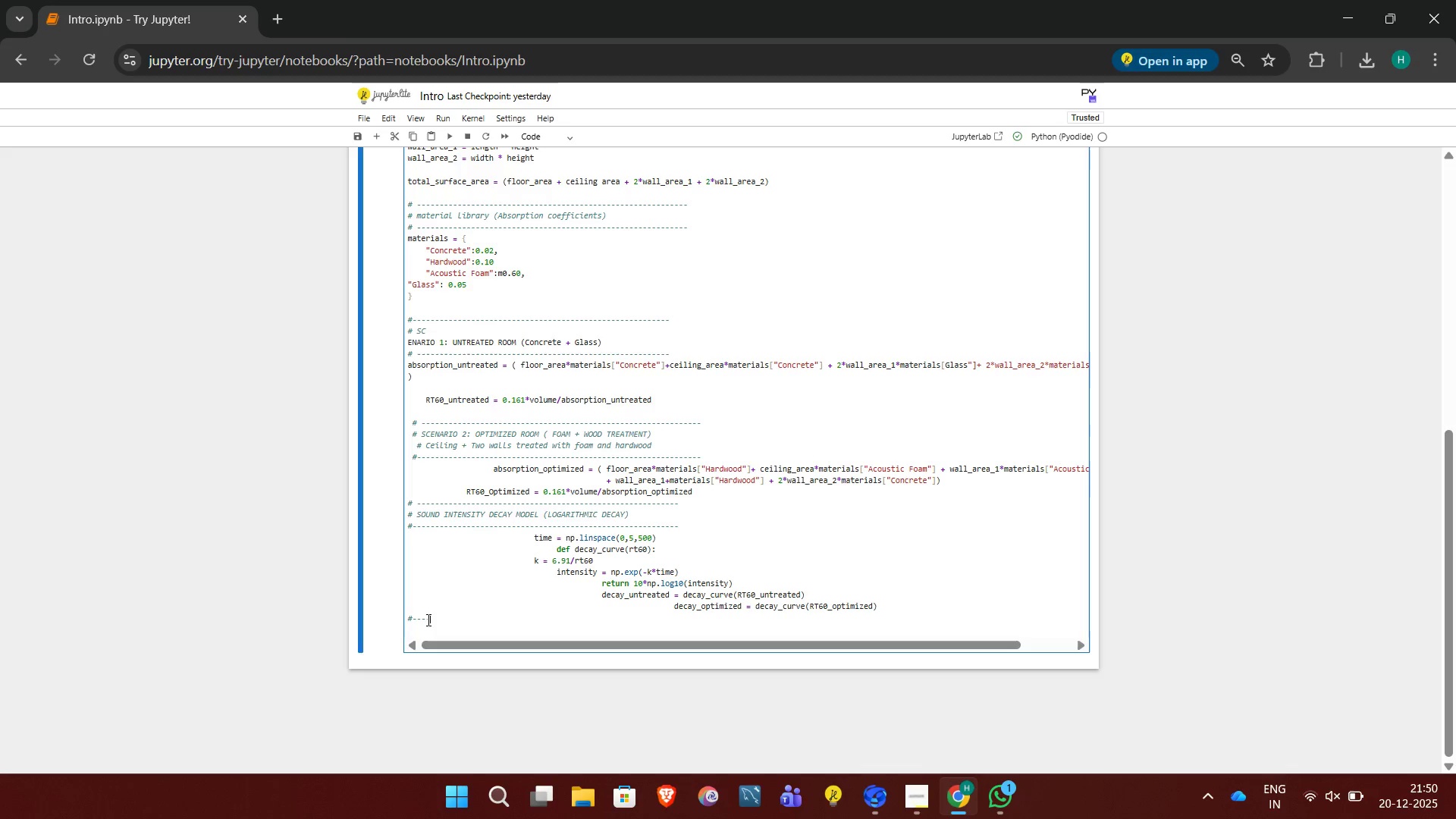 
key(Minus)
 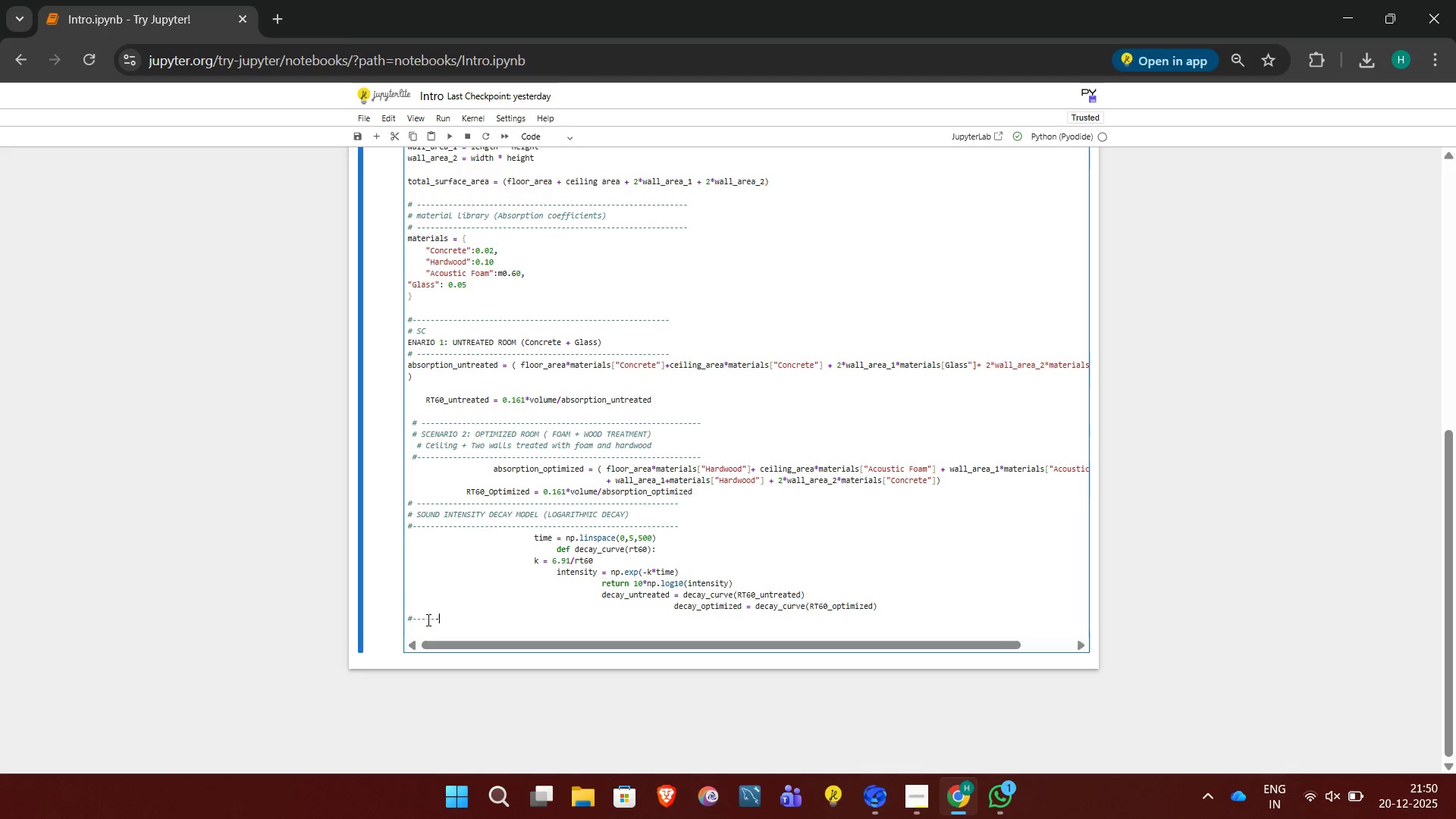 
key(Minus)
 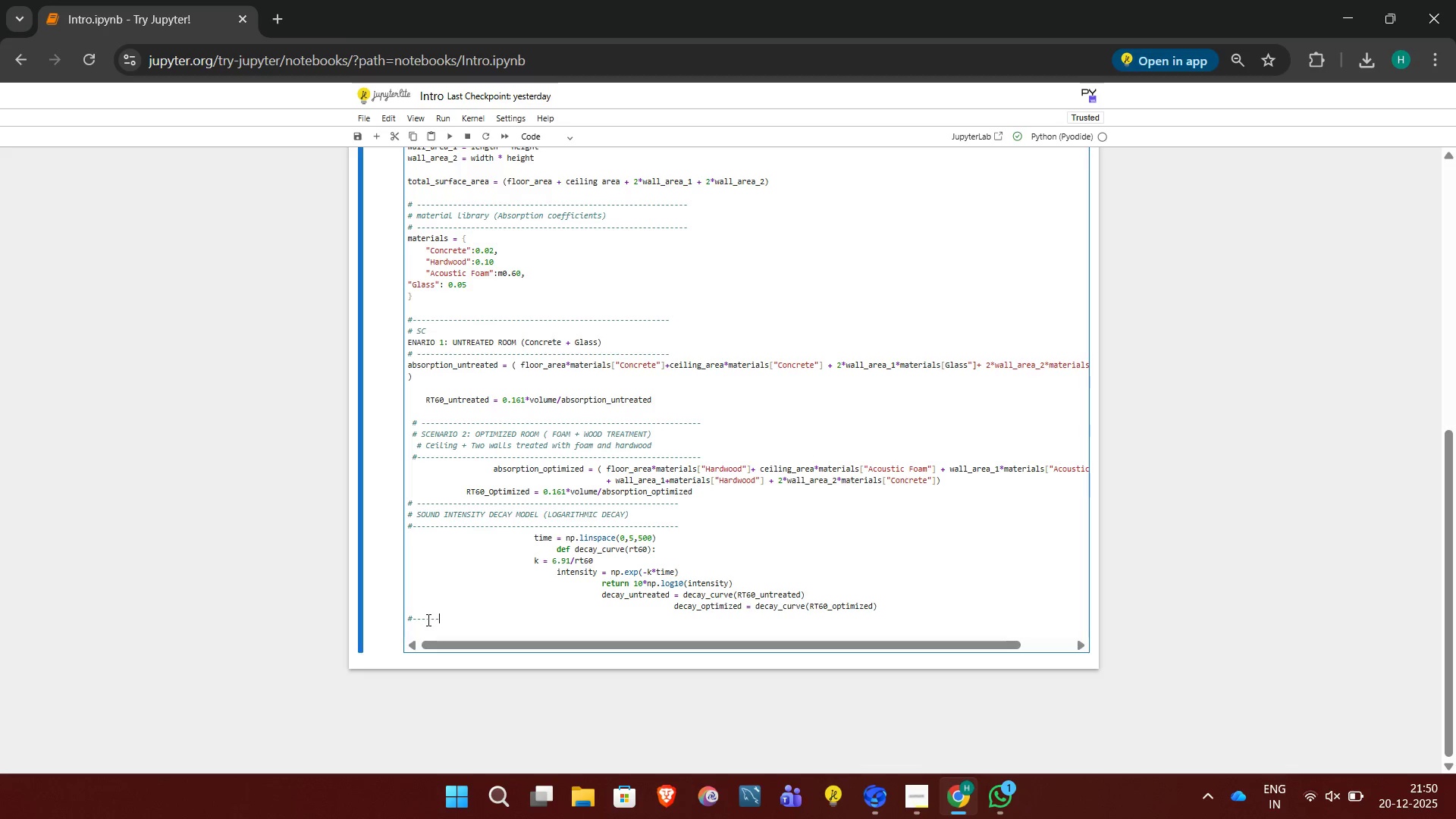 
key(Minus)
 